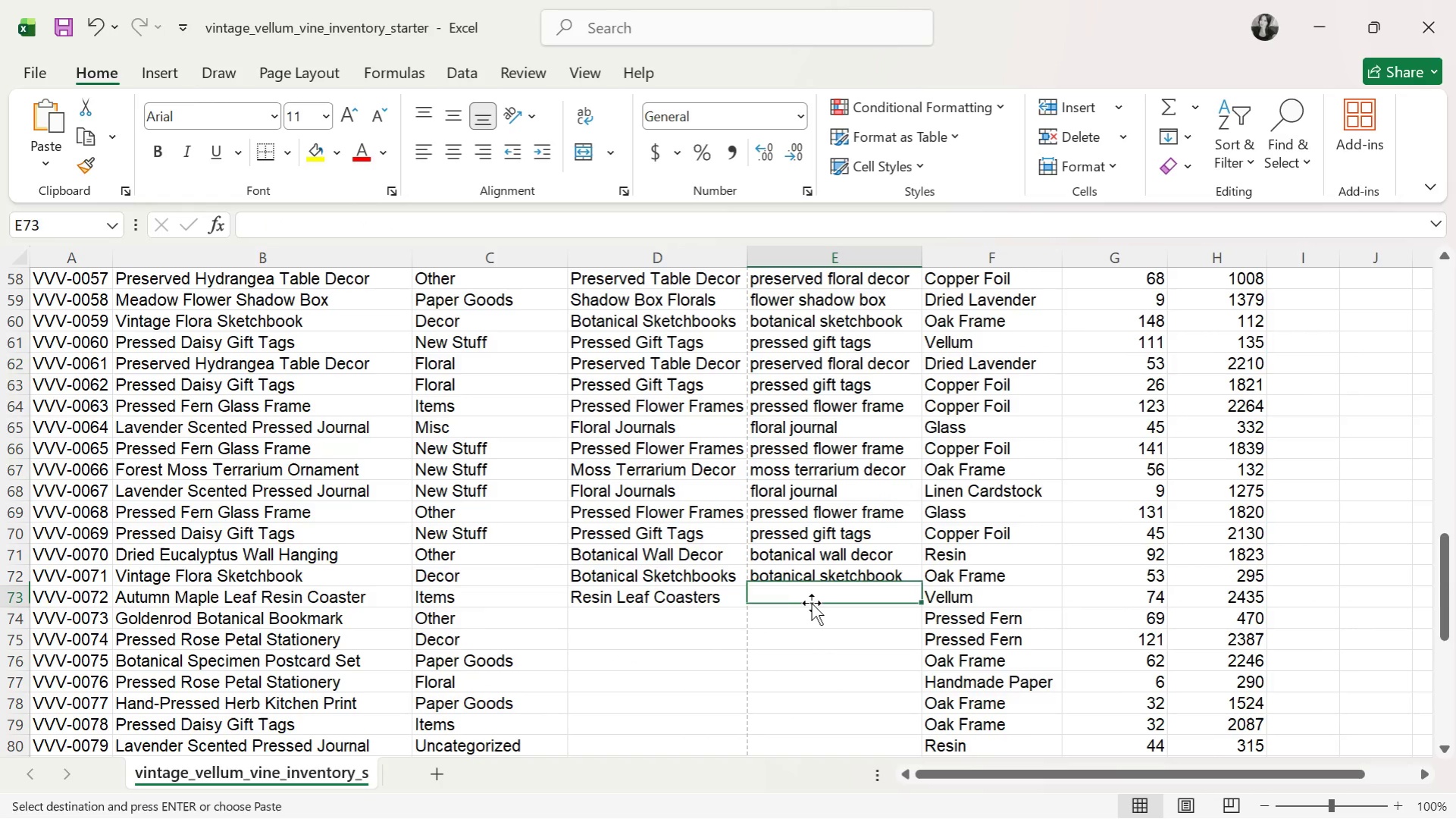 
key(Control+ControlLeft)
 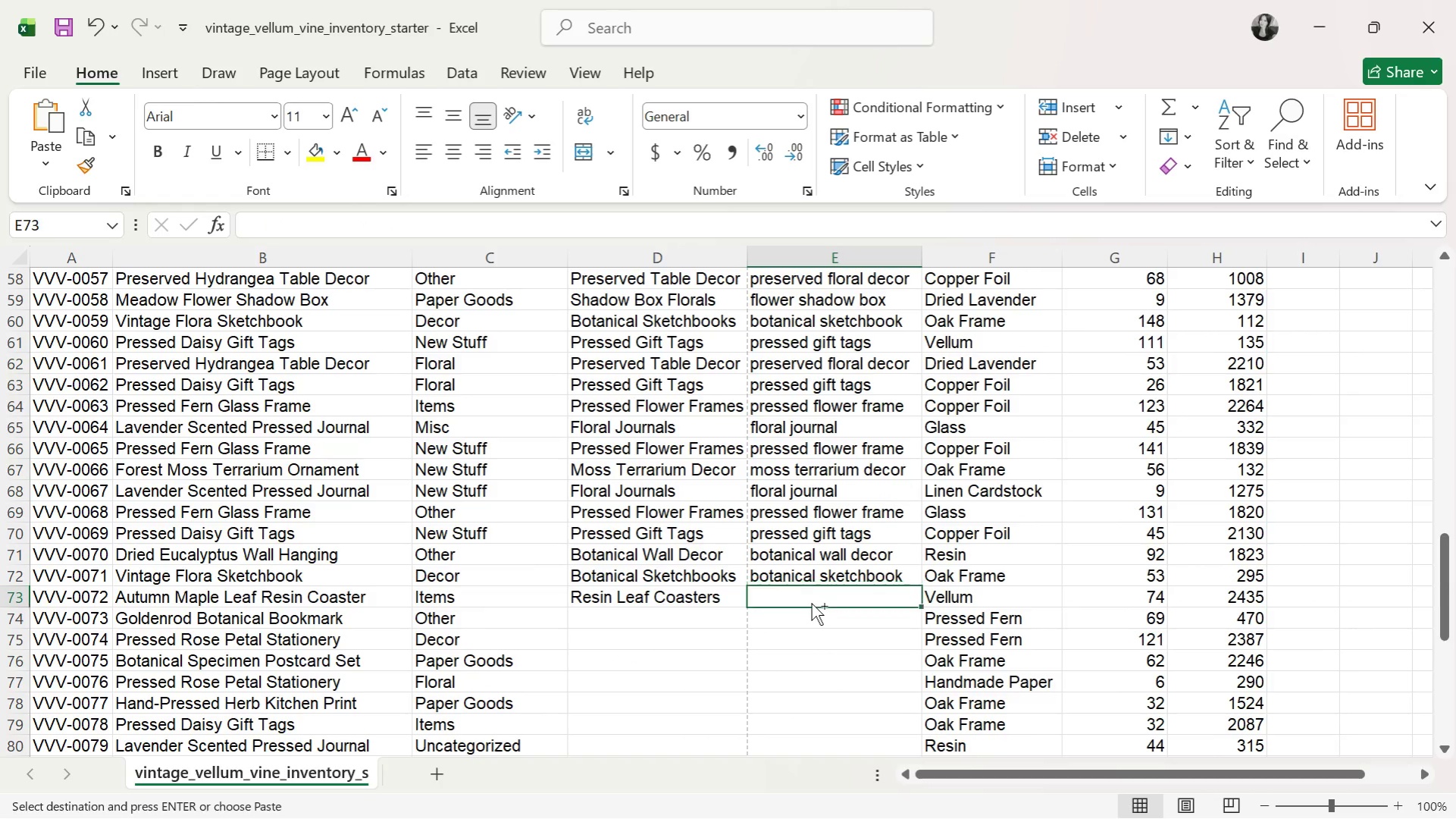 
key(Control+V)
 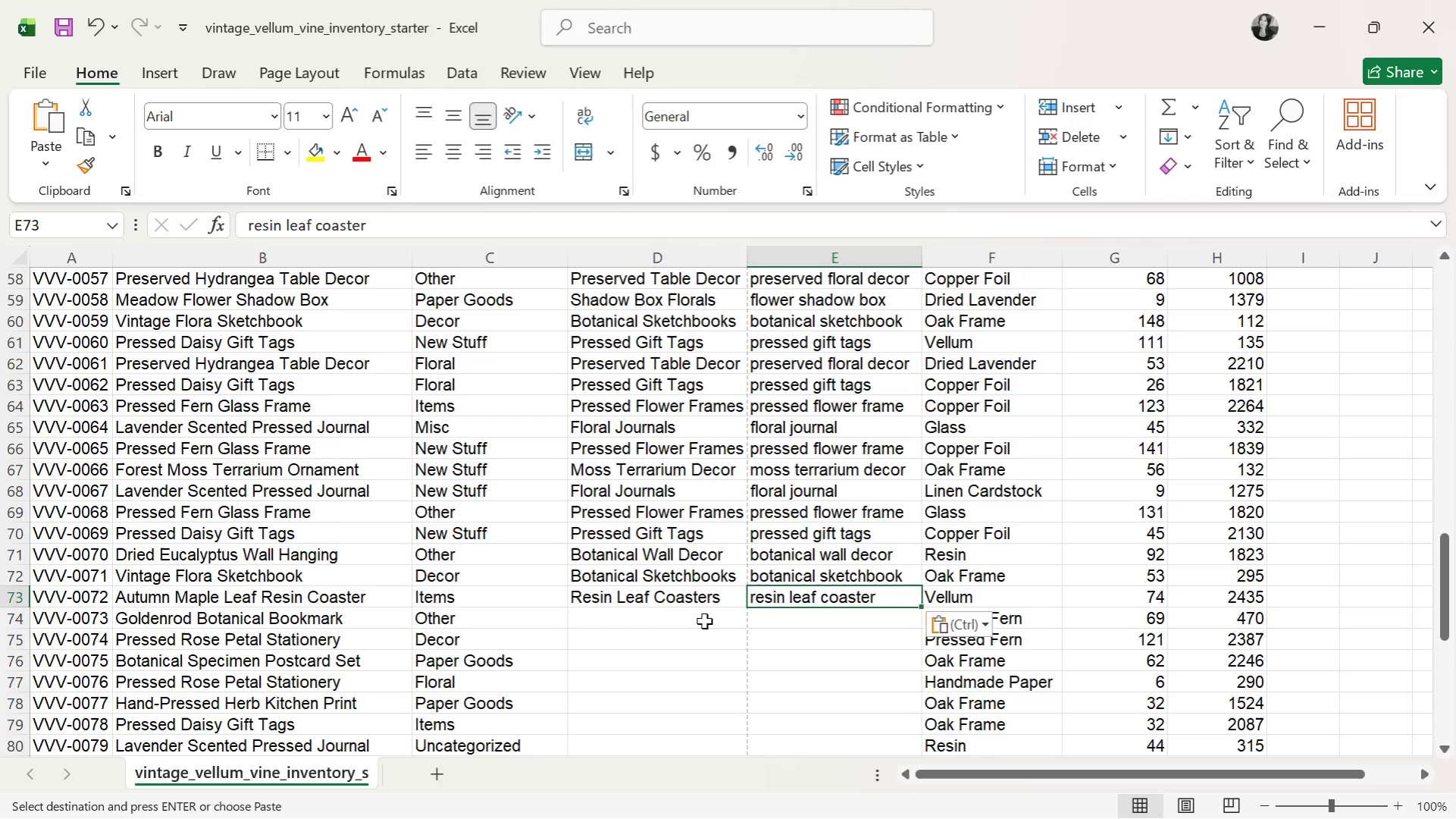 
left_click([691, 626])
 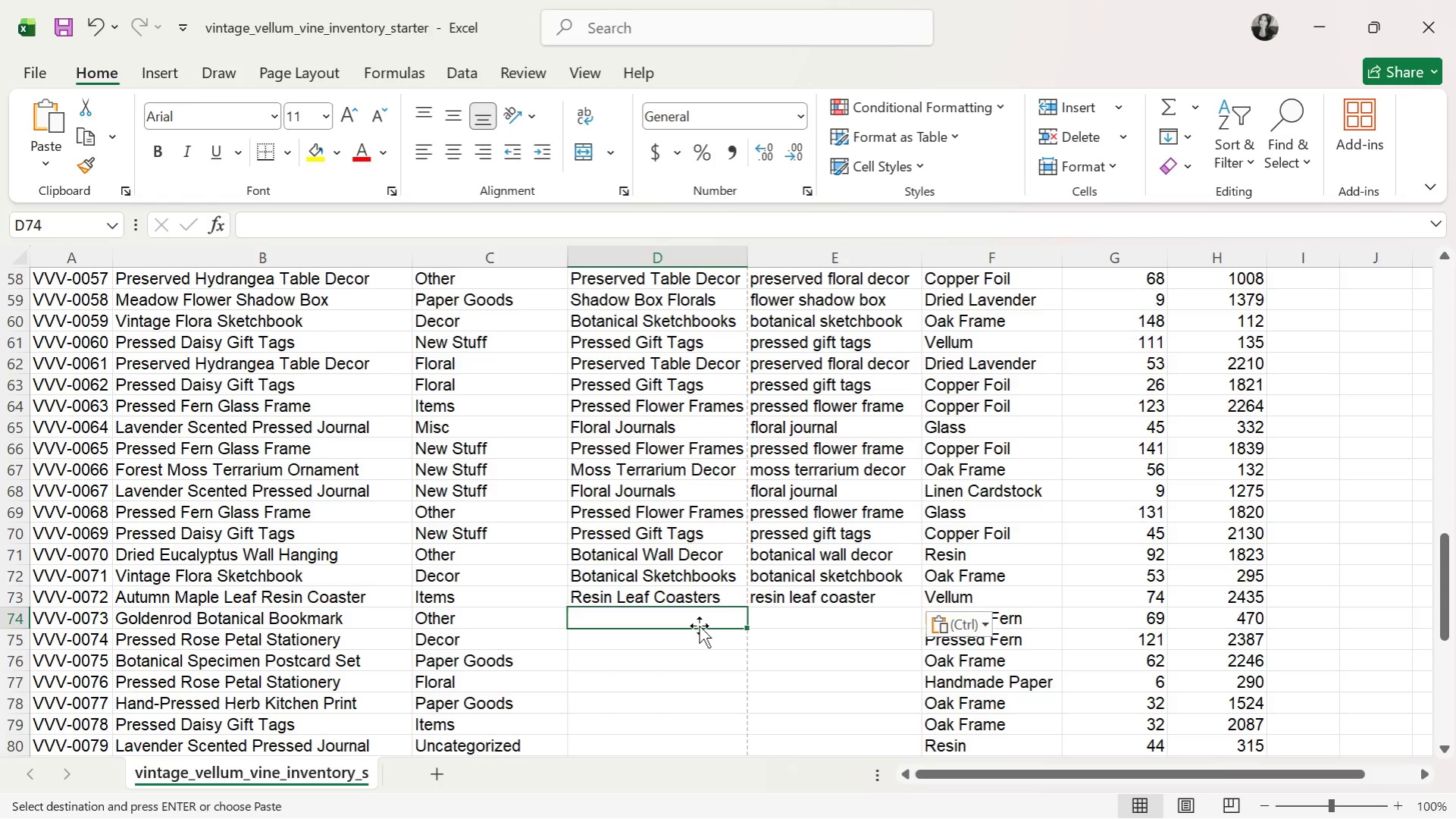 
scroll: coordinate [699, 626], scroll_direction: up, amount: 5.0
 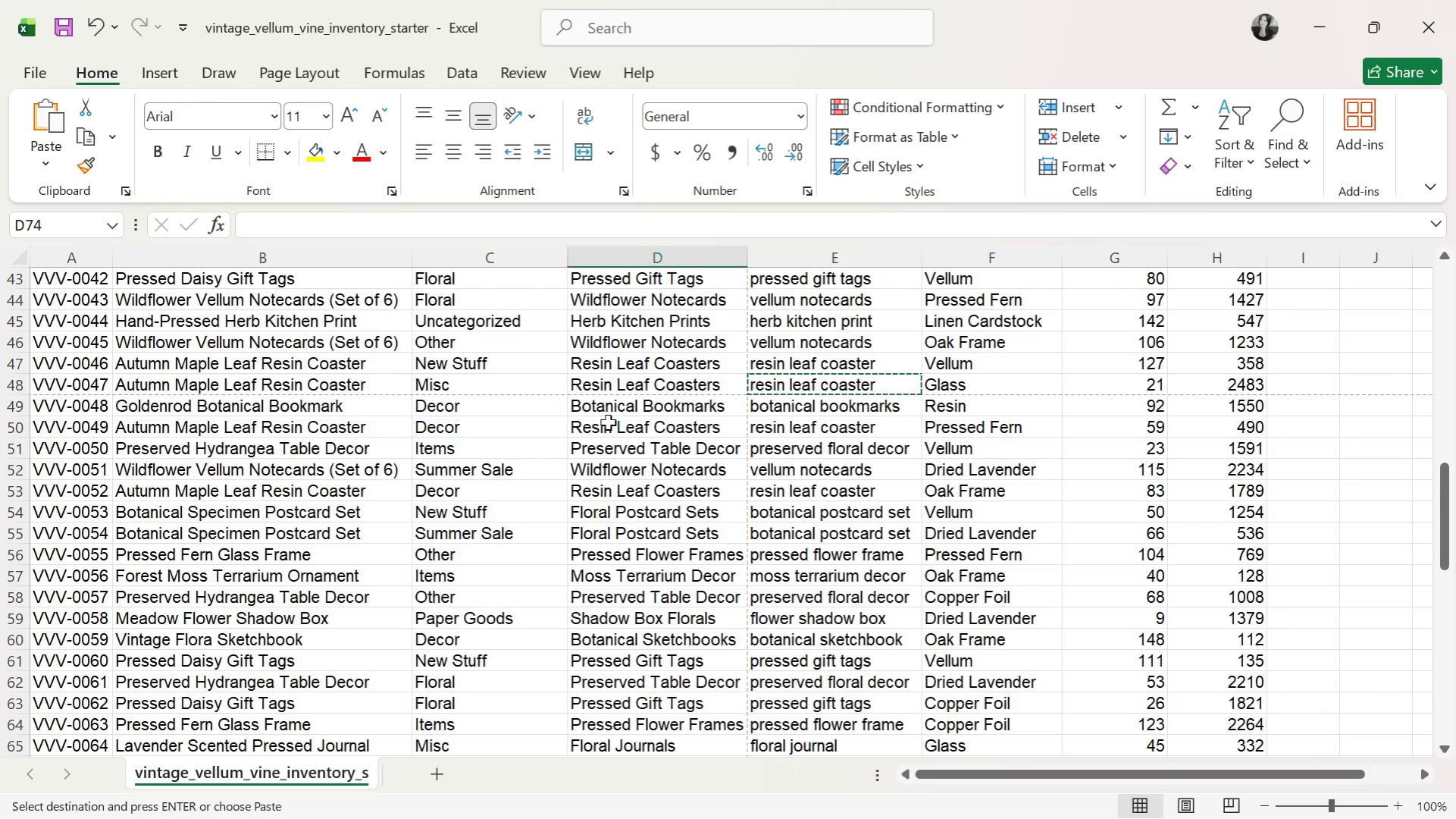 
left_click([656, 408])
 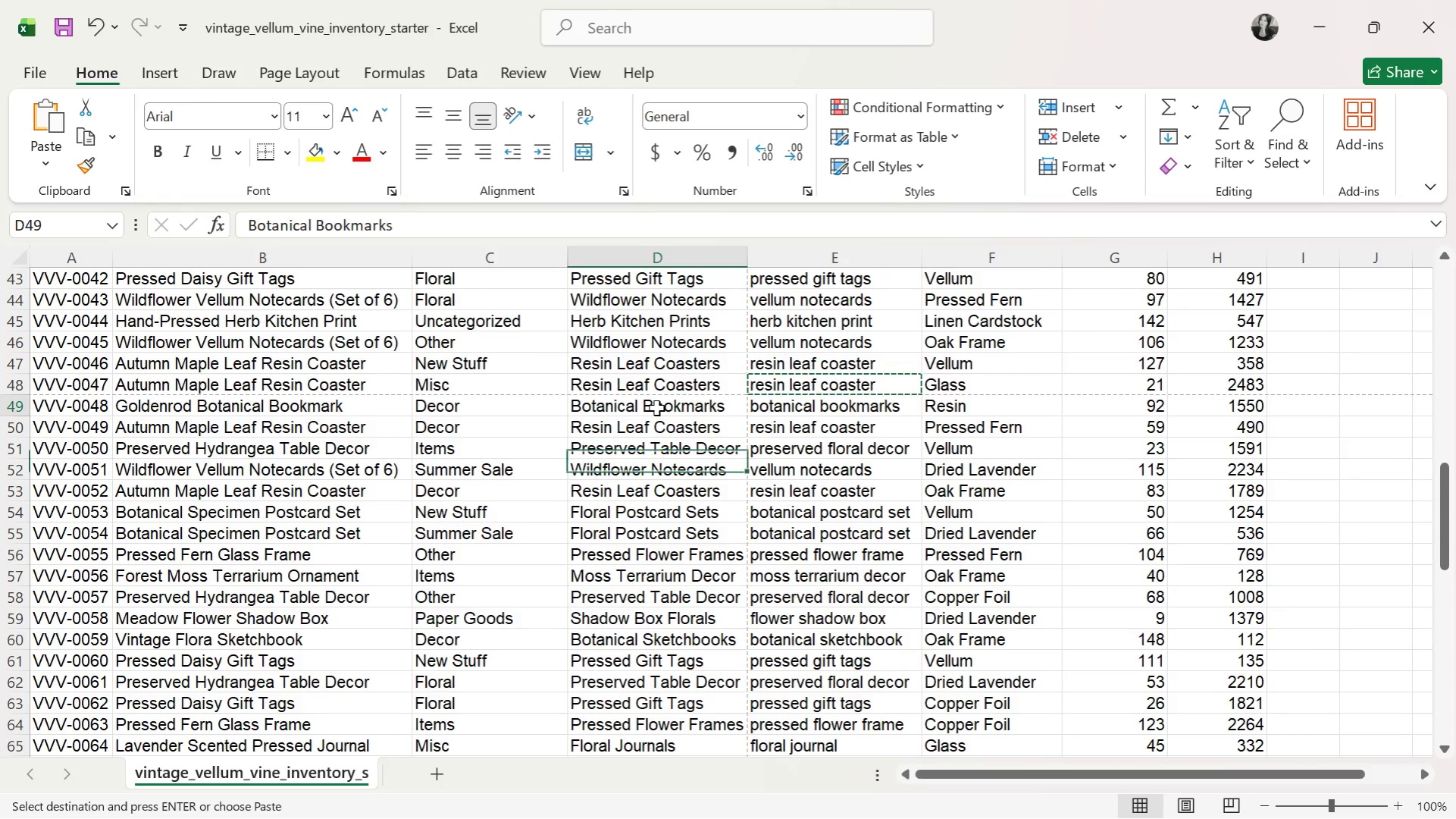 
key(Control+C)
 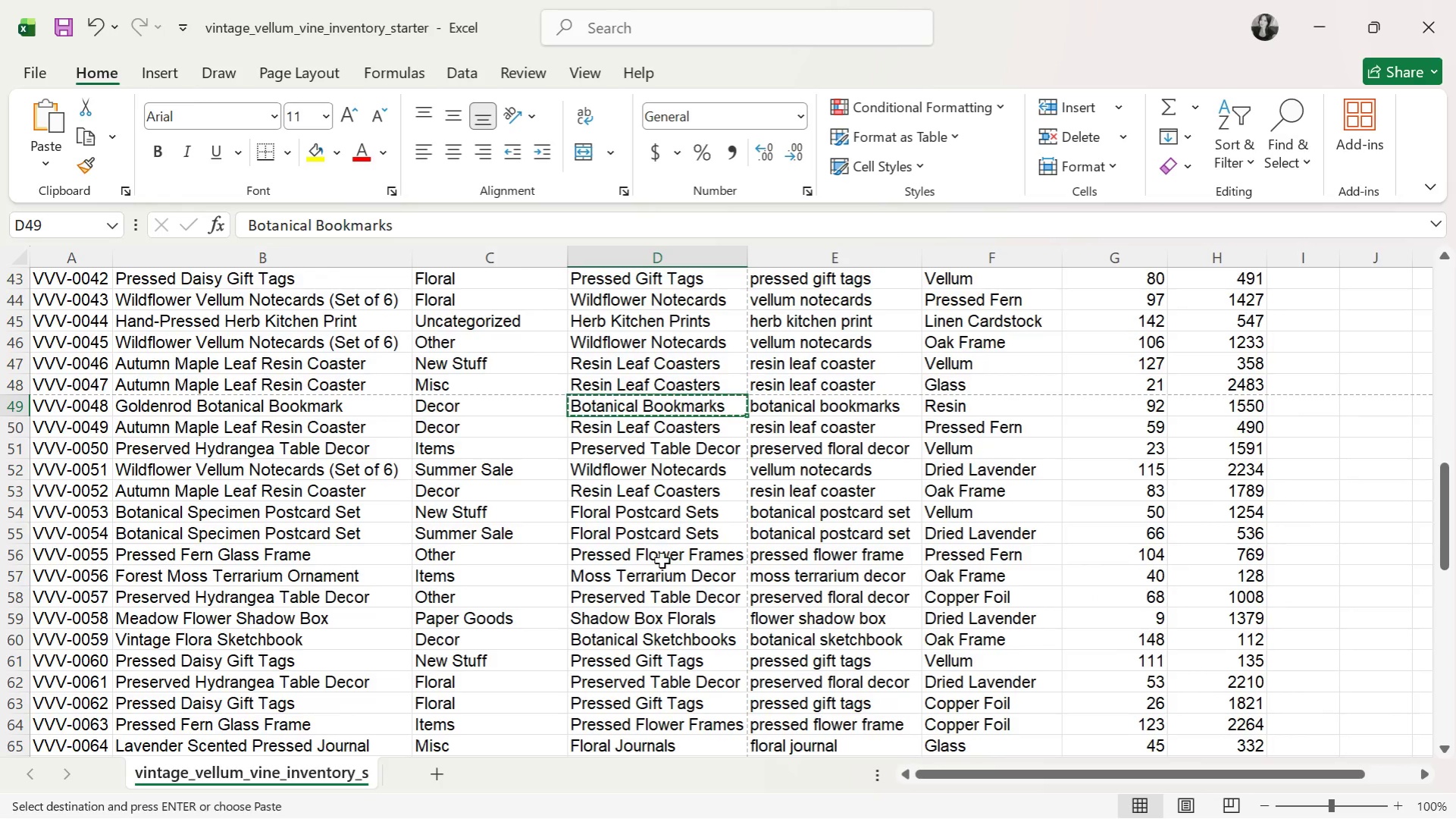 
scroll: coordinate [662, 572], scroll_direction: down, amount: 7.0
 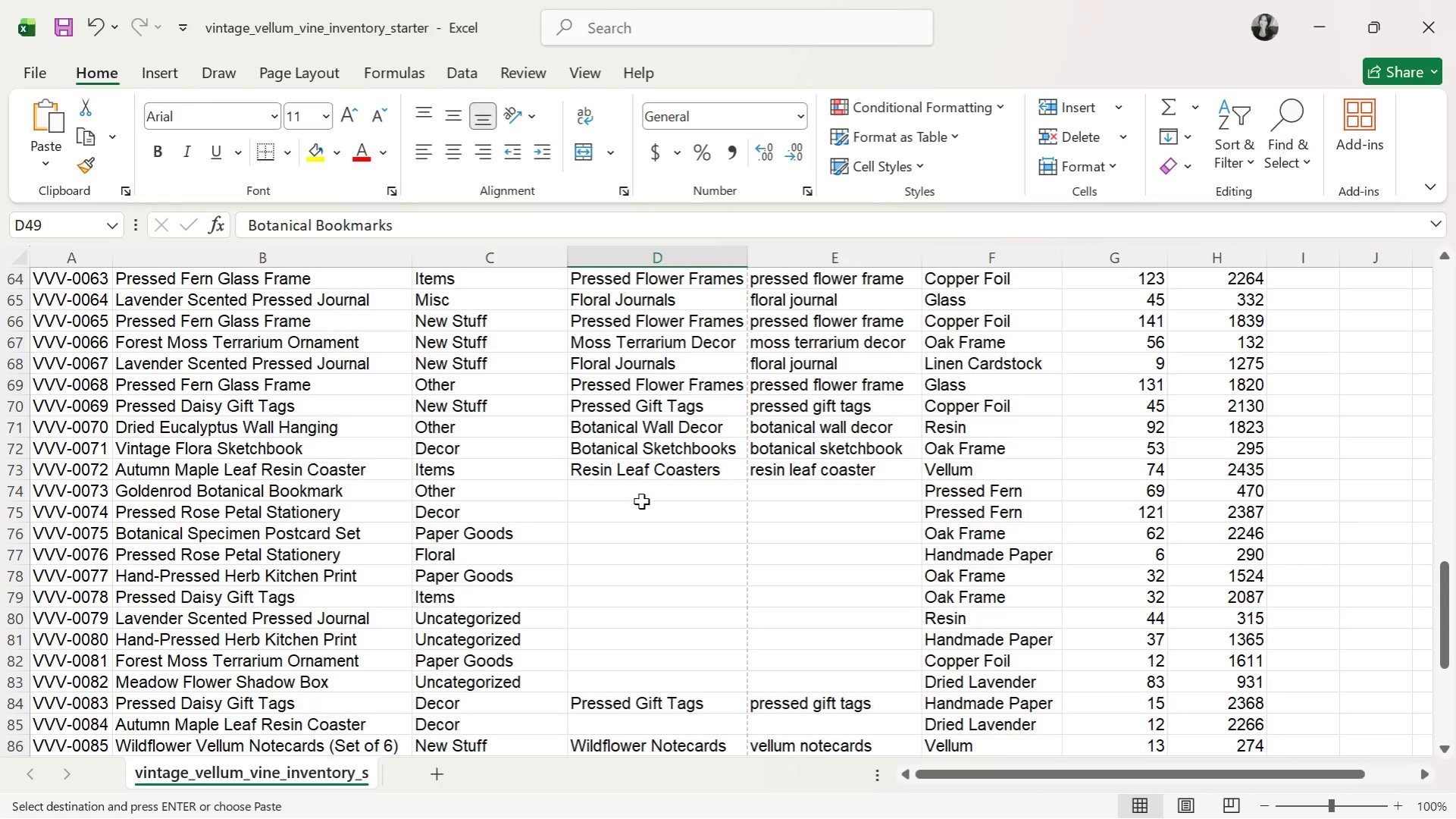 
left_click([646, 494])
 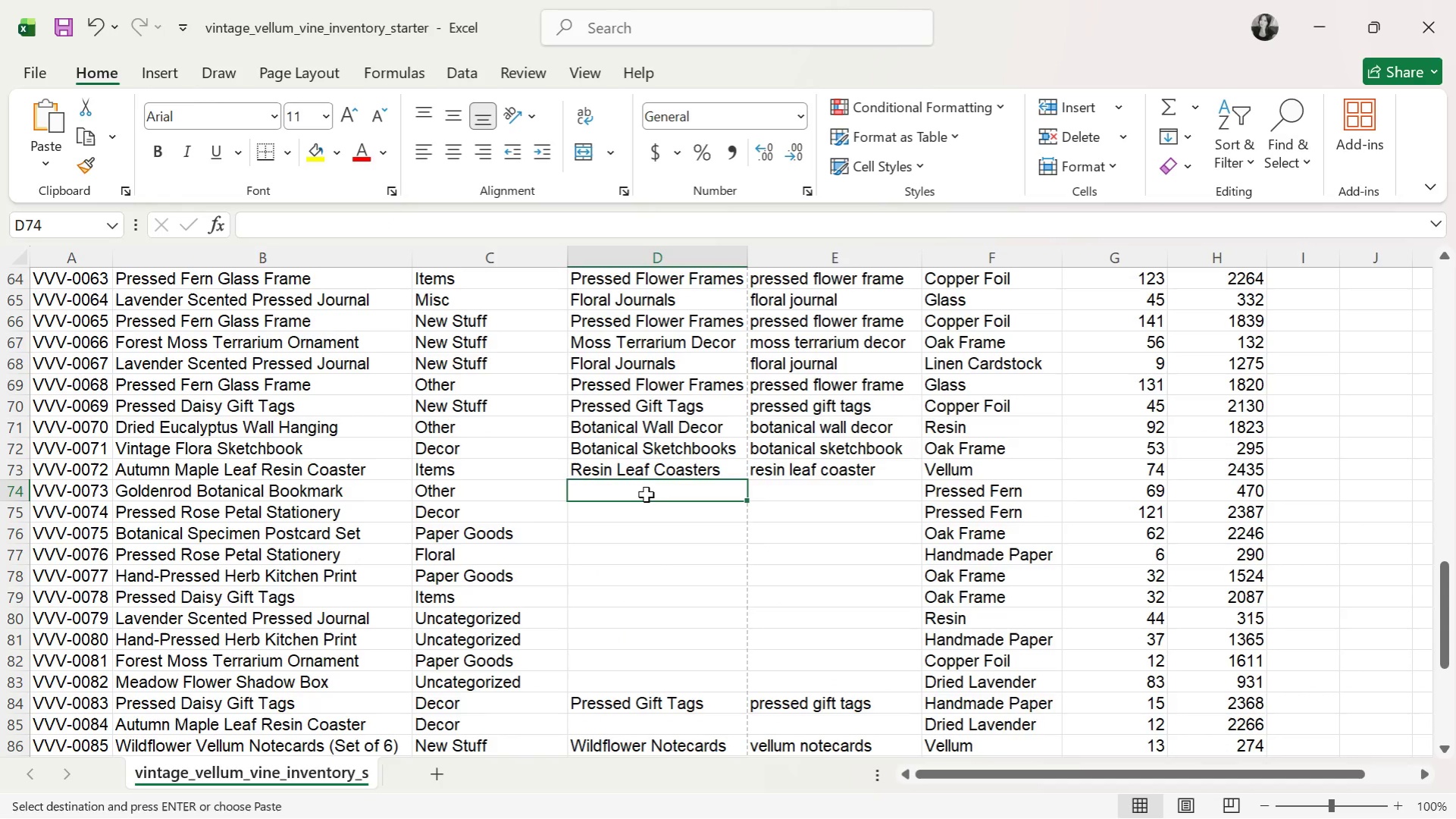 
key(Control+ControlLeft)
 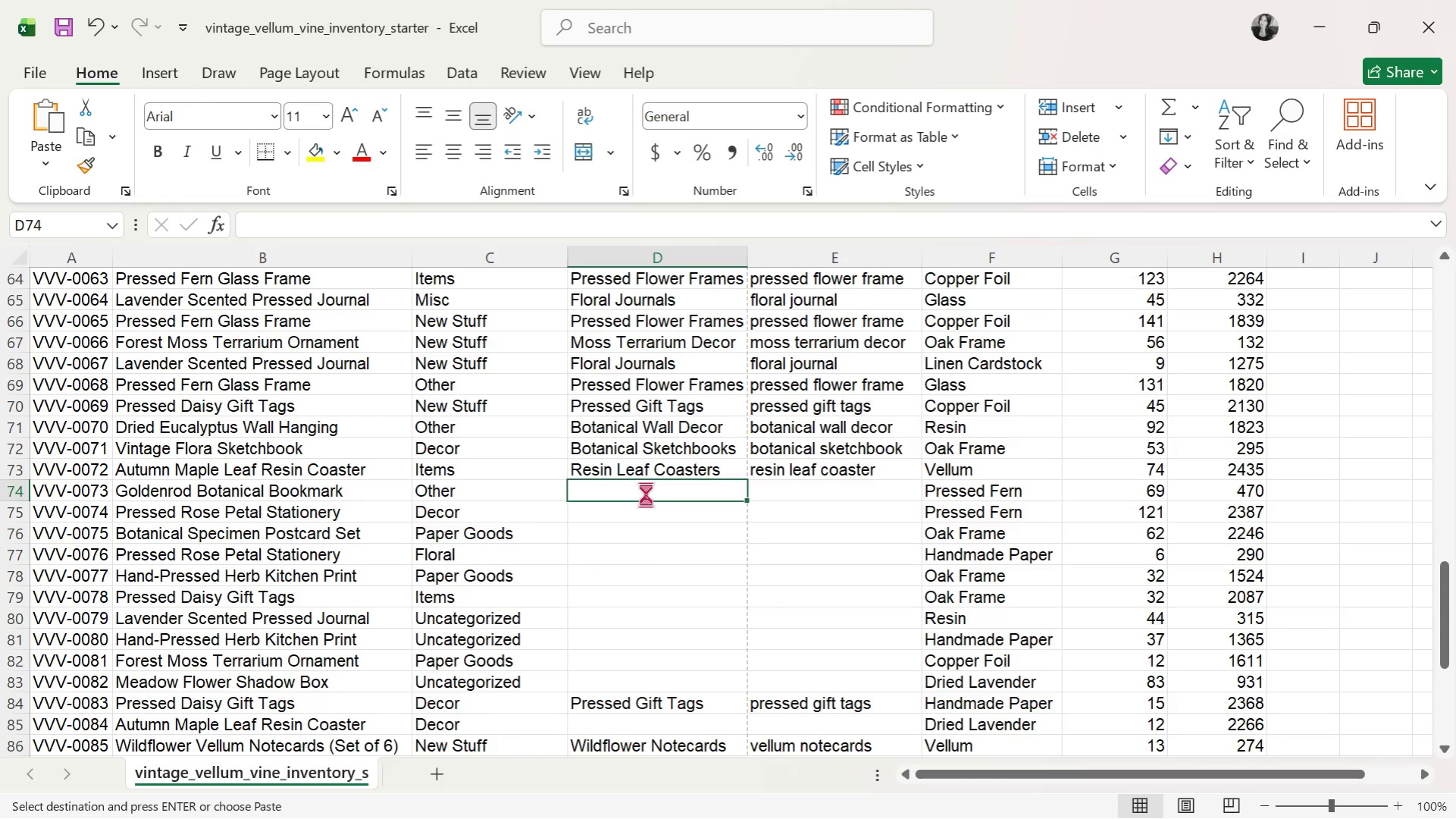 
key(Control+V)
 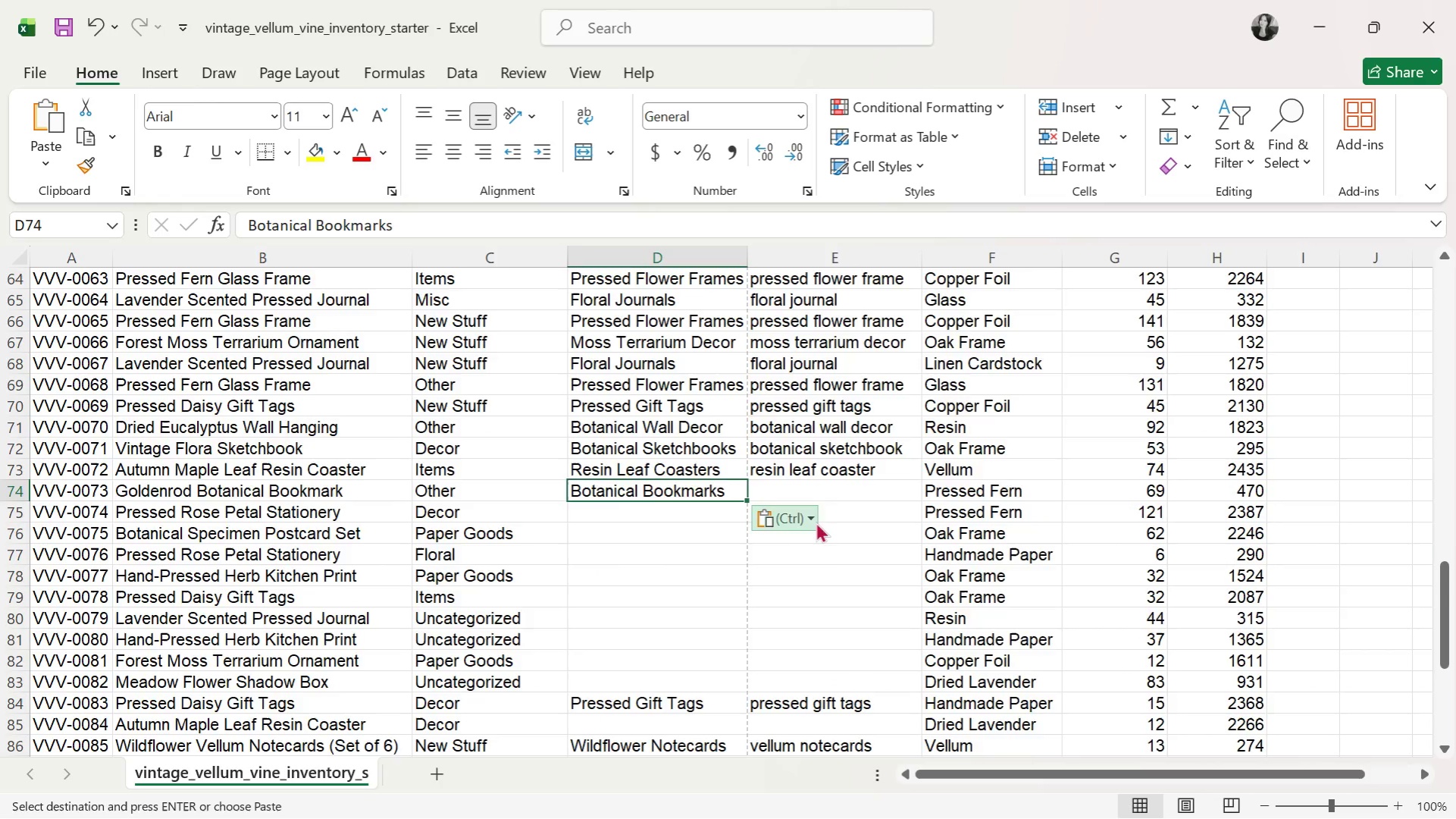 
scroll: coordinate [816, 522], scroll_direction: up, amount: 5.0
 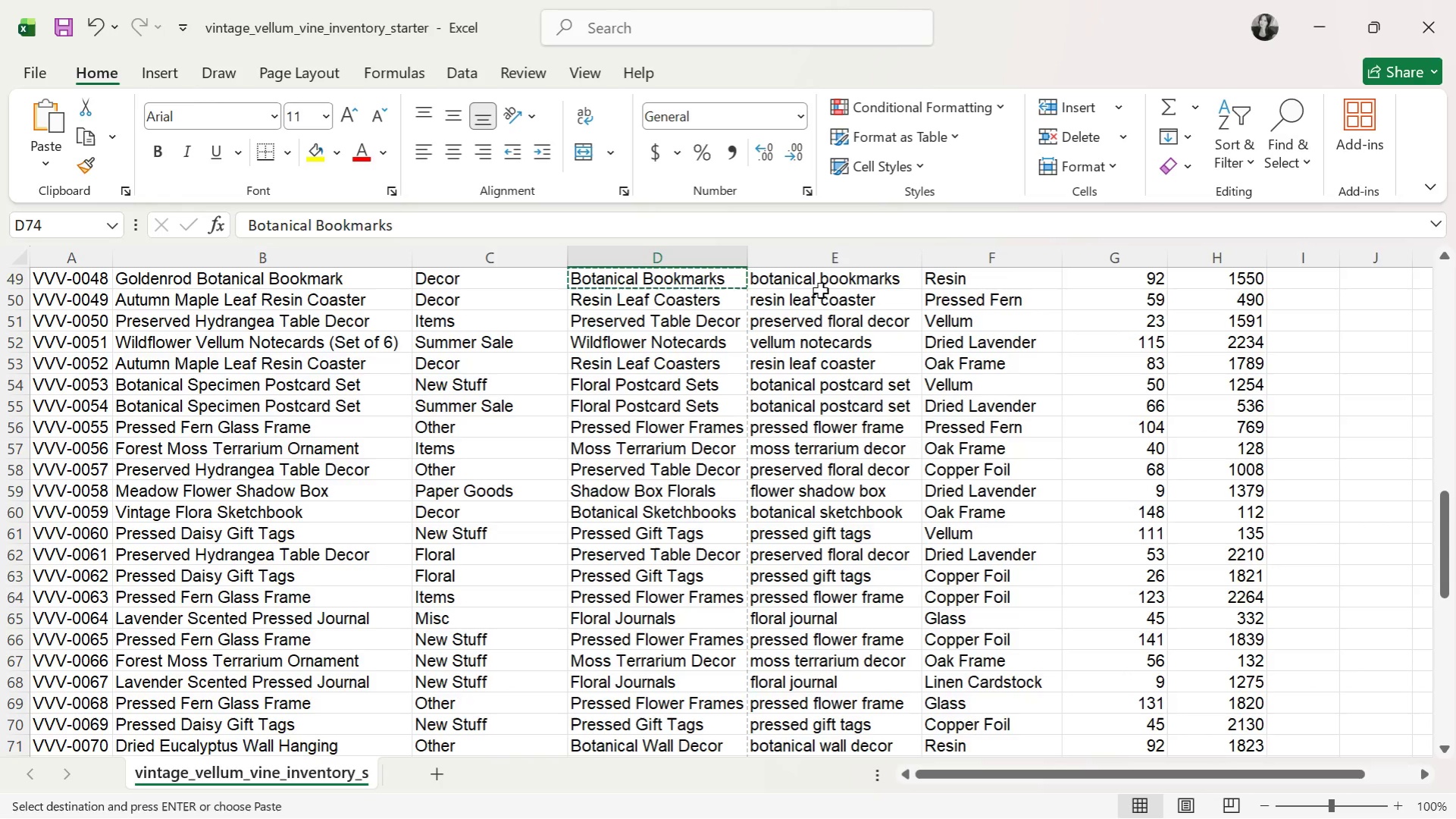 
left_click([820, 283])
 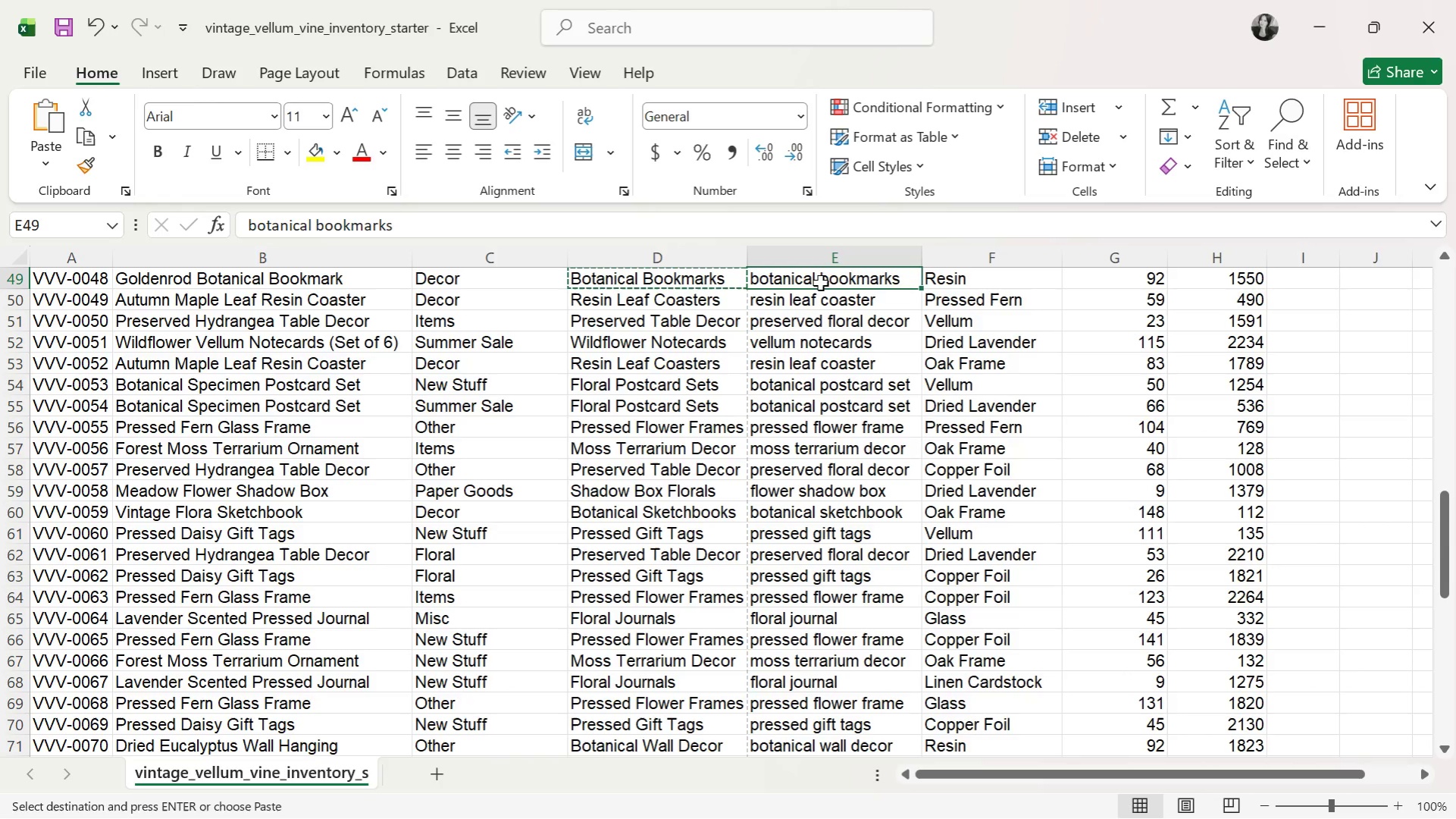 
key(Control+C)
 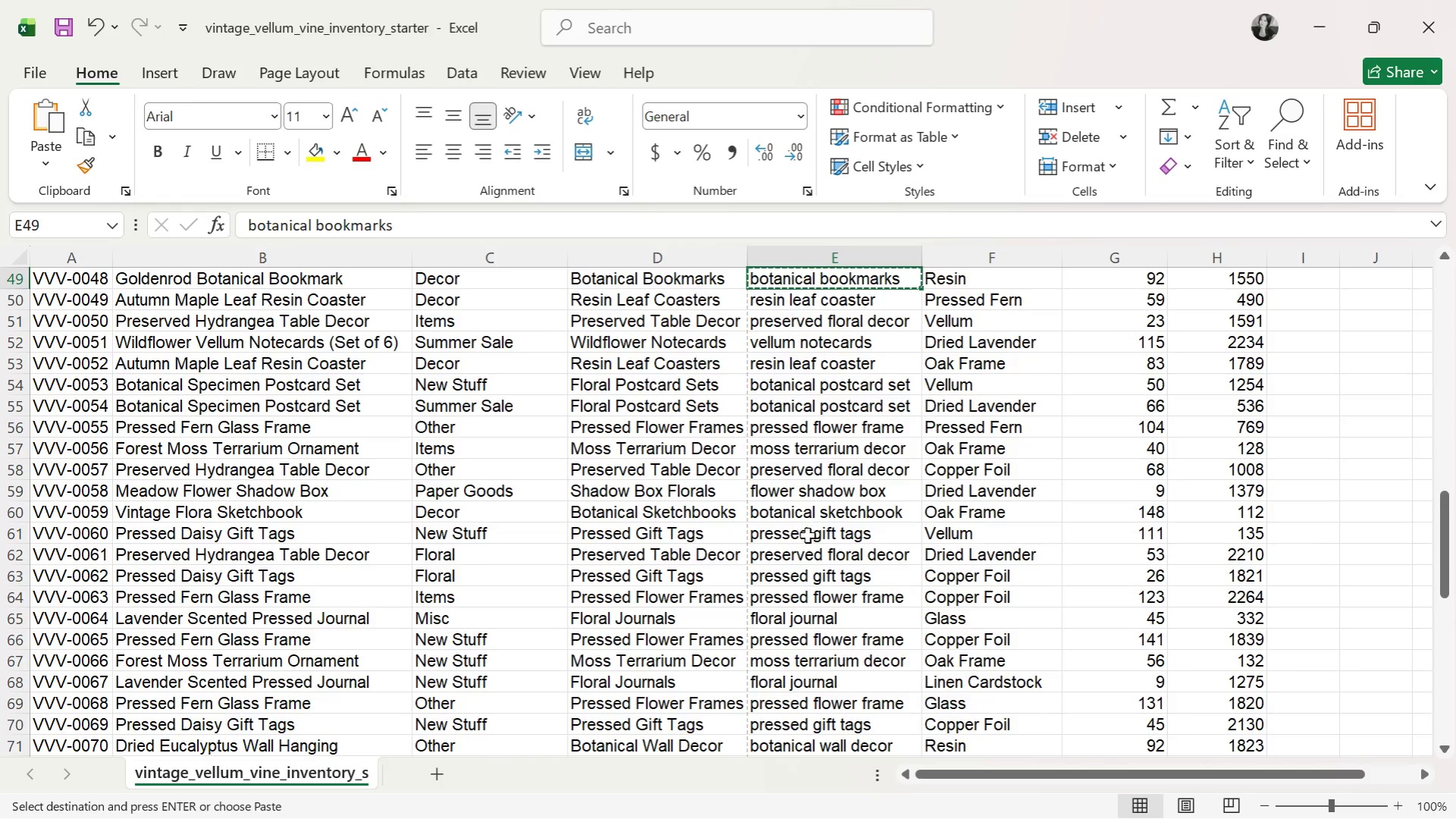 
scroll: coordinate [807, 541], scroll_direction: down, amount: 3.0
 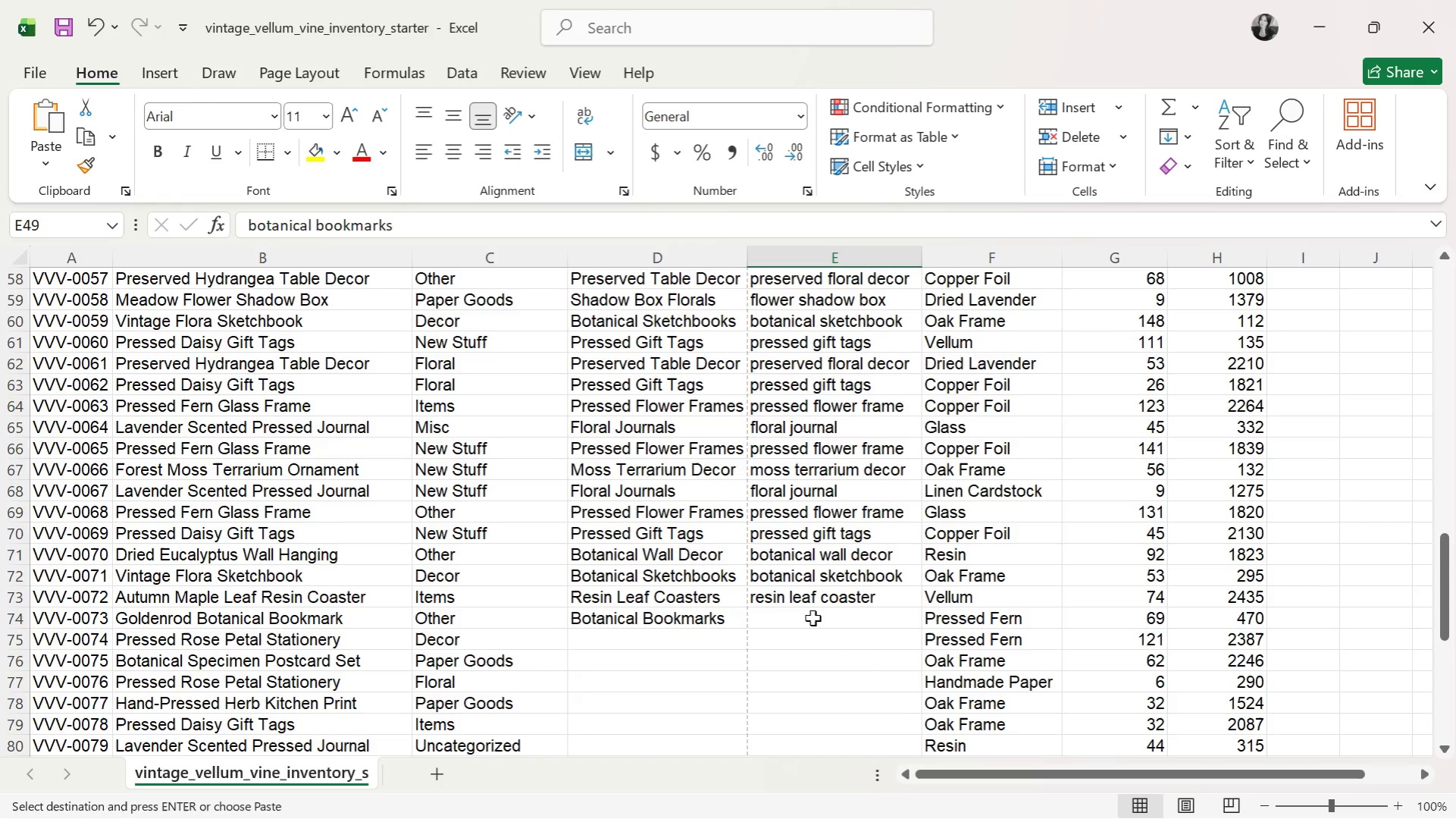 
left_click([812, 620])
 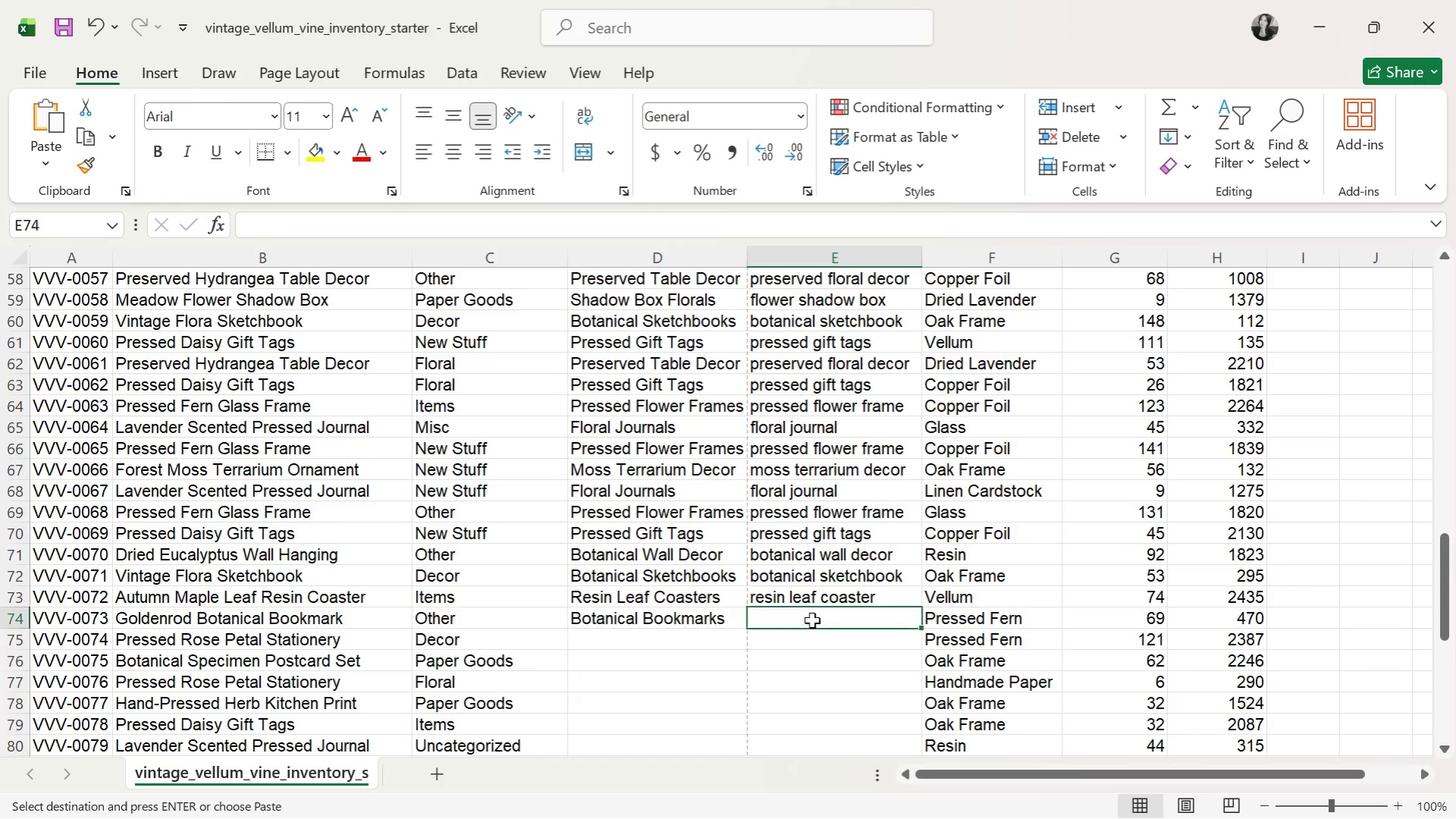 
key(Control+ControlLeft)
 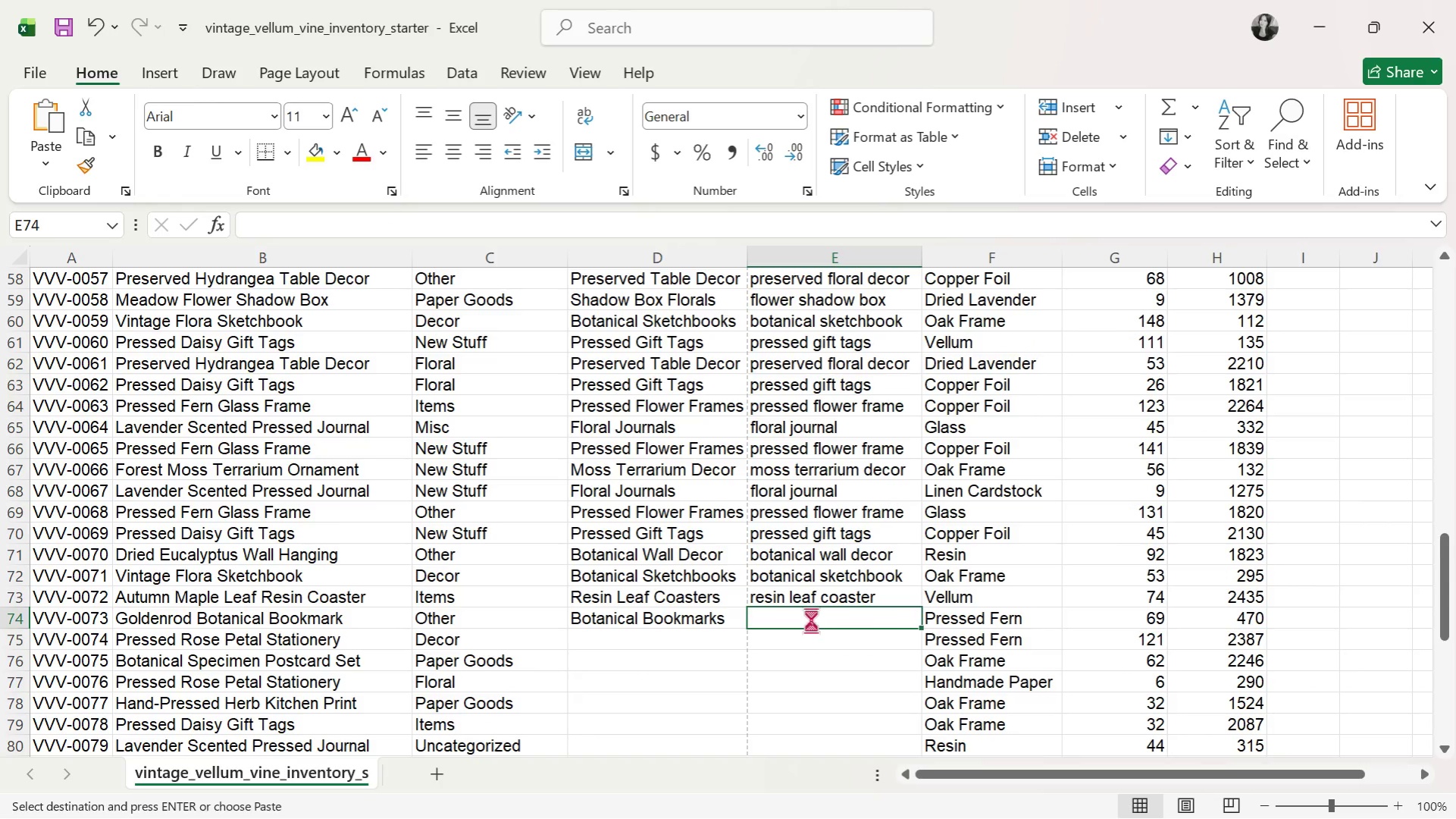 
key(Control+V)
 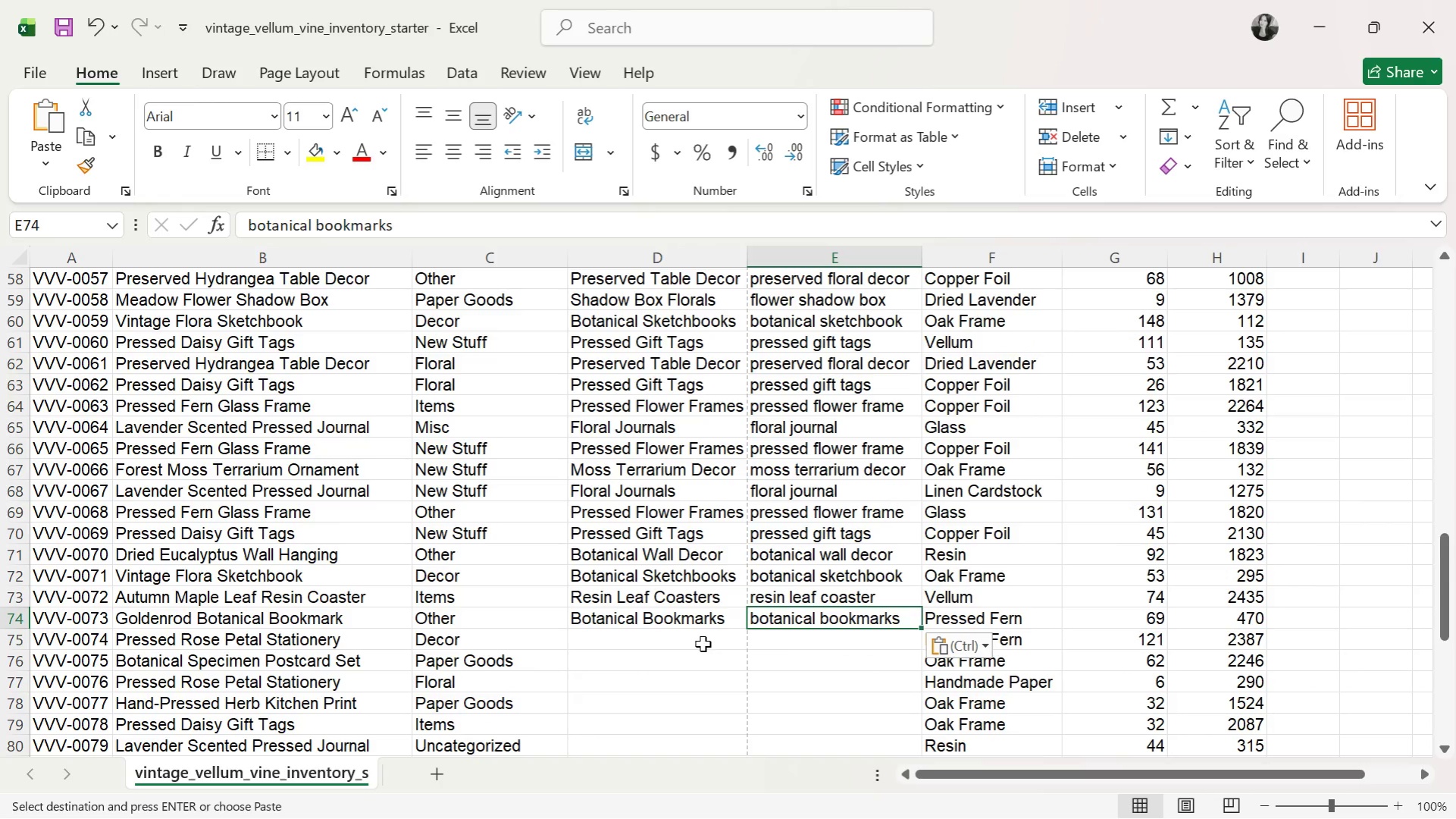 
left_click([701, 644])
 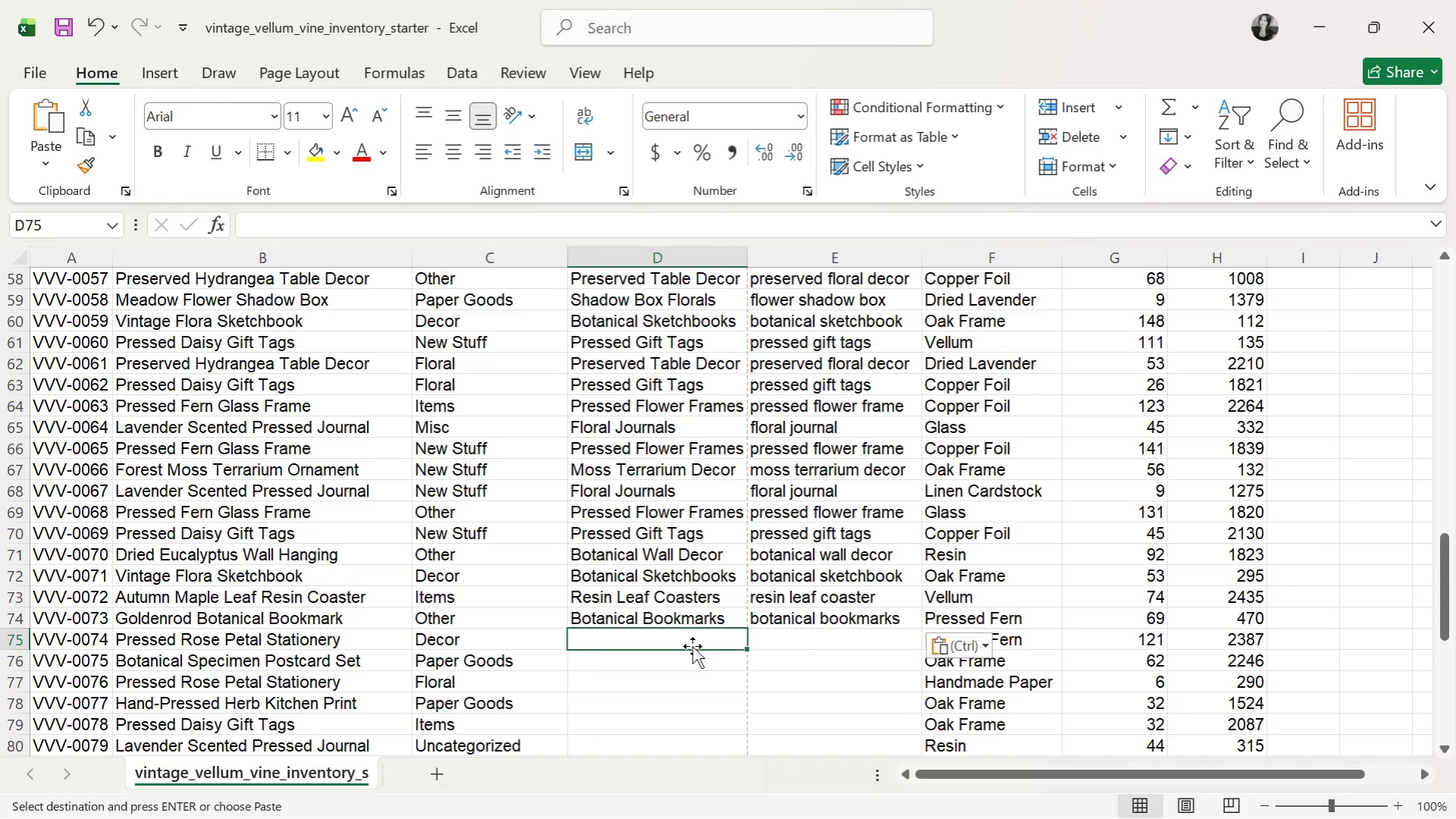 
scroll: coordinate [692, 646], scroll_direction: down, amount: 5.0
 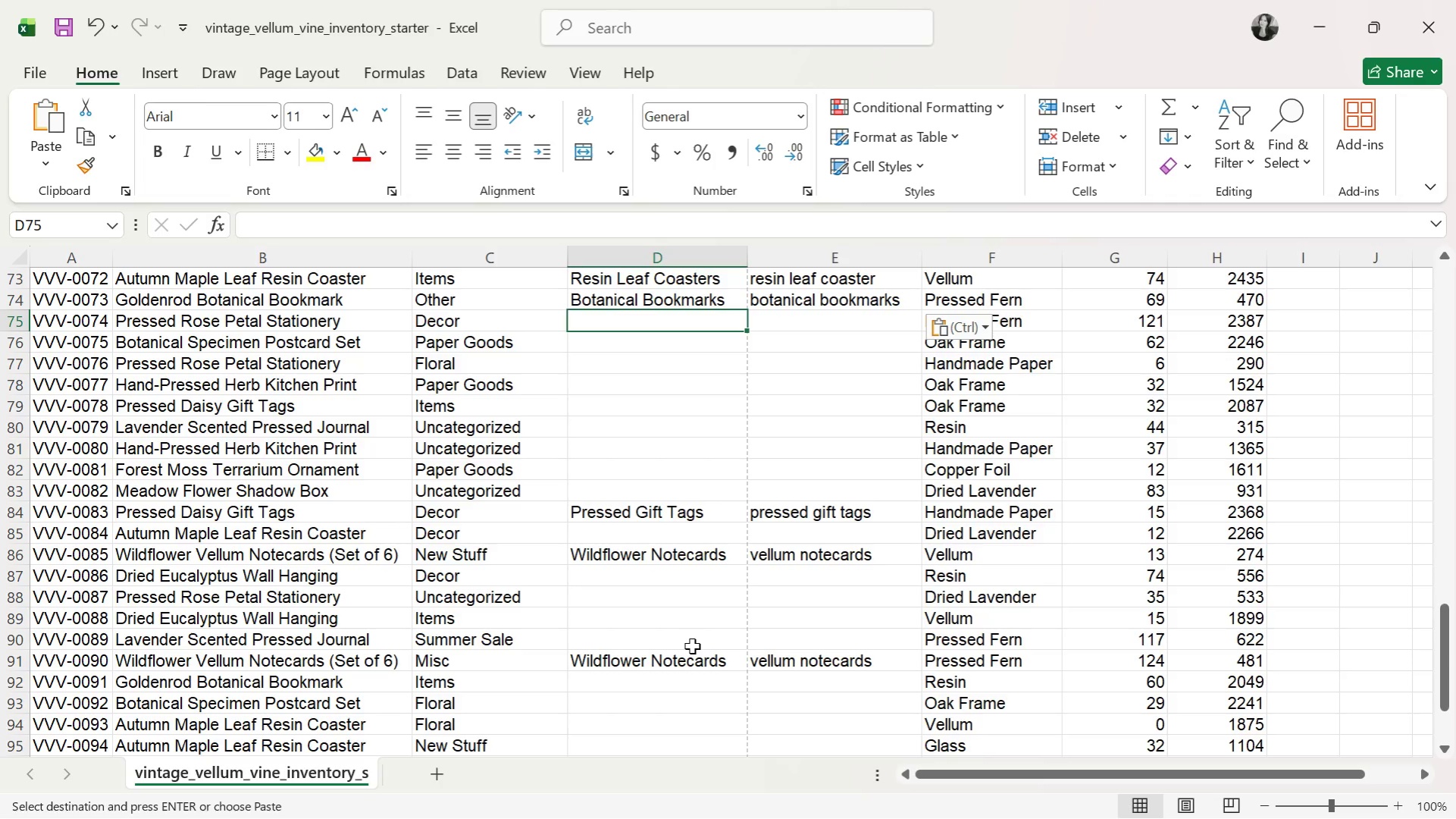 
wait(33.72)
 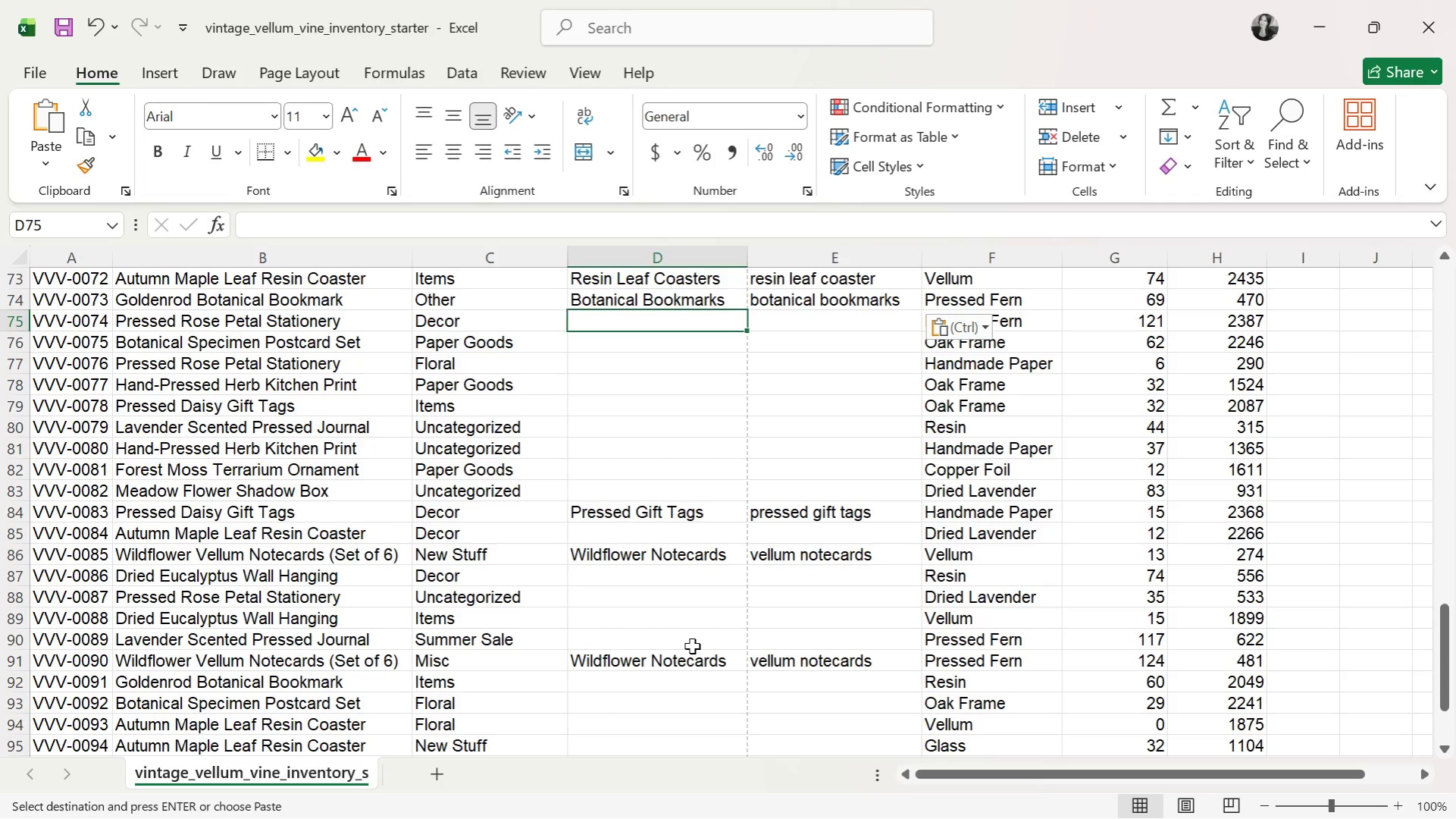 
type(Botanical Staio)
key(Backspace)
key(Backspace)
type(tio)
key(Tab)
type(botanical stat)
 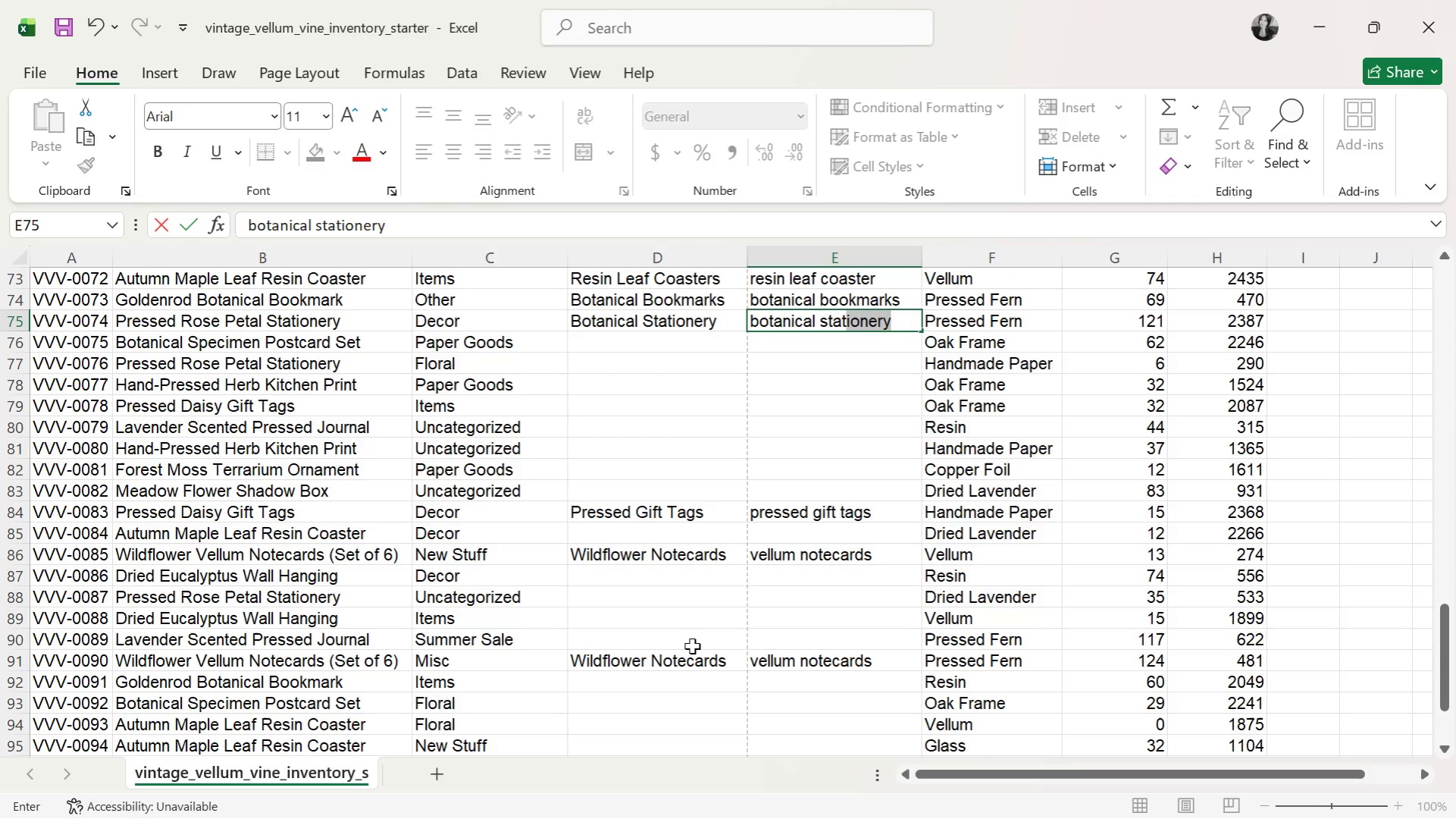 
key(ArrowDown)
 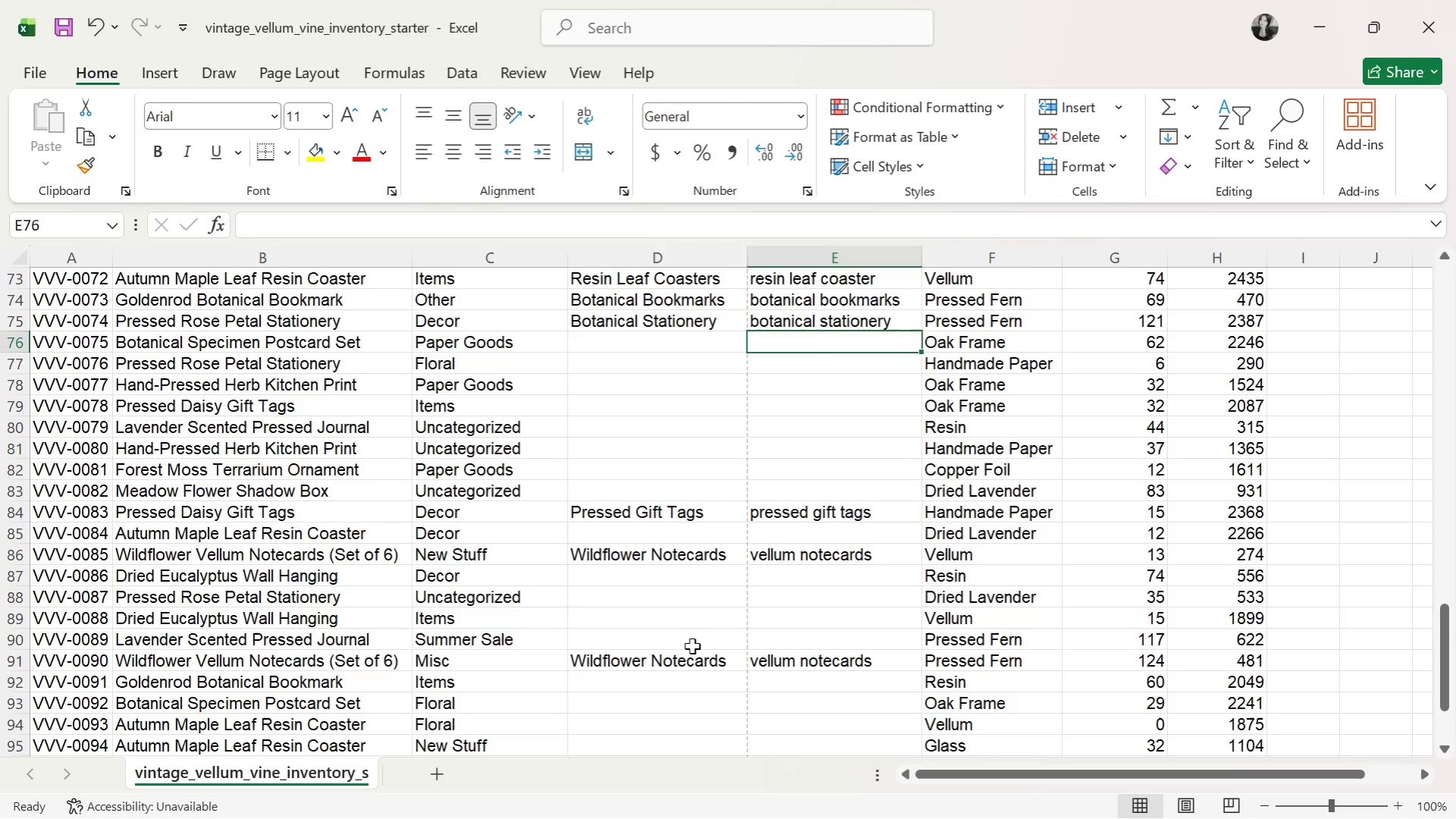 
key(ArrowLeft)
 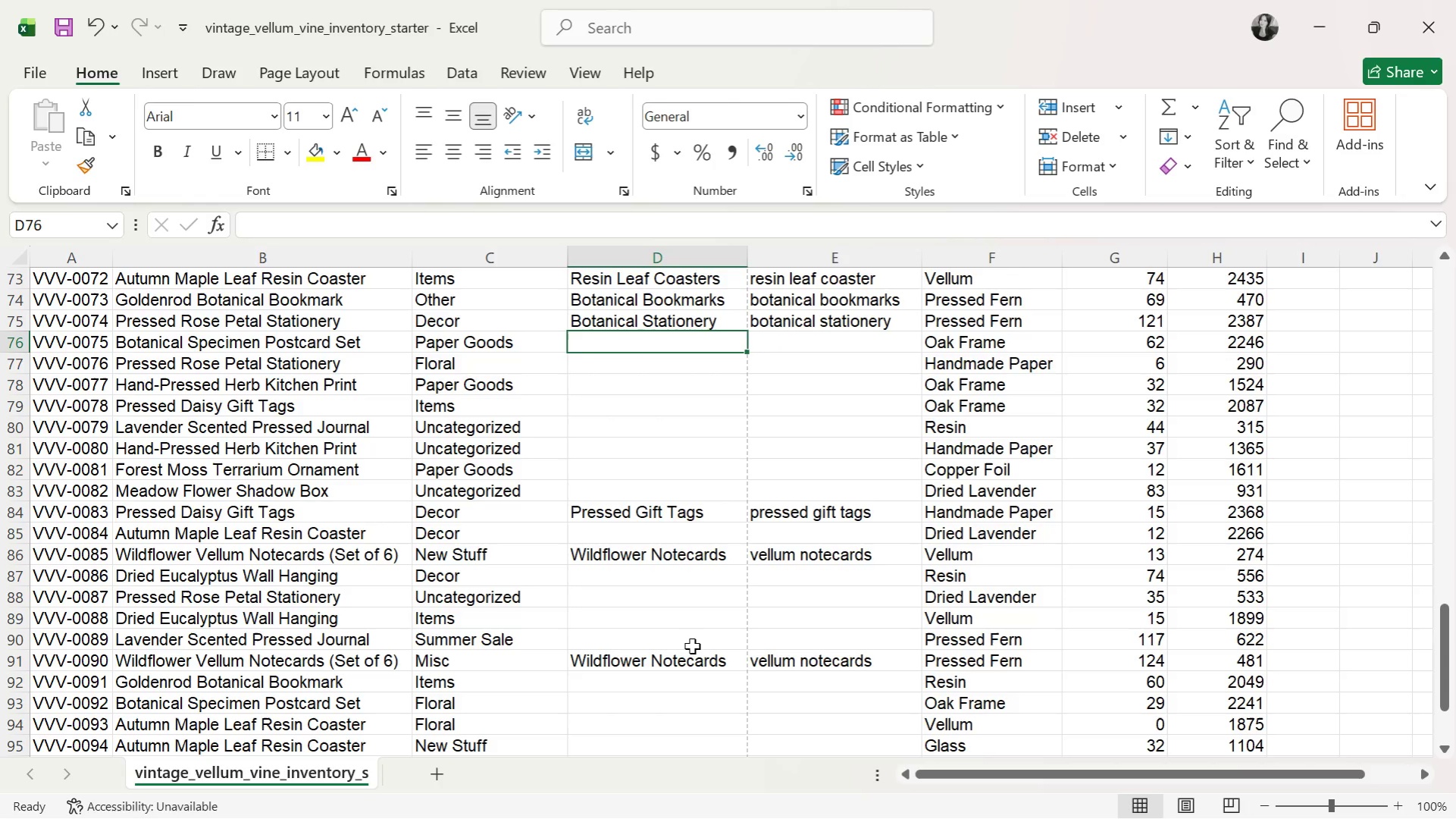 
wait(32.45)
 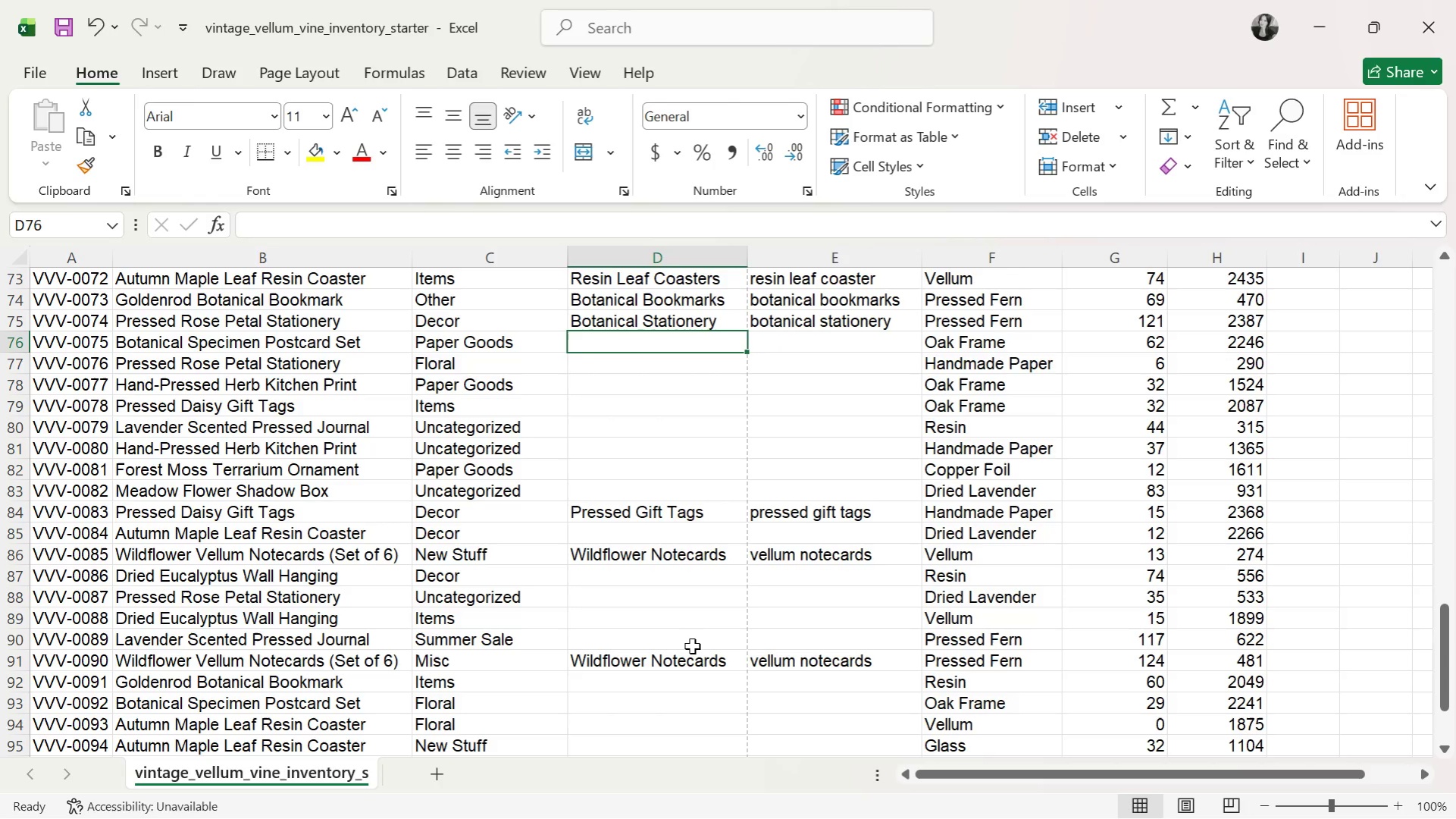 
type(Flro)
key(Backspace)
key(Backspace)
type(oral Pos)
key(Tab)
type(fl)
key(Backspace)
key(Backspace)
key(Backspace)
type(botanical pos)
 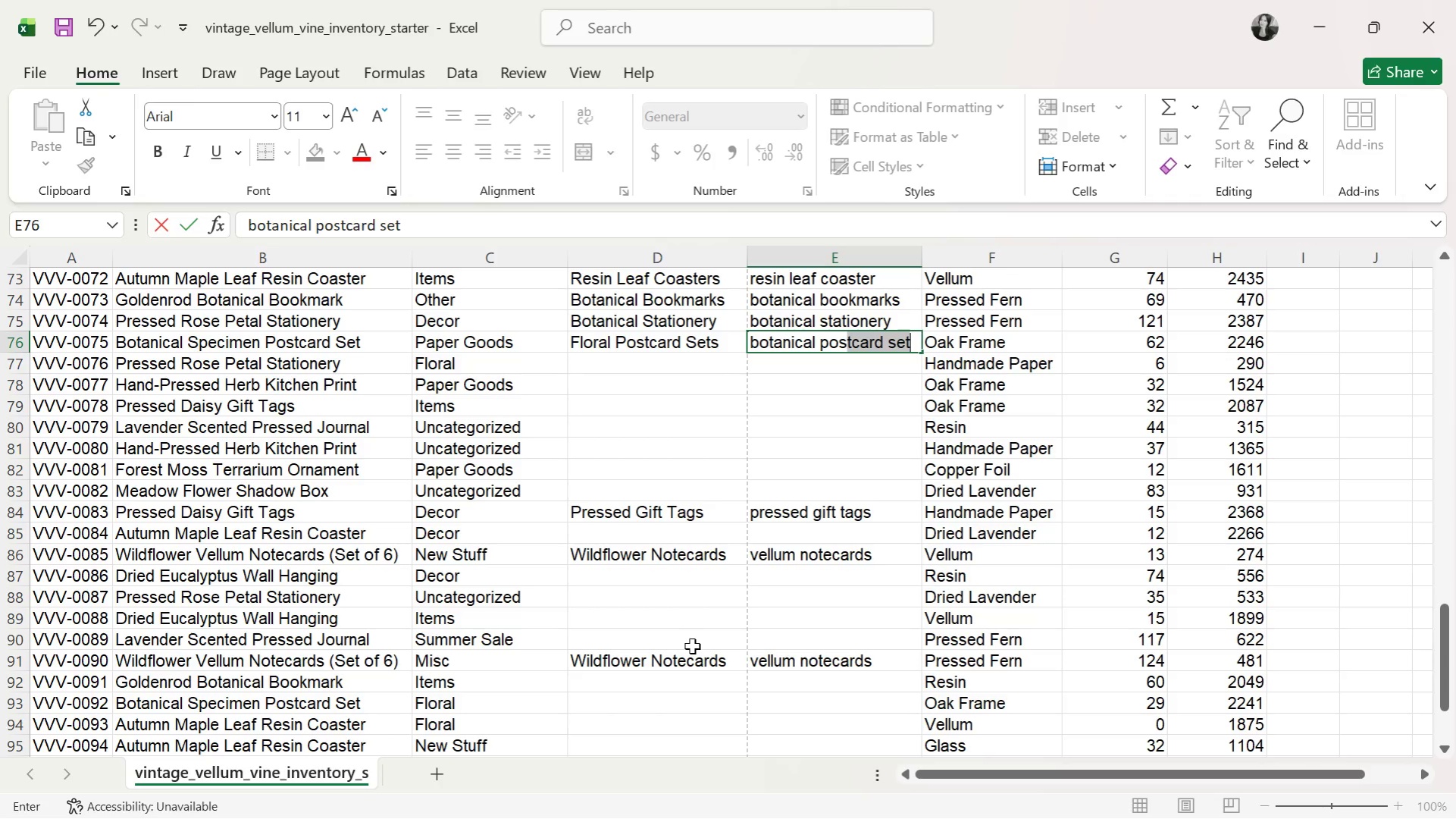 
key(ArrowDown)
 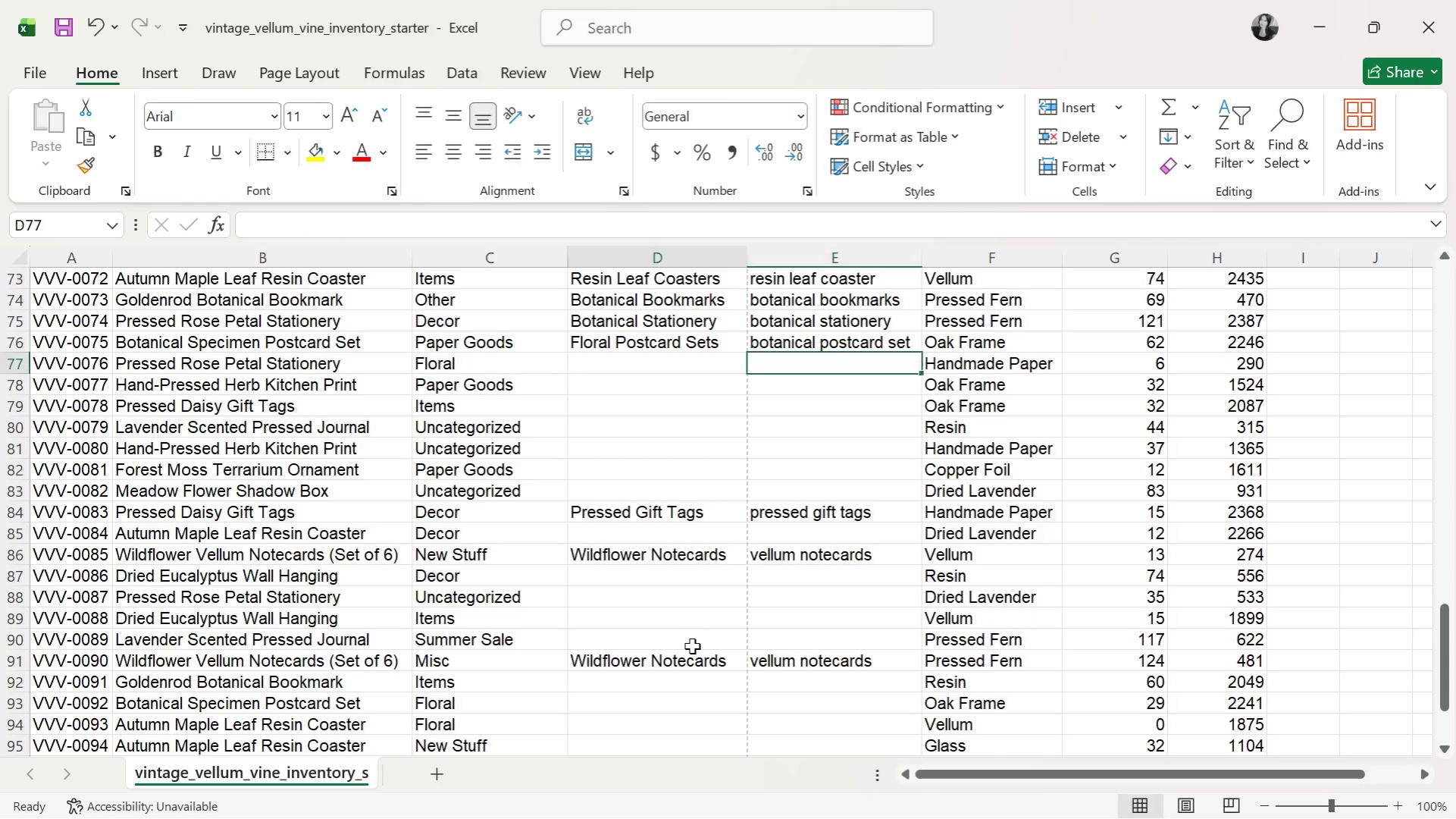 
key(ArrowLeft)
 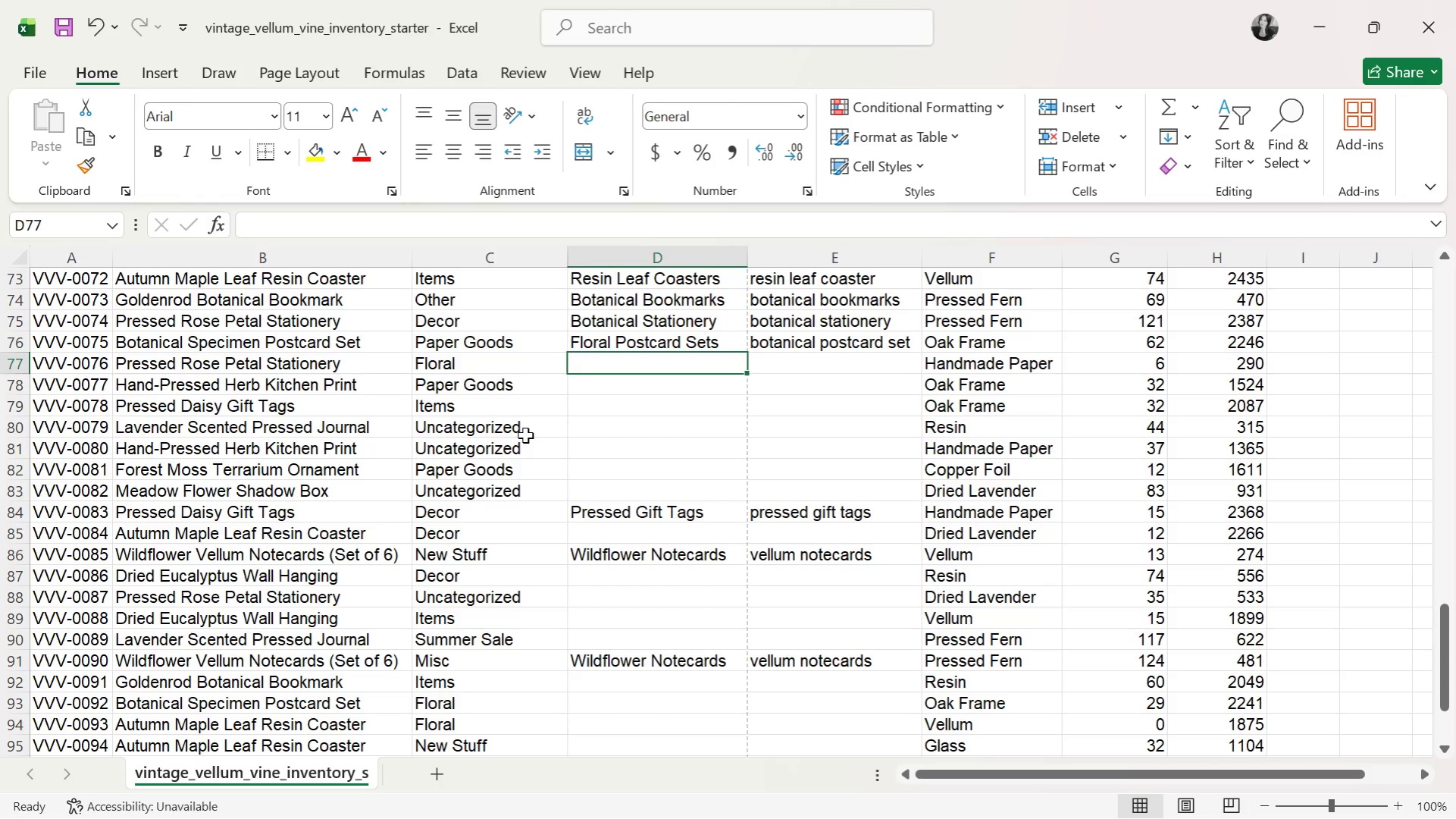 
wait(6.62)
 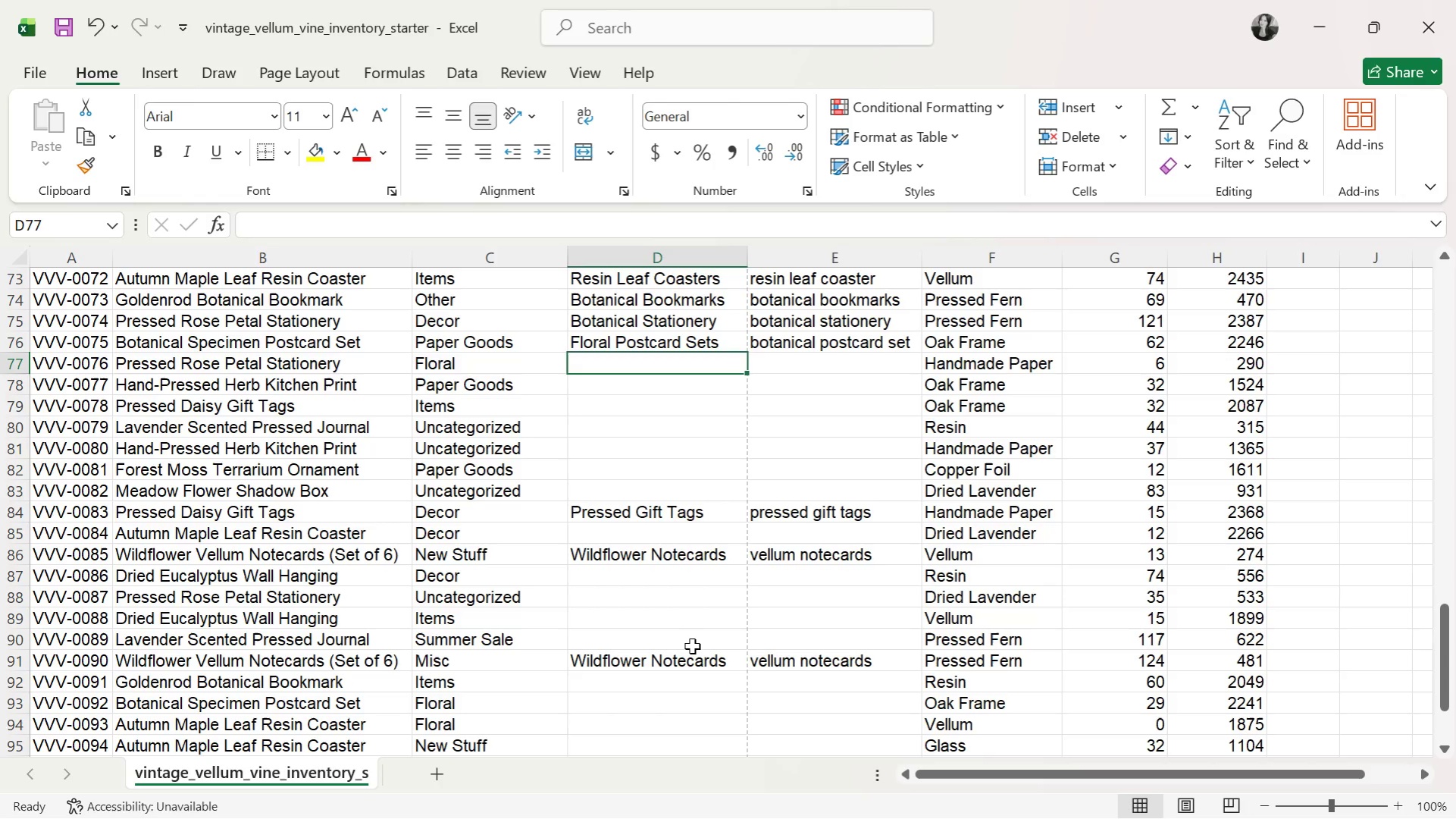 
scroll: coordinate [565, 450], scroll_direction: up, amount: 2.0
 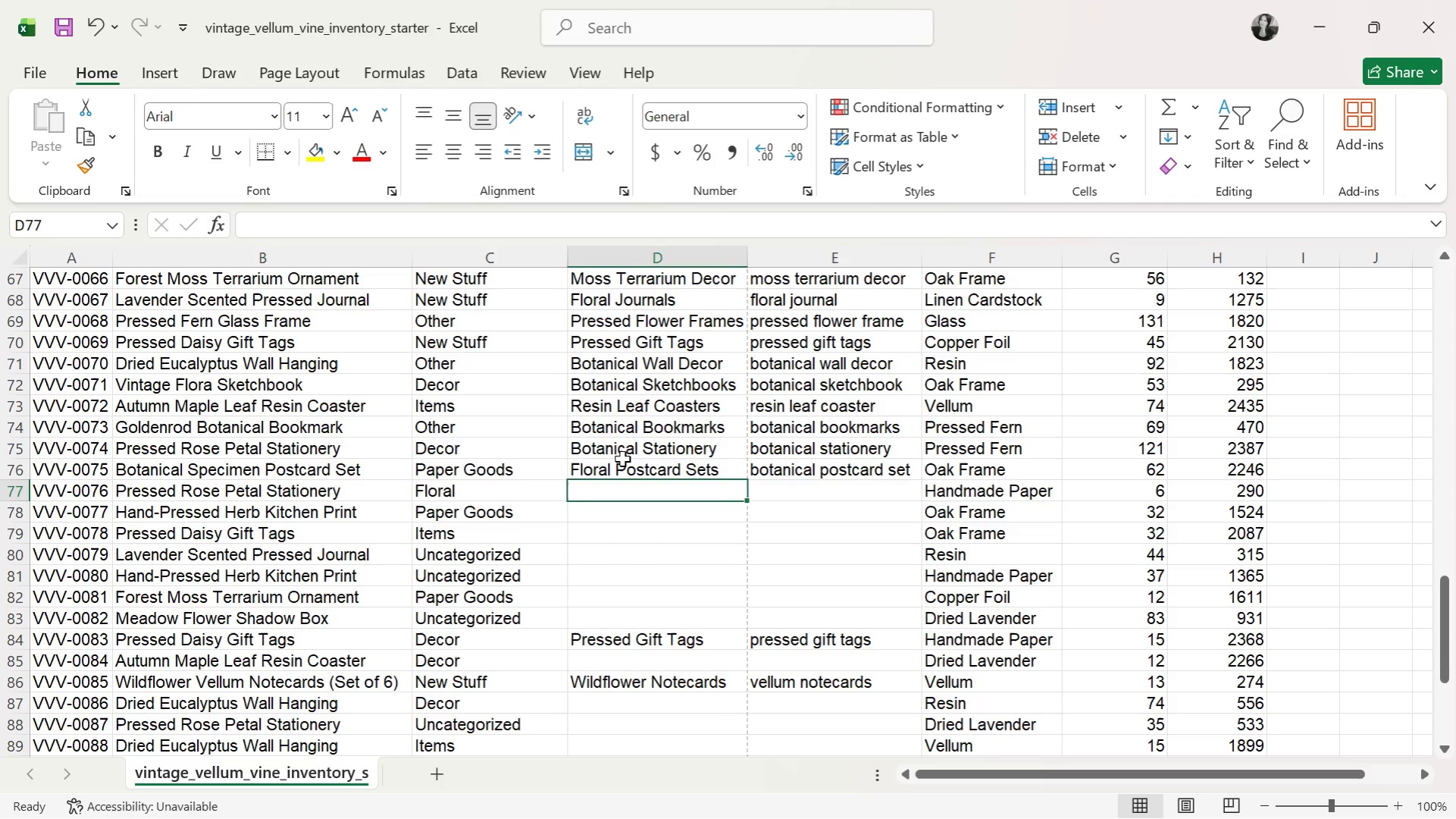 
left_click([655, 447])
 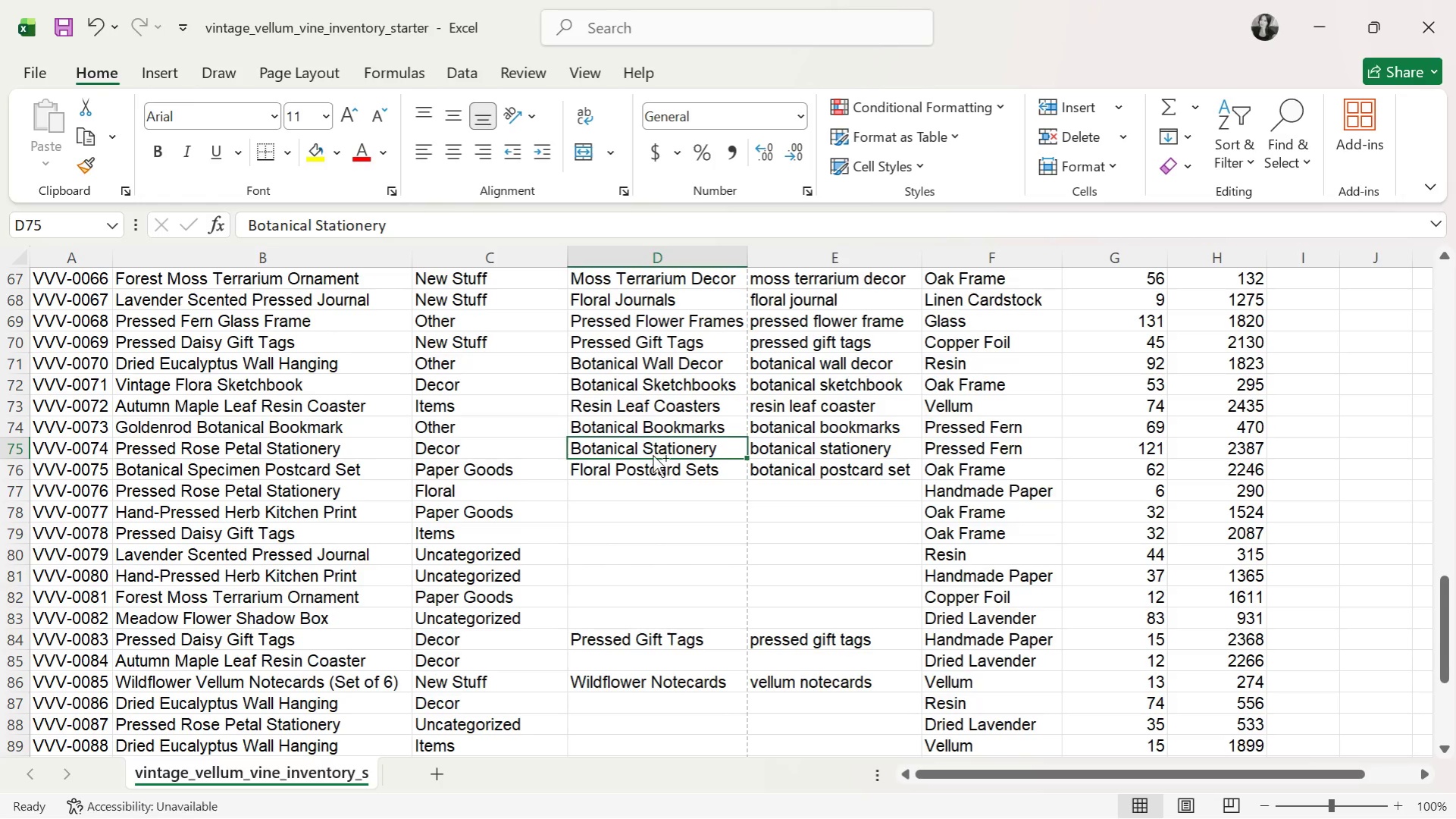 
key(Control+C)
 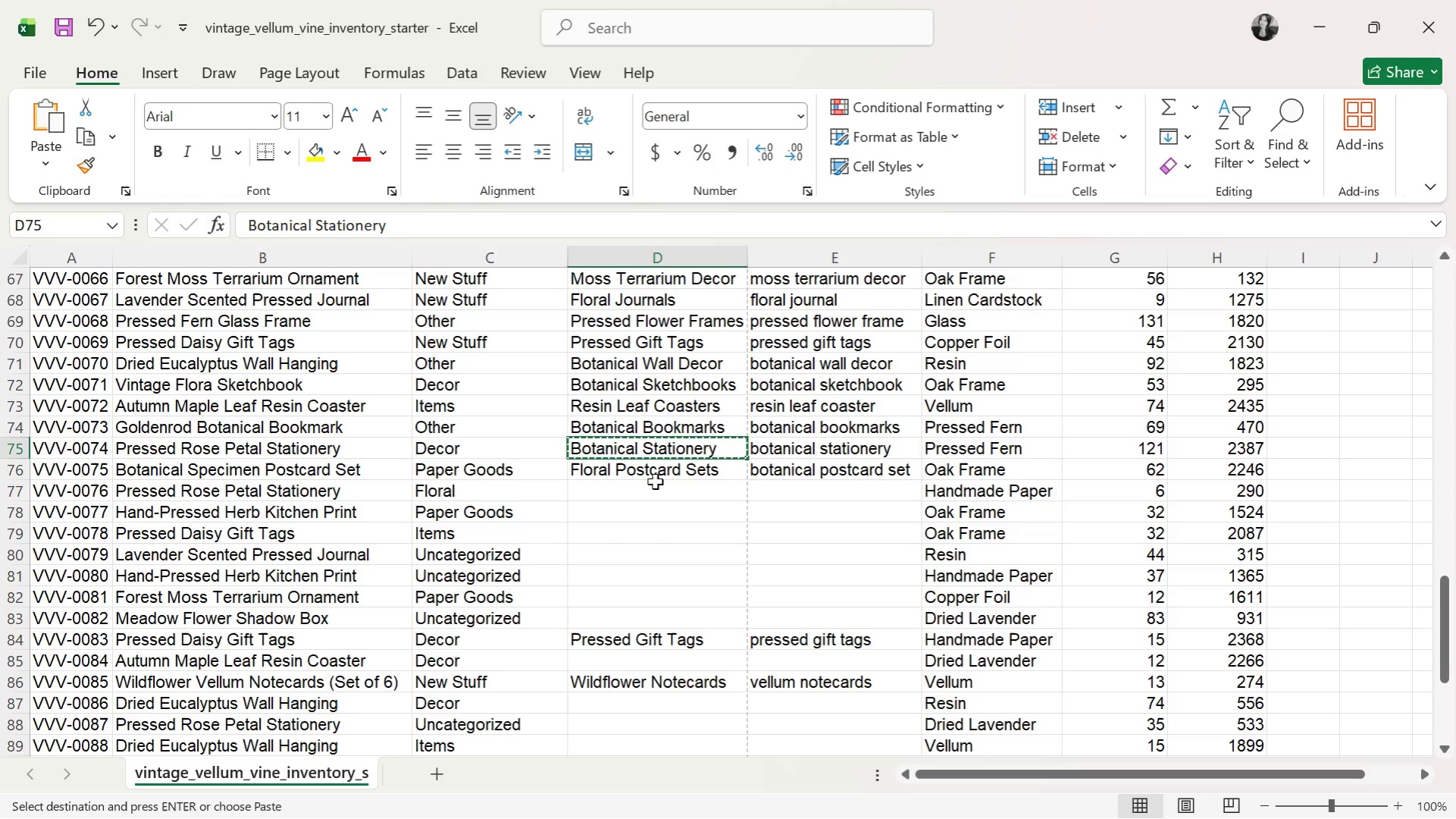 
left_click([655, 482])
 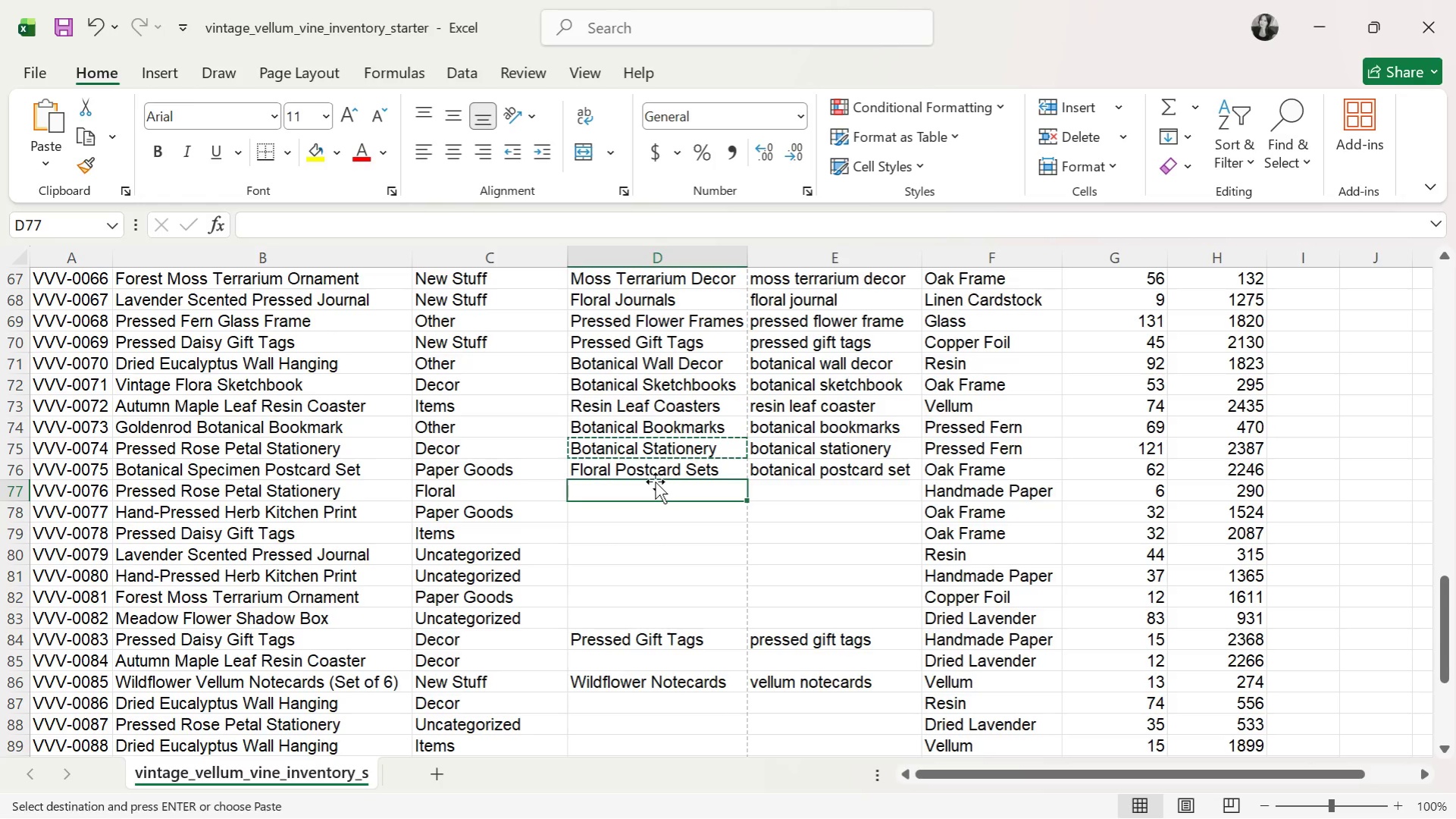 
key(Control+ControlLeft)
 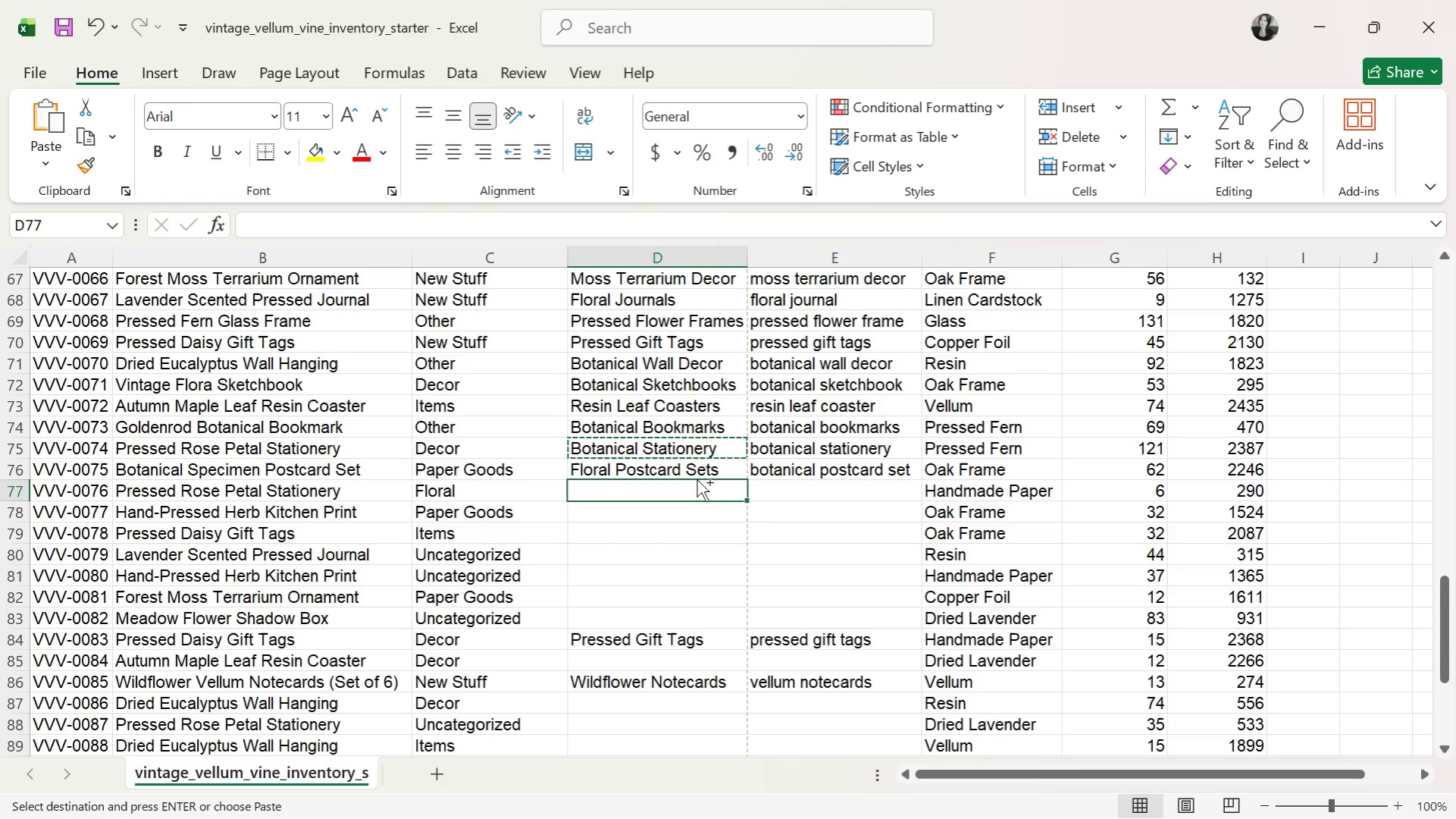 
key(Control+V)
 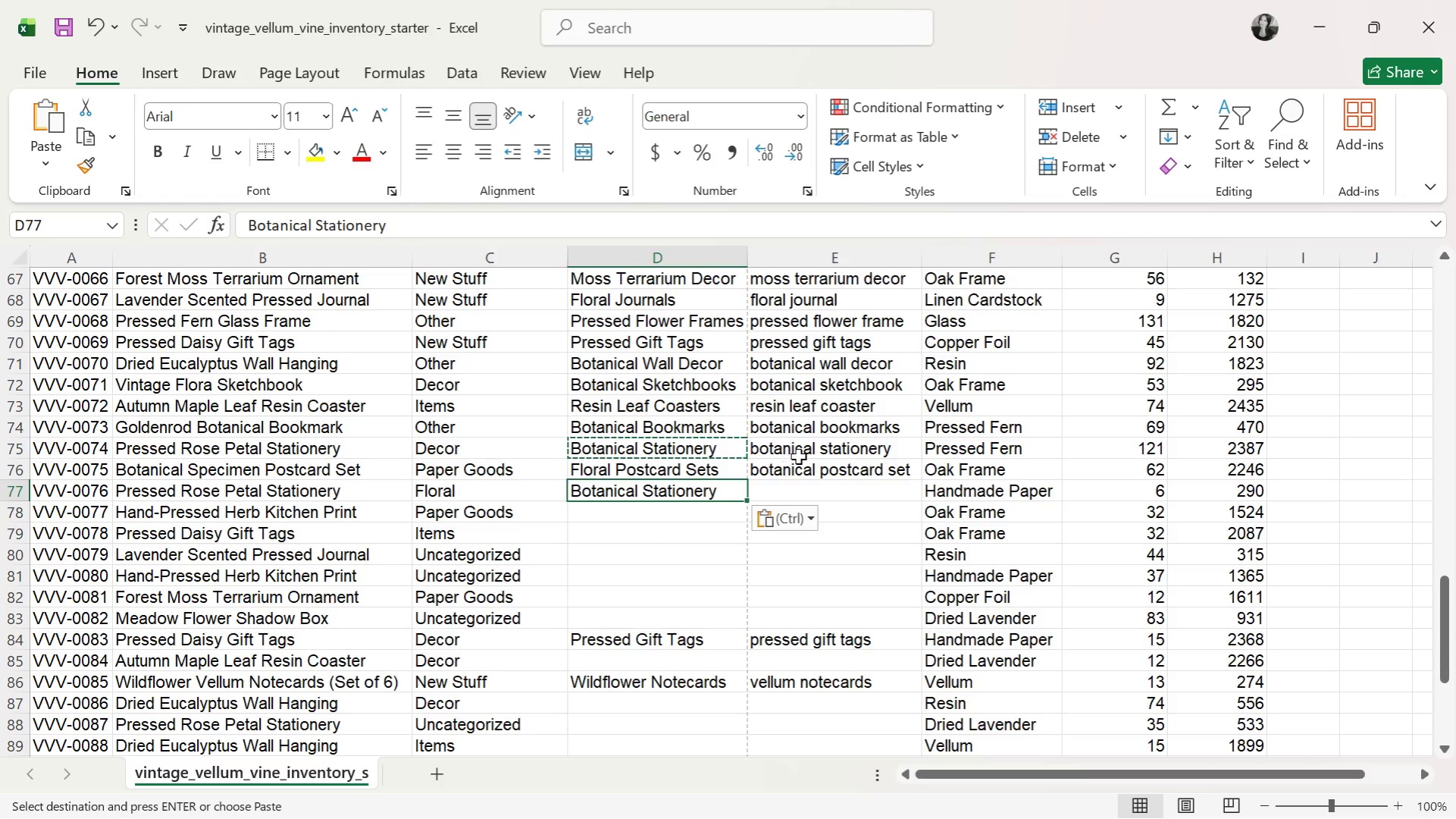 
left_click([803, 454])
 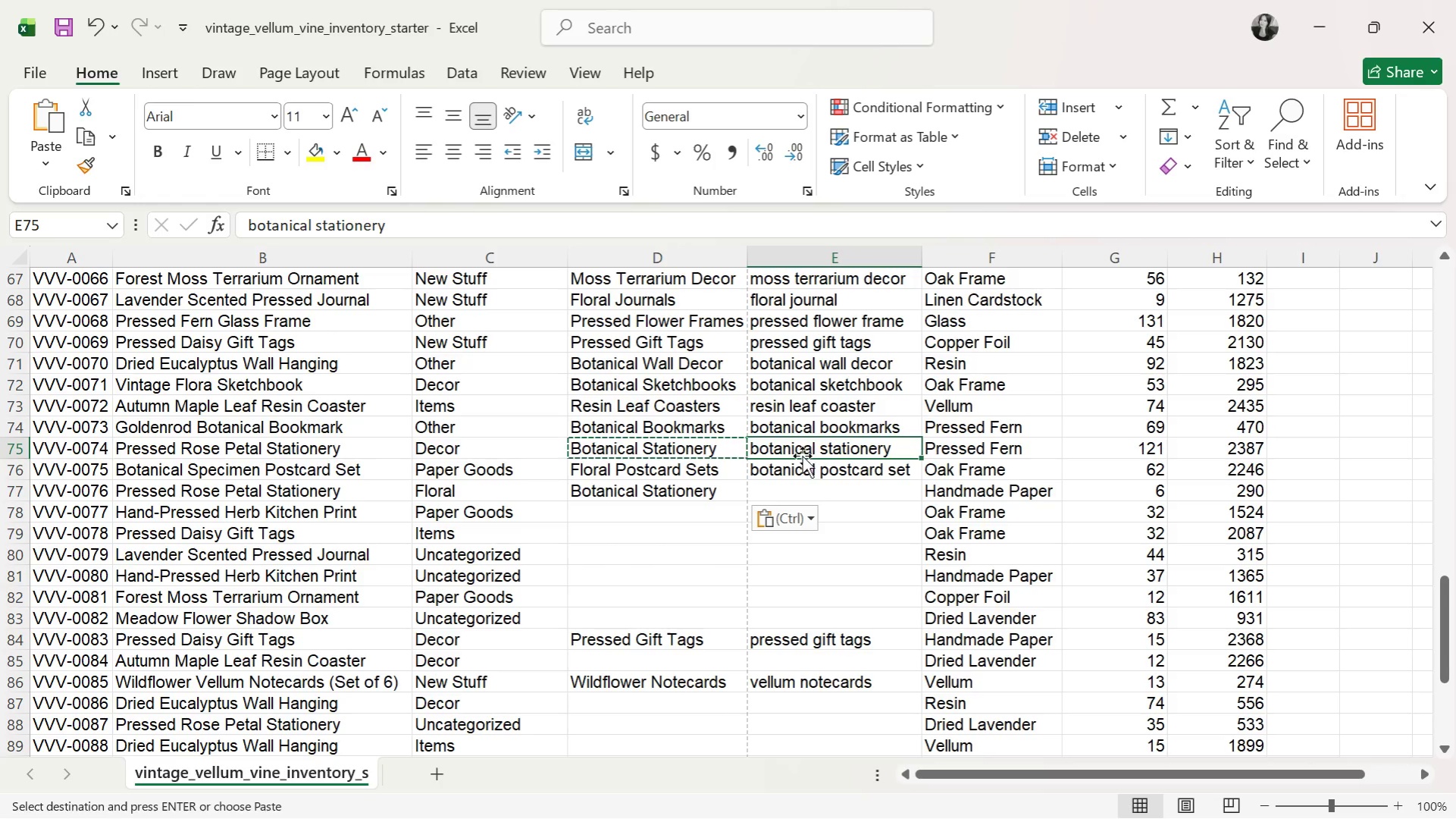 
key(Control+ControlLeft)
 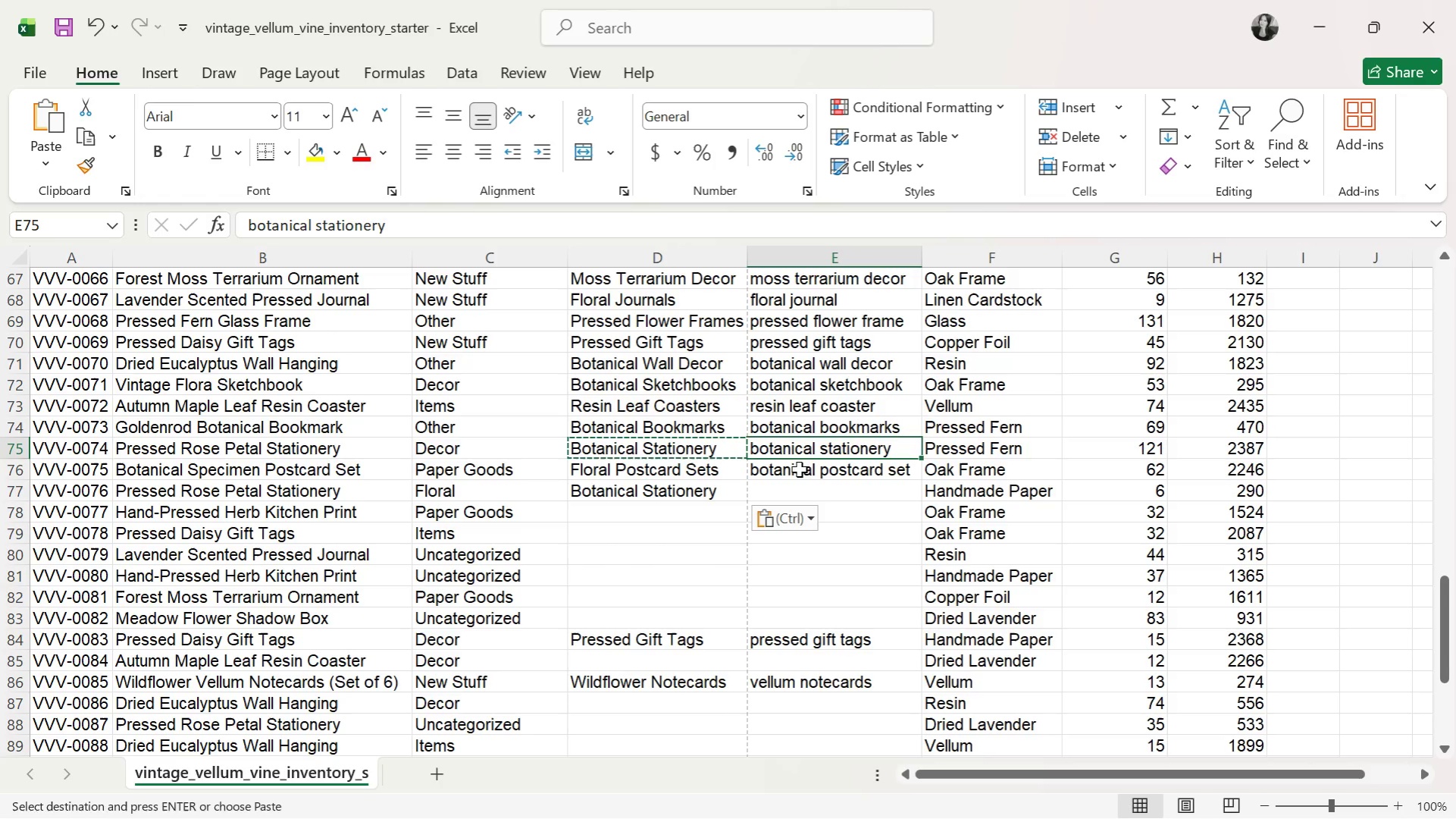 
key(Control+C)
 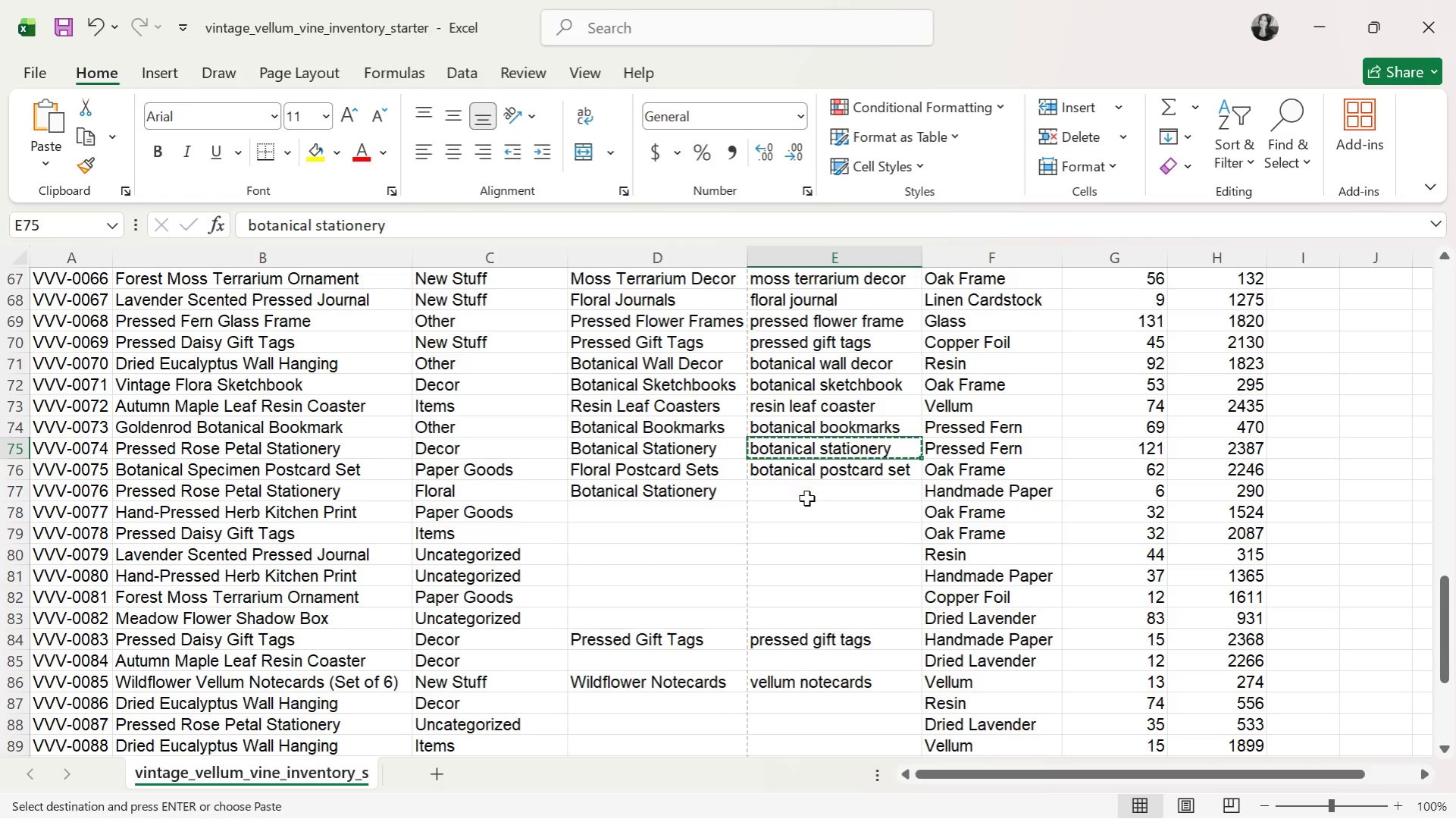 
left_click([806, 499])
 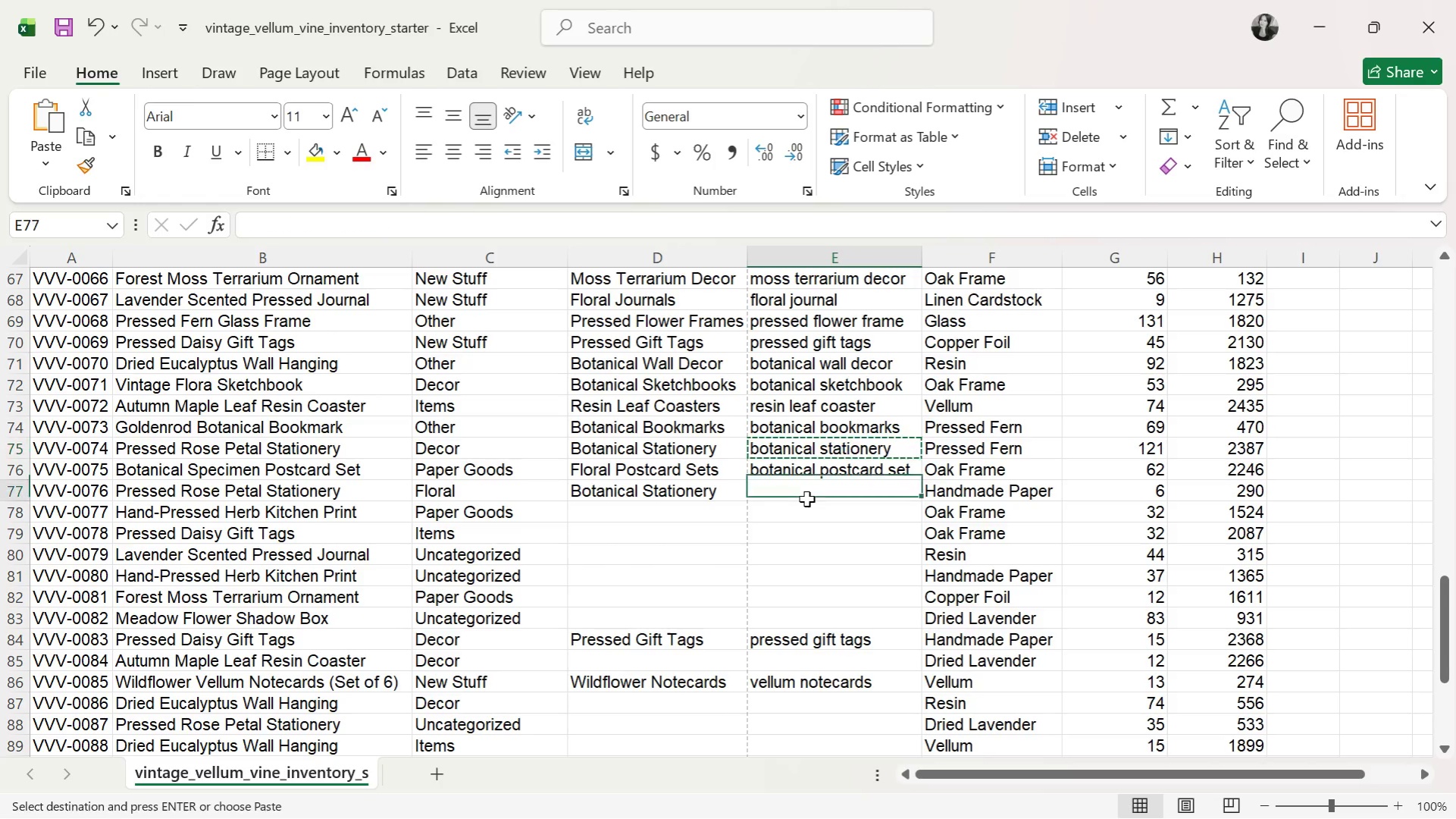 
key(Control+ControlLeft)
 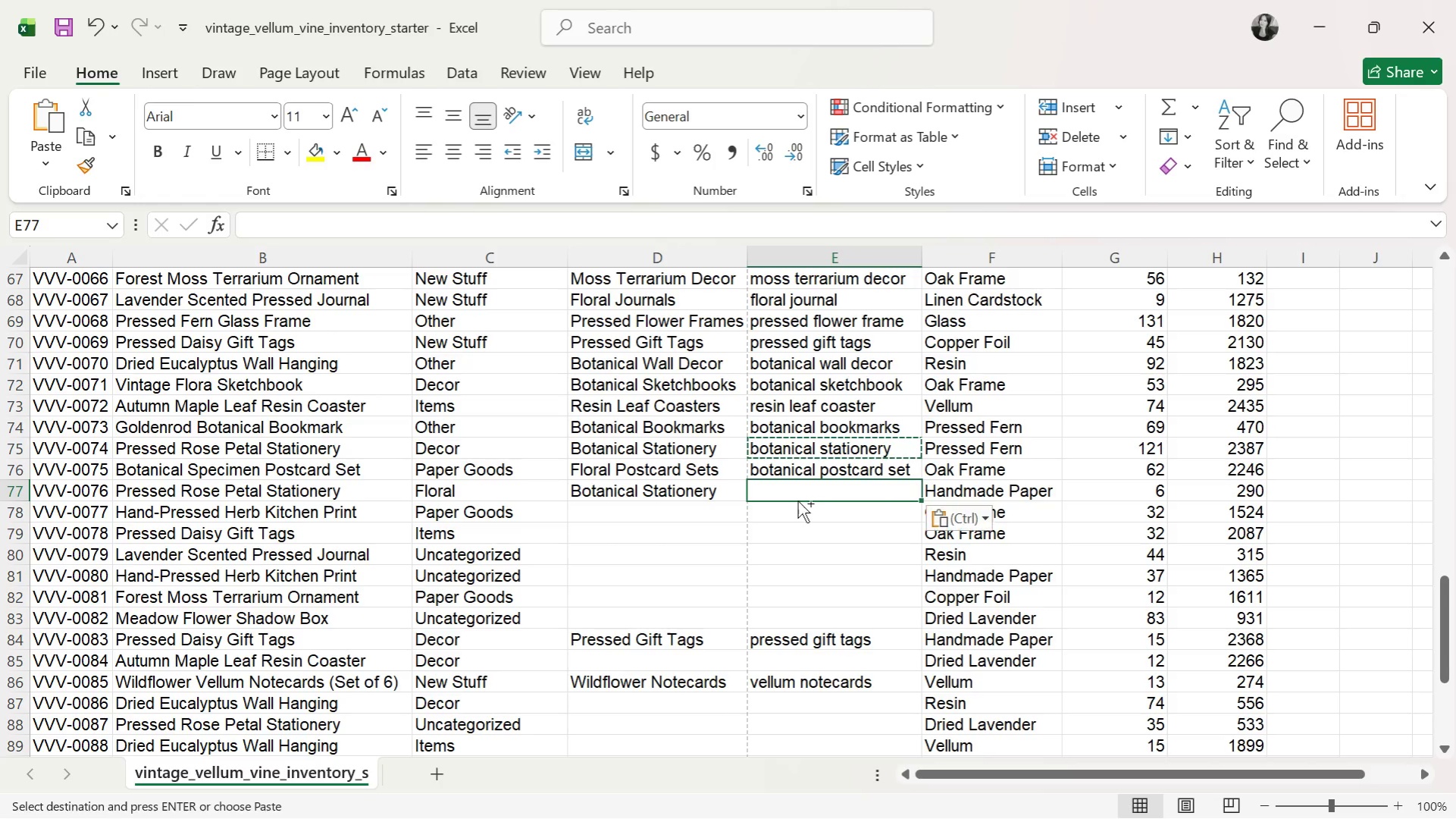 
hold_key(key=V, duration=9.97)
 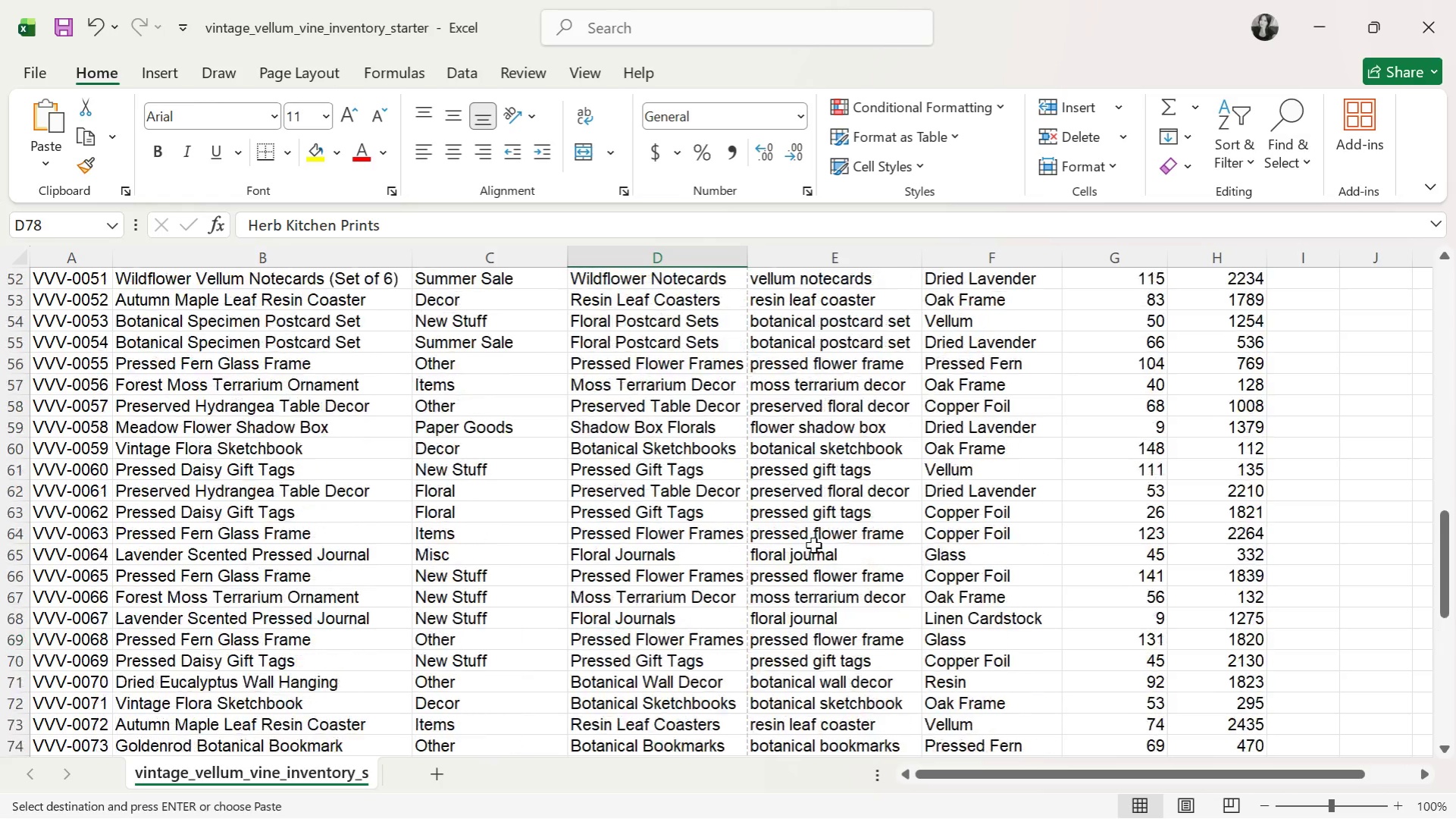 
left_click([700, 519])
 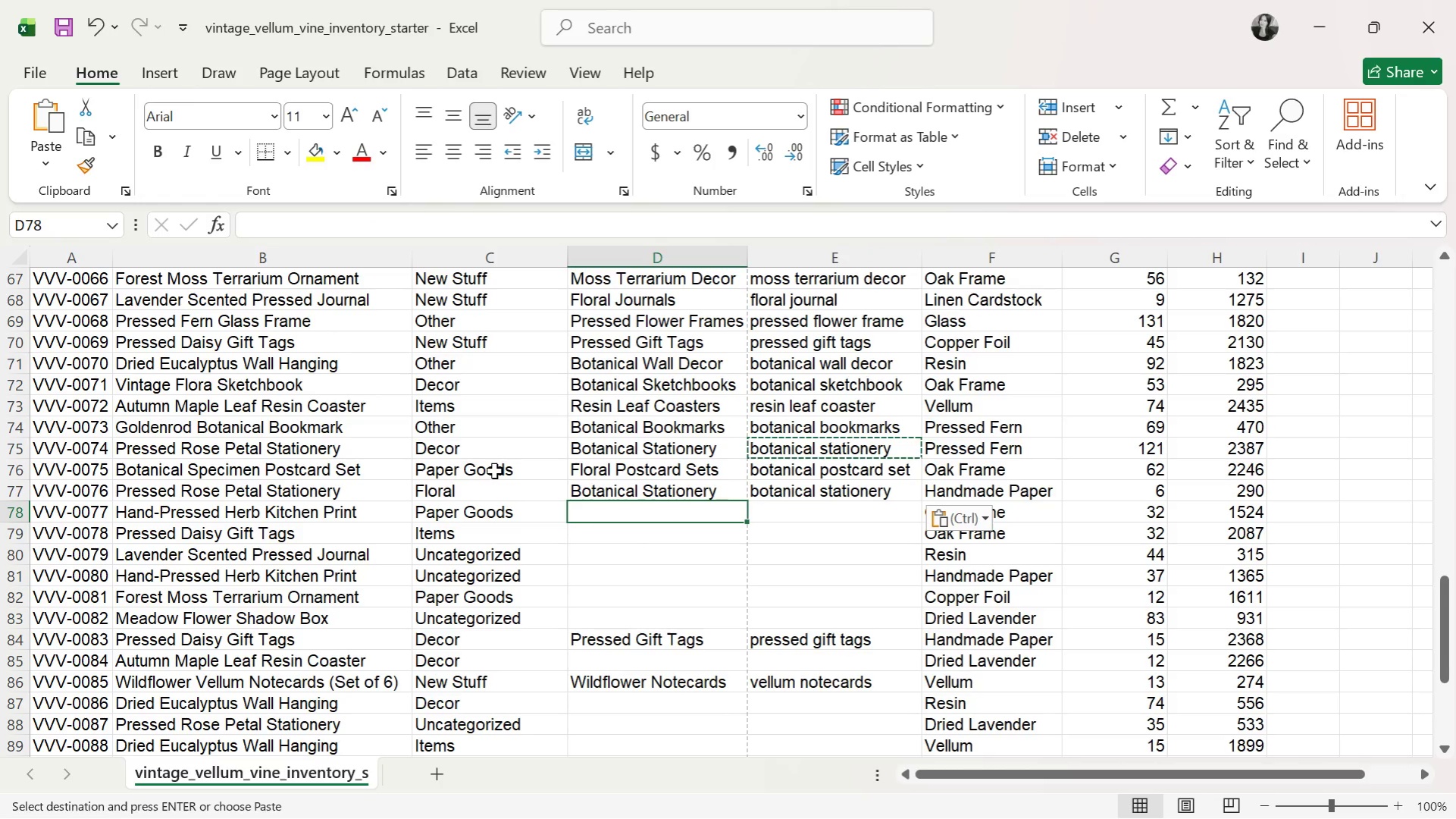 
scroll: coordinate [488, 391], scroll_direction: up, amount: 8.0
 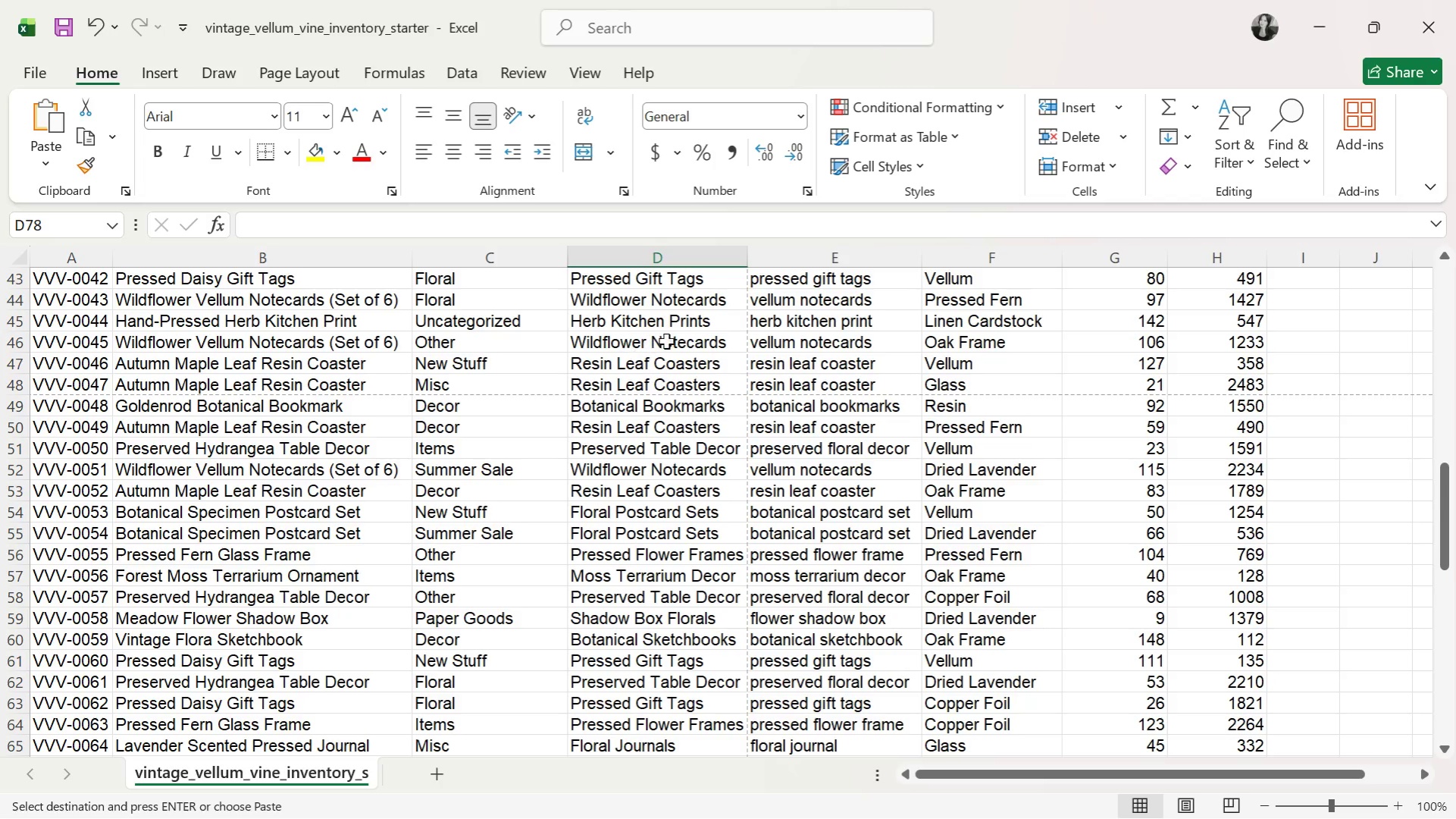 
left_click([682, 330])
 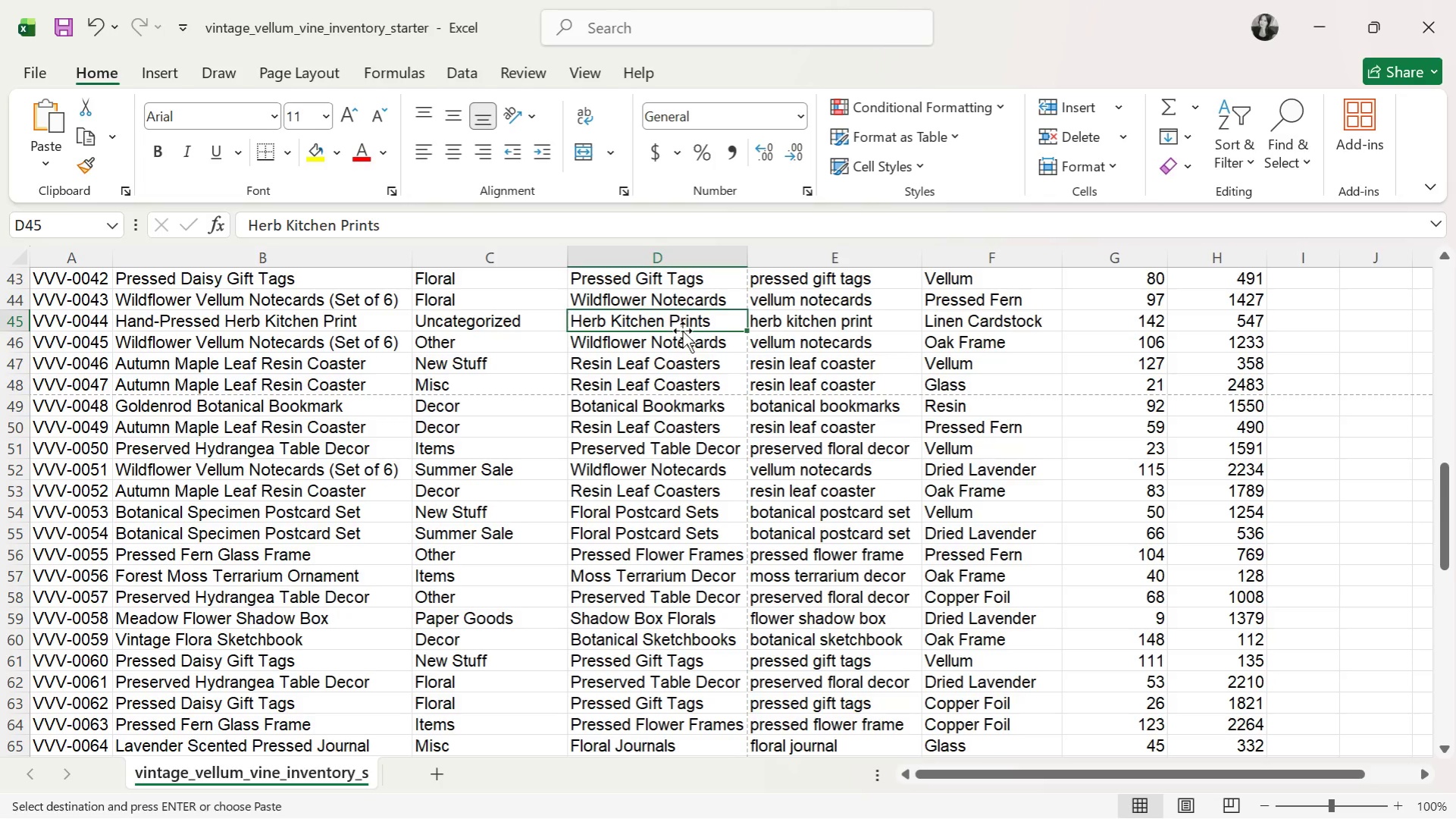 
key(Control+ControlLeft)
 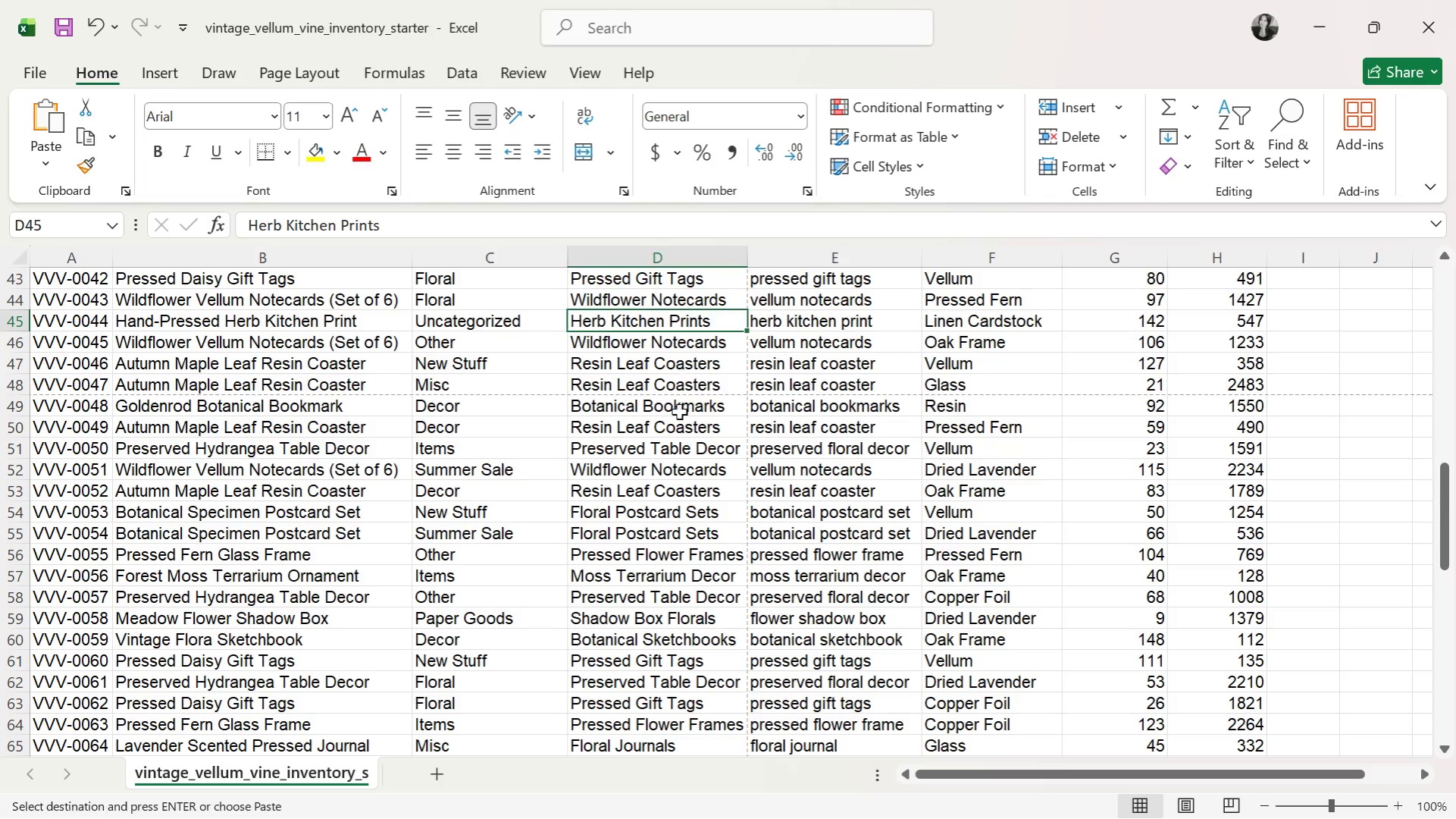 
key(Control+C)
 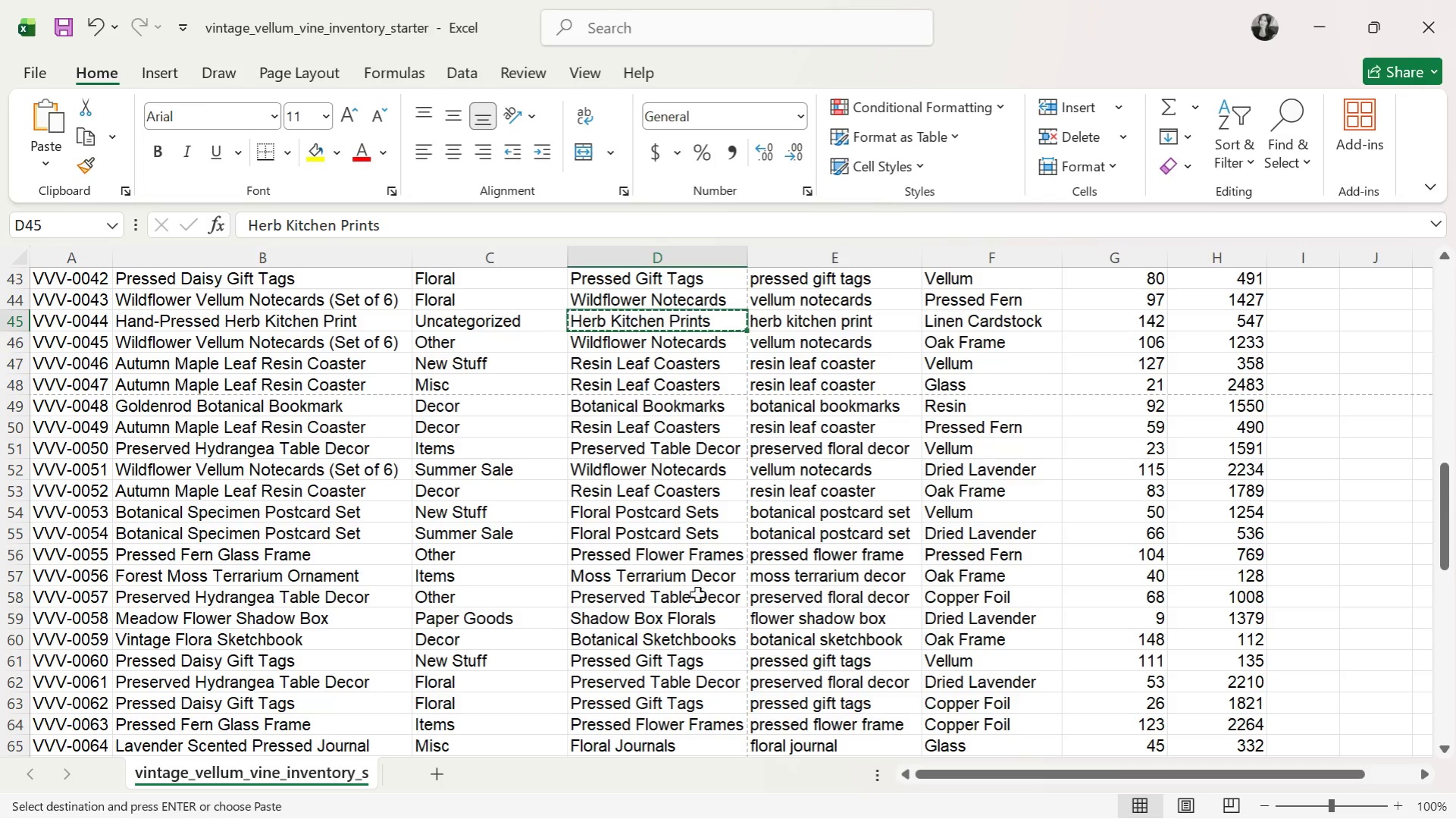 
scroll: coordinate [697, 604], scroll_direction: down, amount: 6.0
 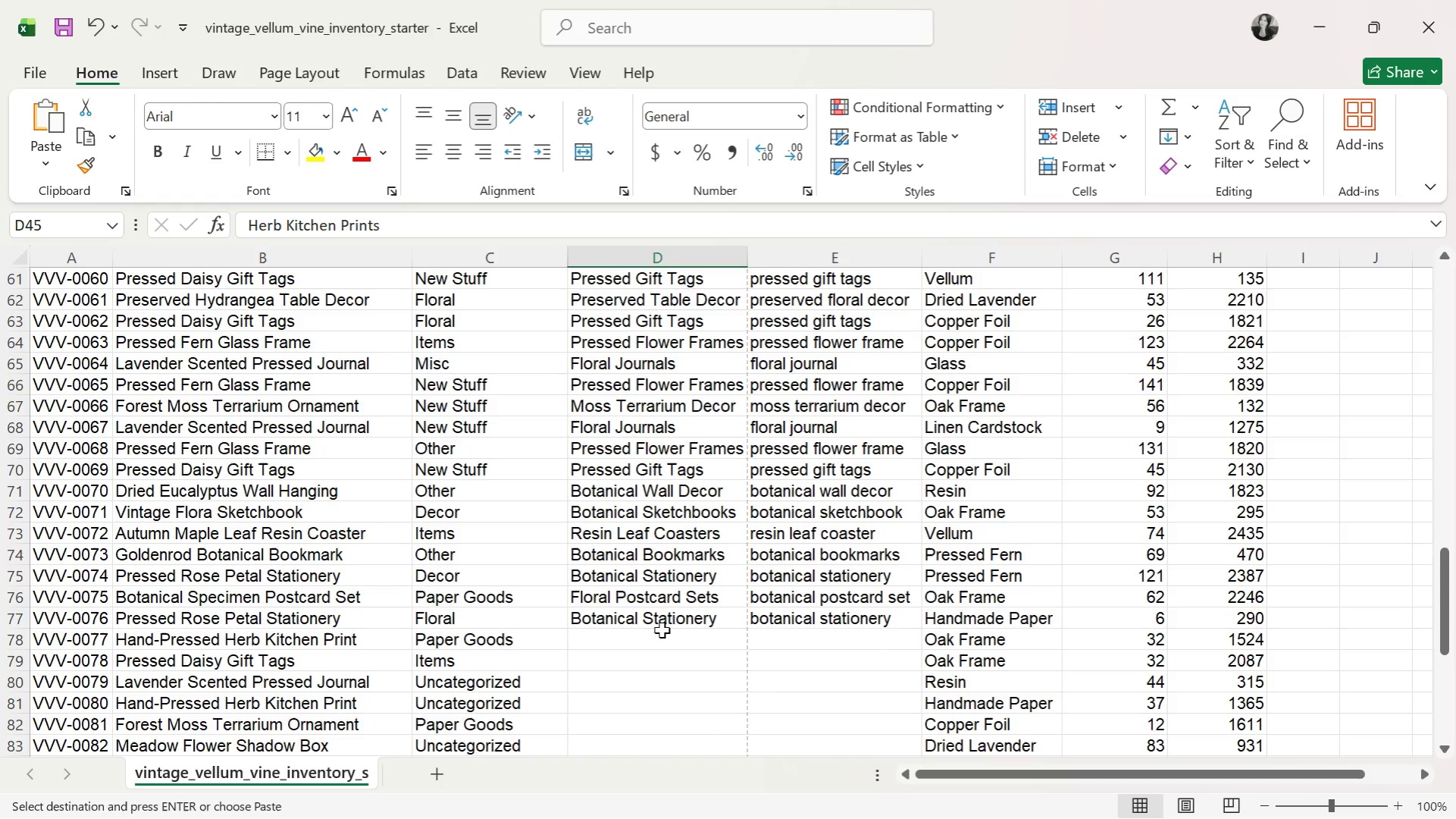 
left_click([661, 634])
 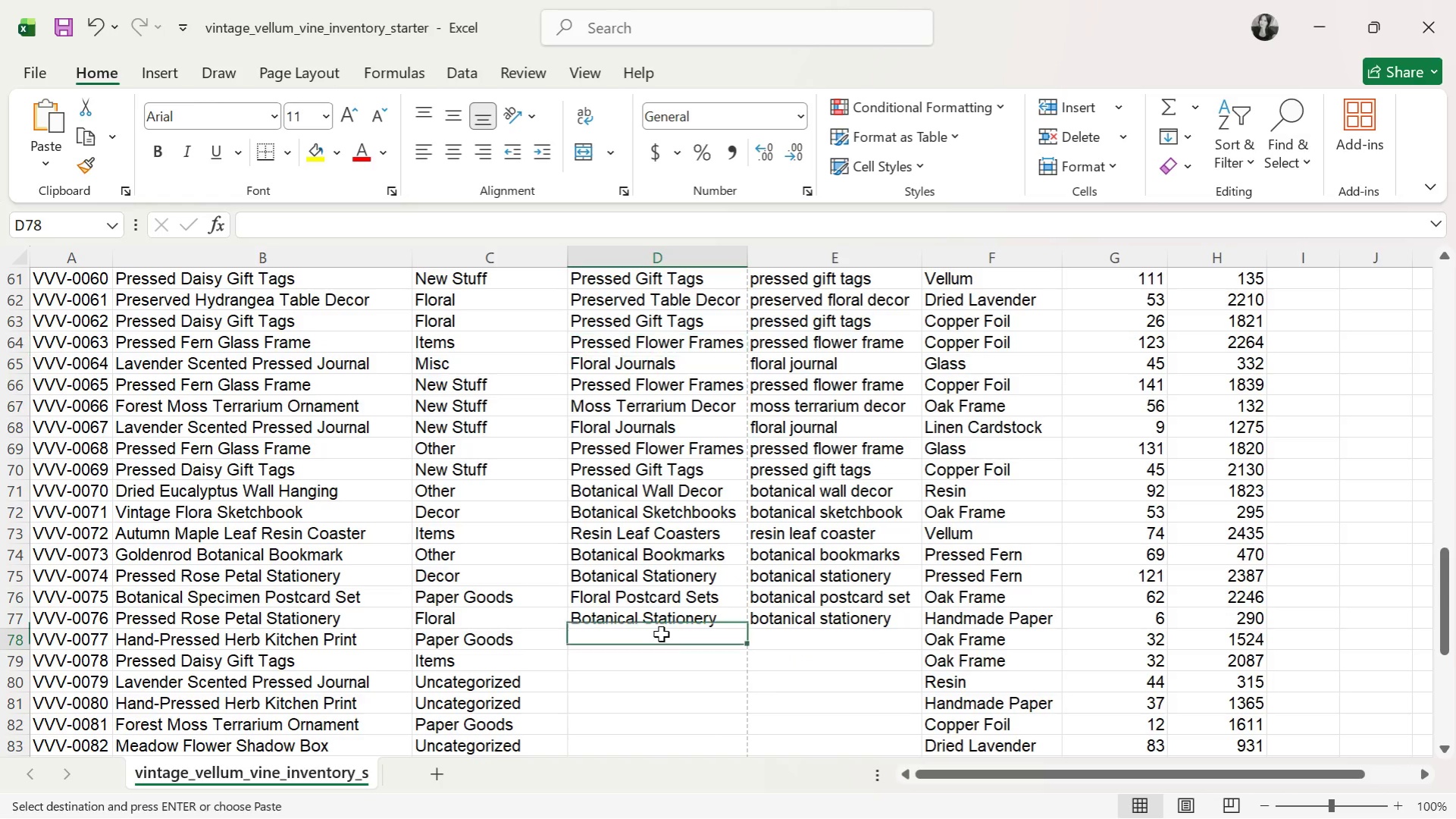 
key(Control+ControlLeft)
 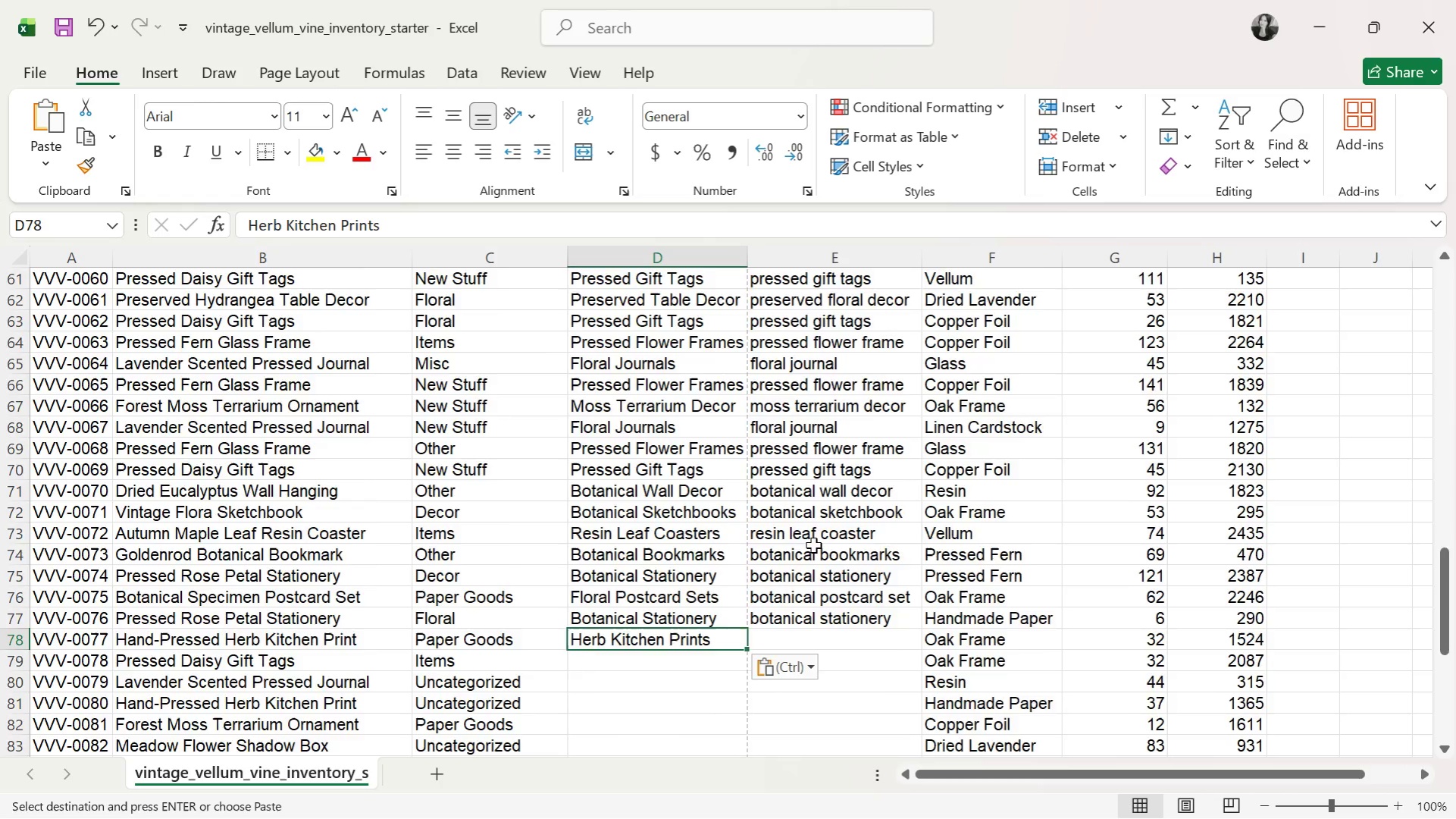 
scroll: coordinate [694, 405], scroll_direction: up, amount: 6.0
 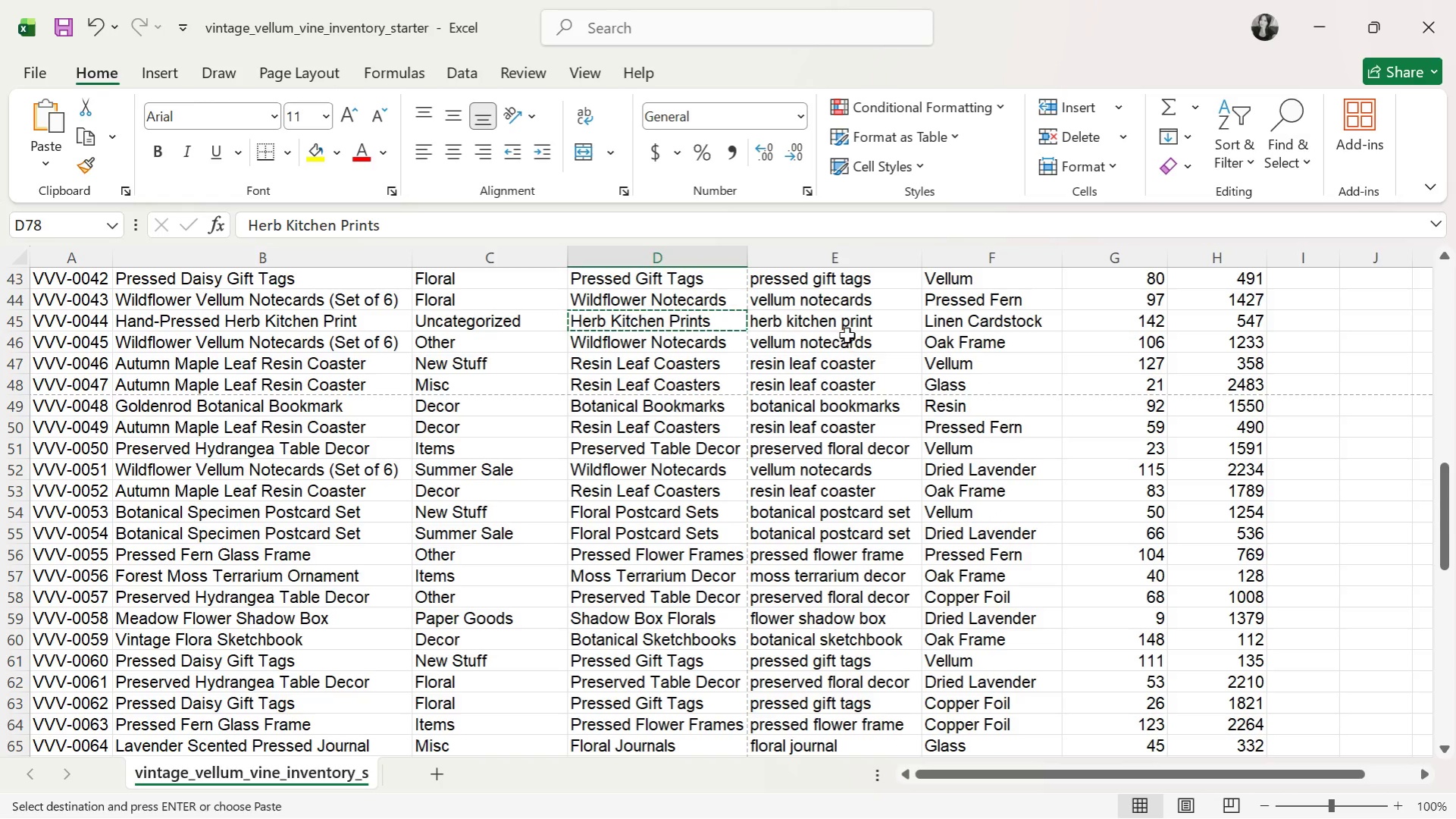 
left_click([855, 328])
 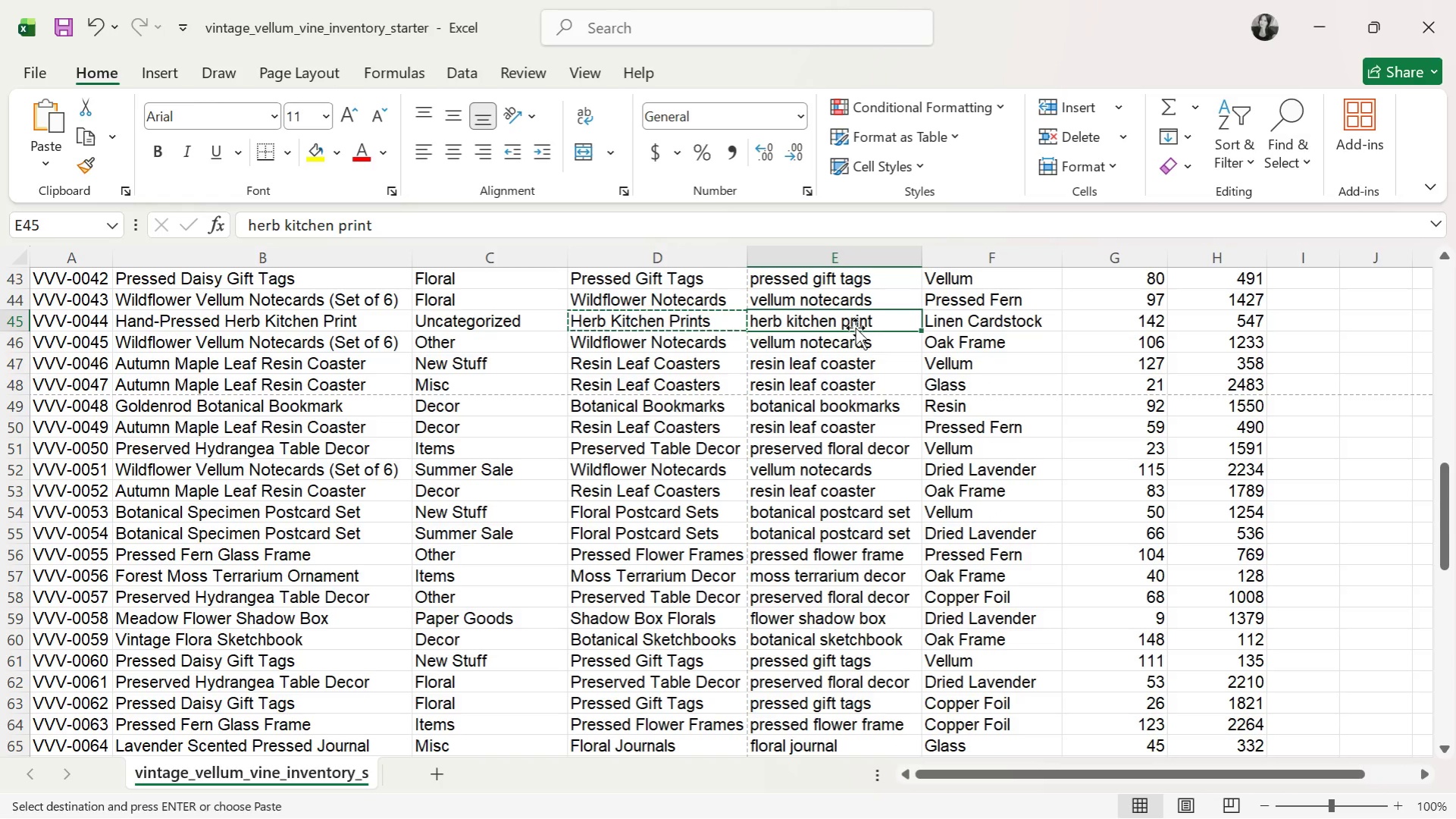 
key(Control+C)
 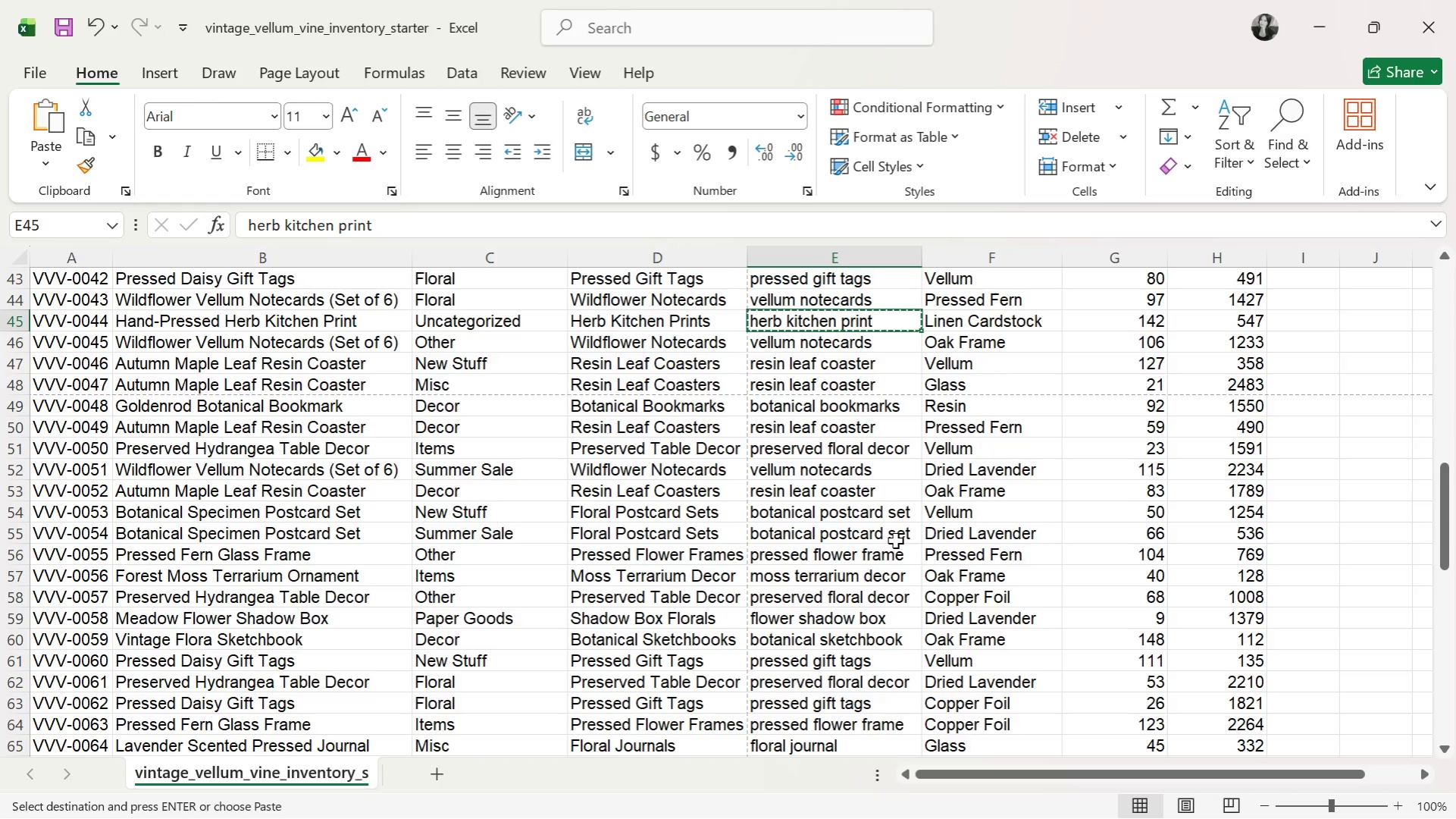 
scroll: coordinate [875, 570], scroll_direction: down, amount: 5.0
 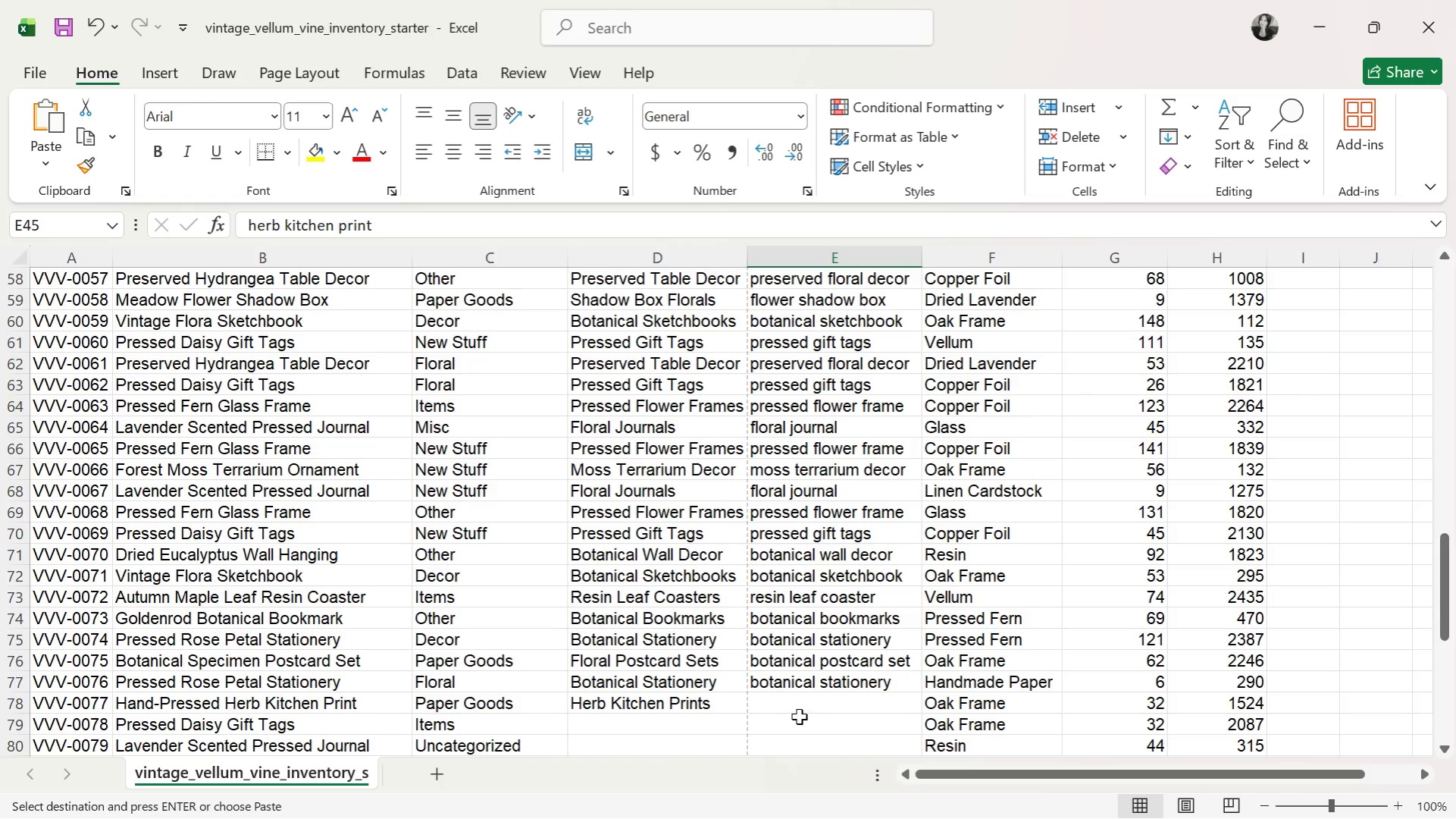 
left_click([810, 708])
 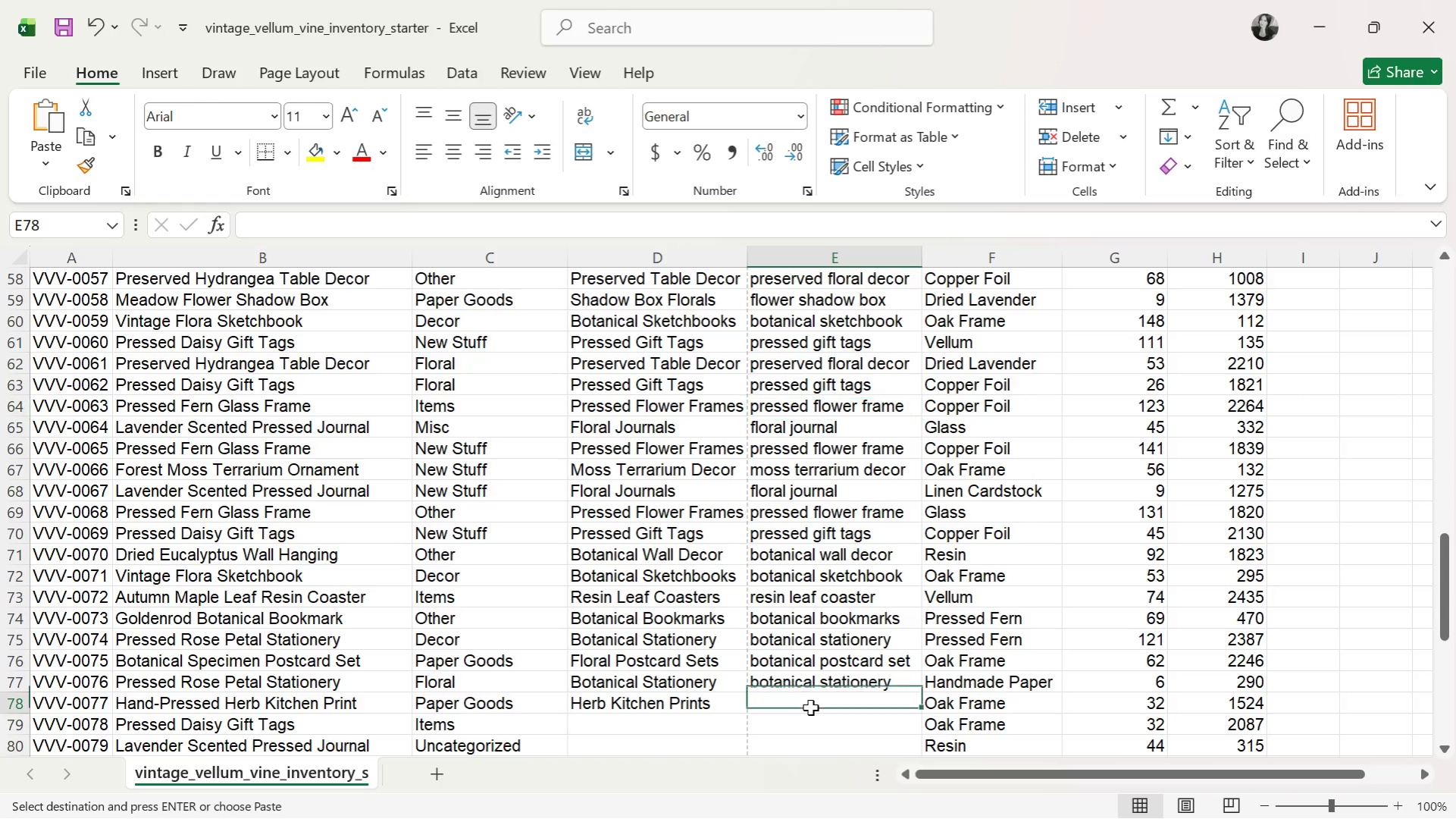 
key(Control+ControlLeft)
 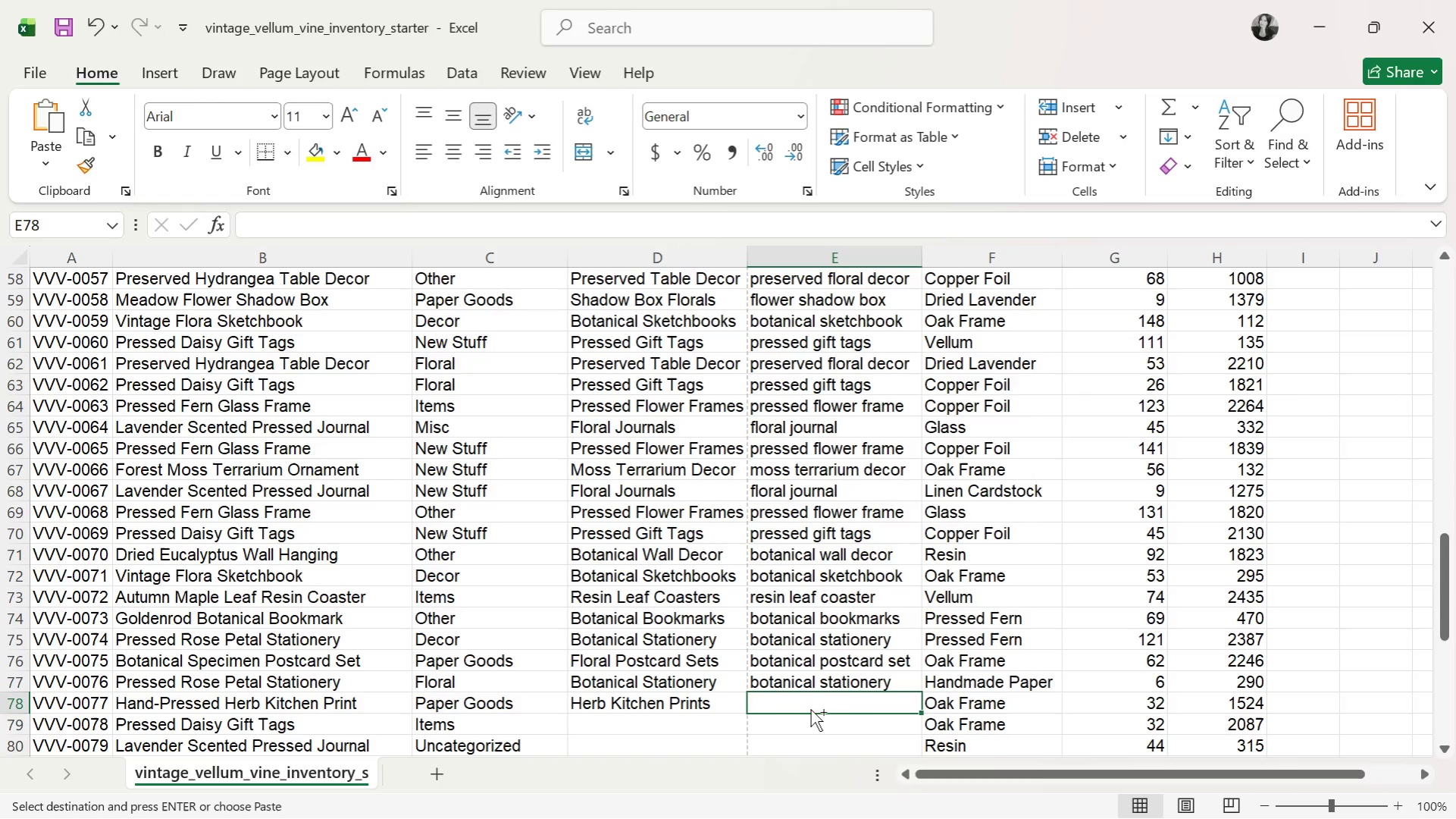 
key(Control+V)
 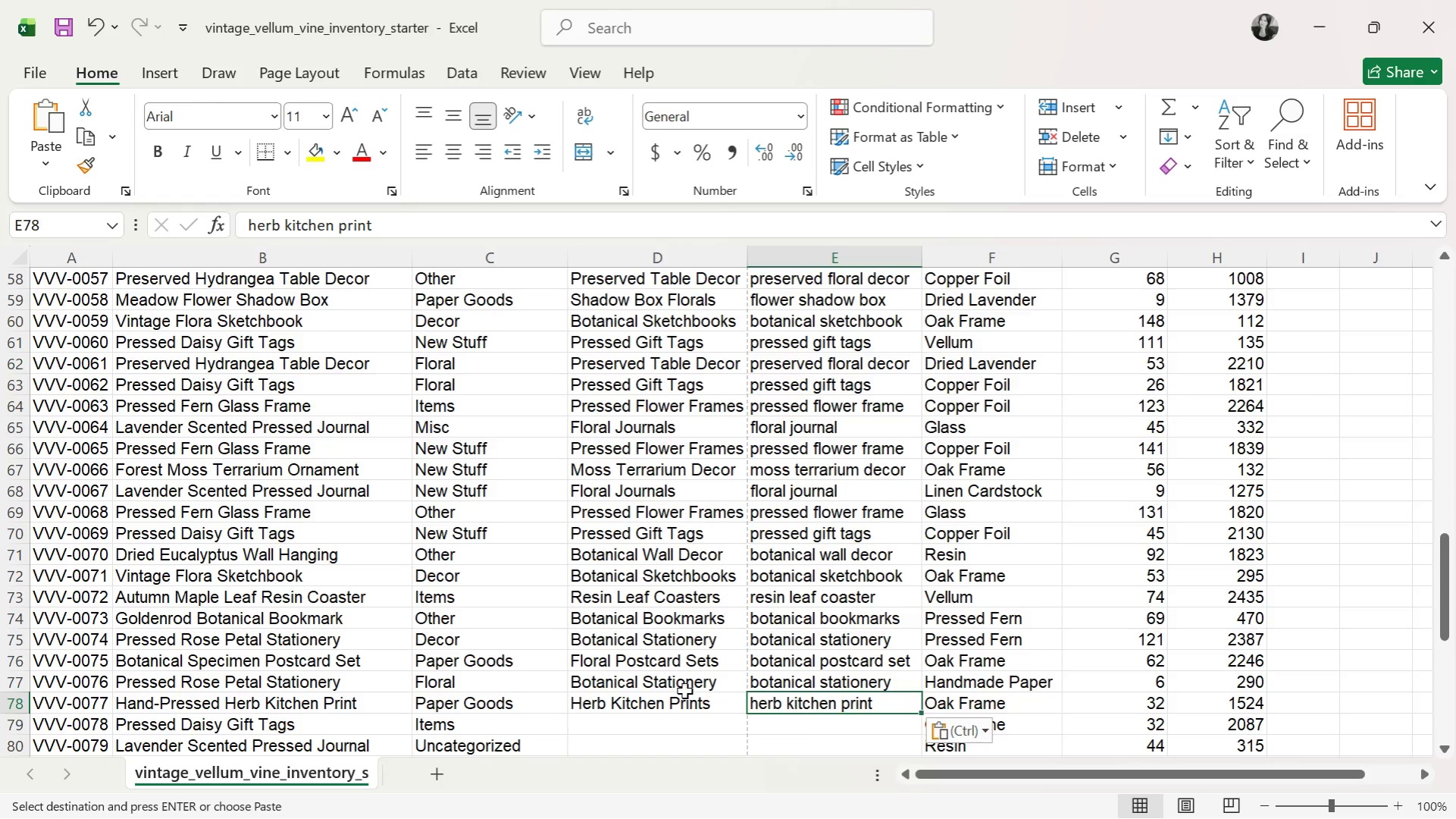 
scroll: coordinate [662, 679], scroll_direction: down, amount: 6.0
 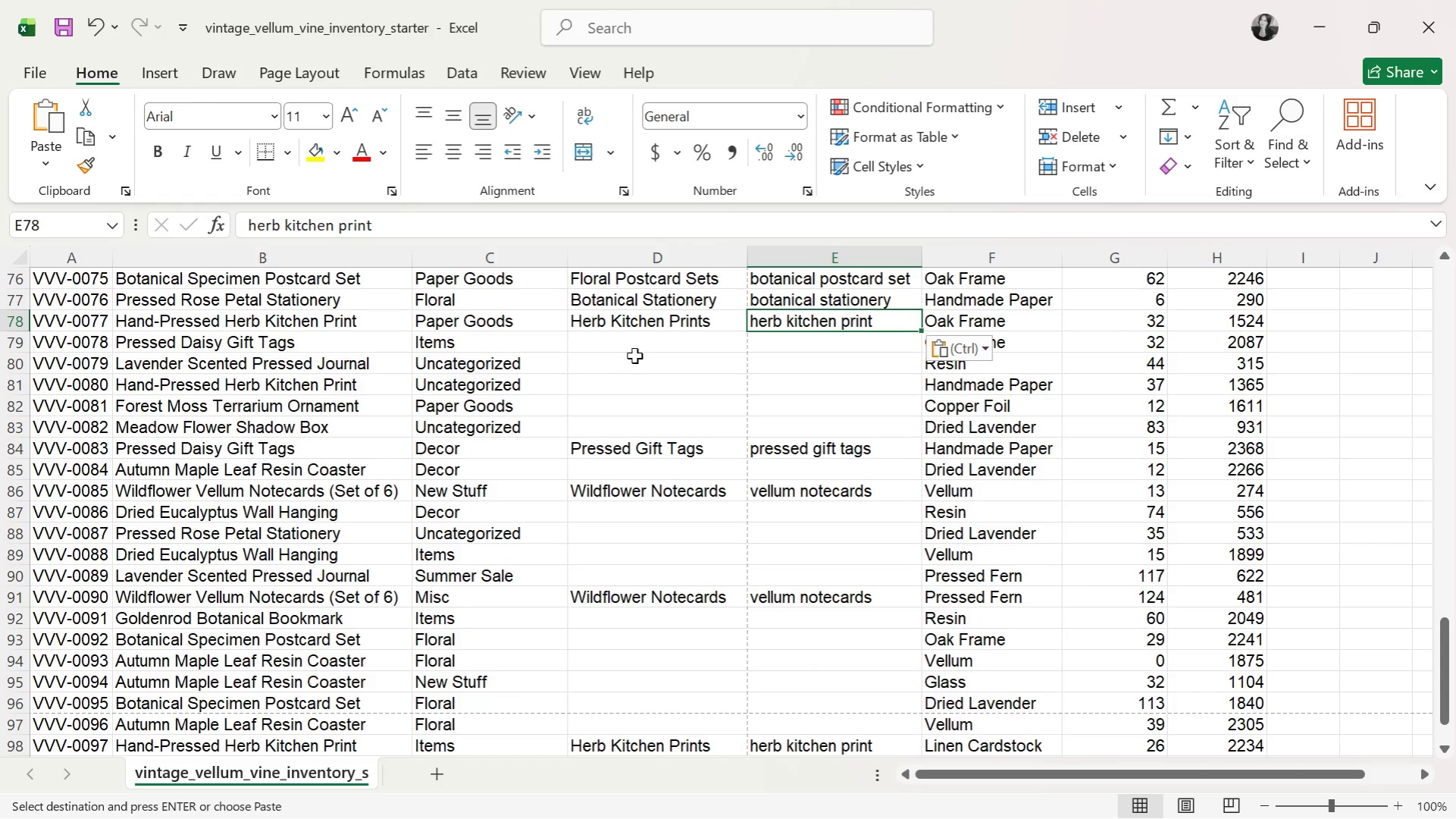 
left_click([643, 336])
 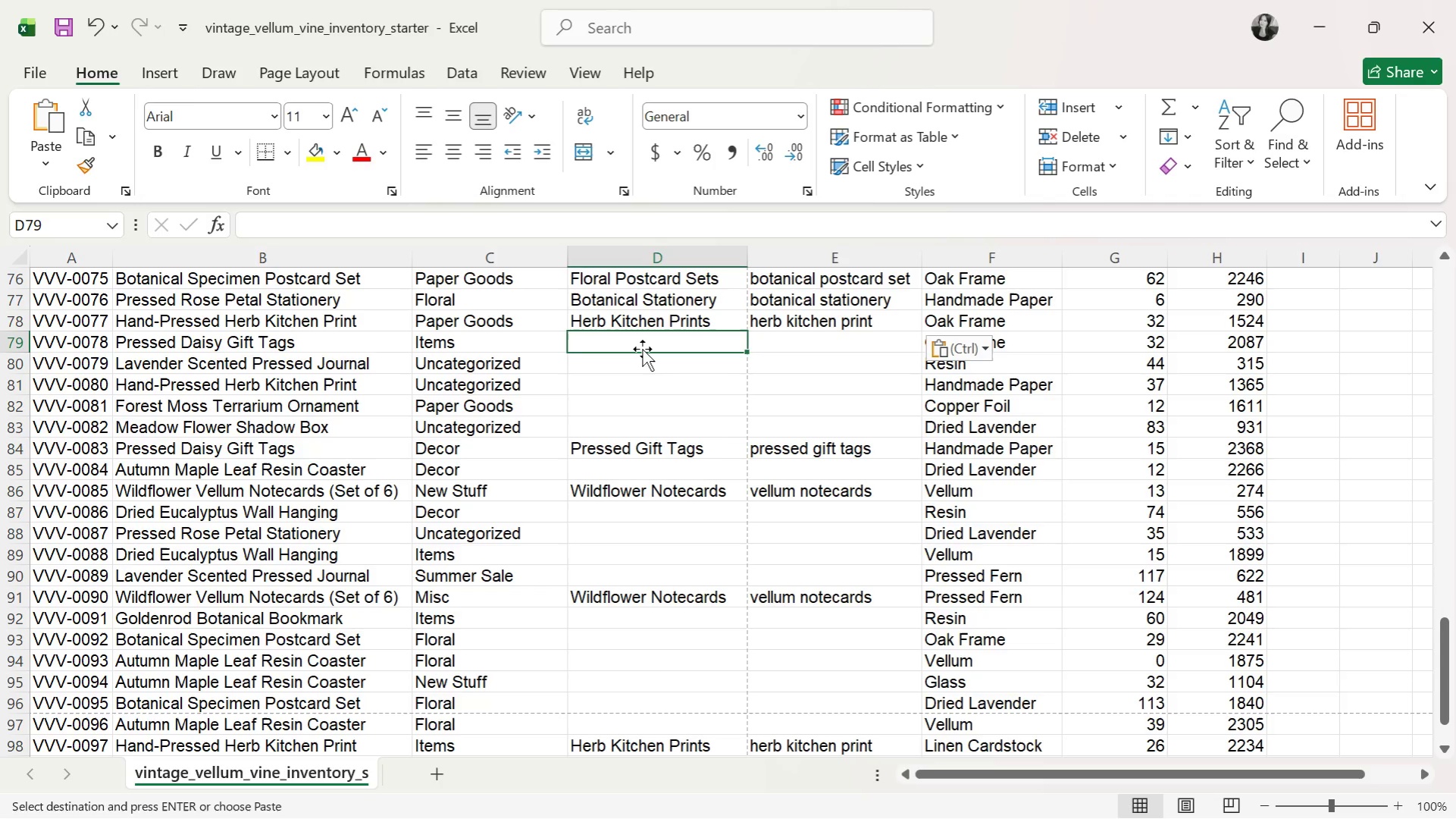 
wait(7.89)
 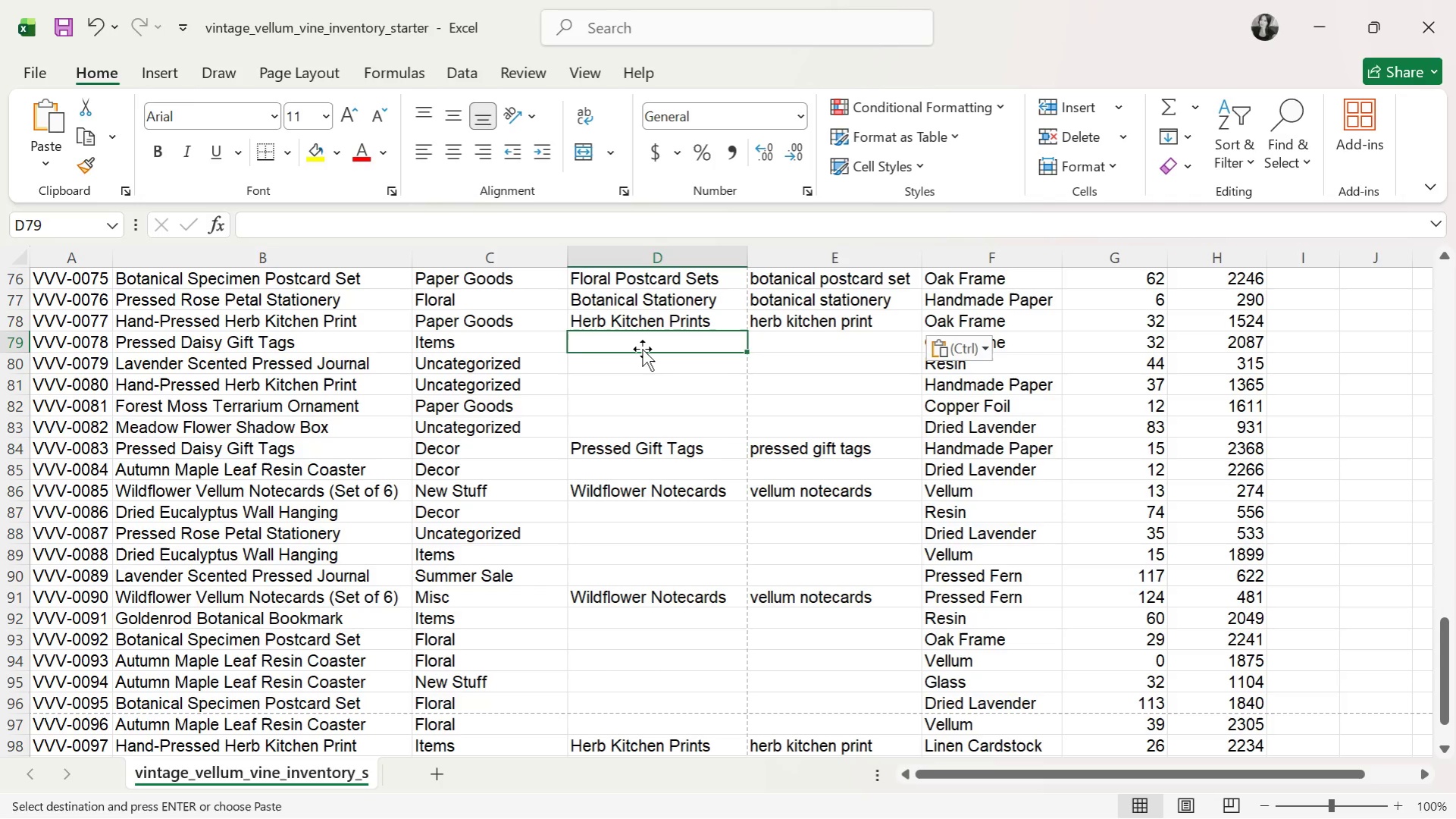 
scroll: coordinate [642, 349], scroll_direction: up, amount: 2.0
 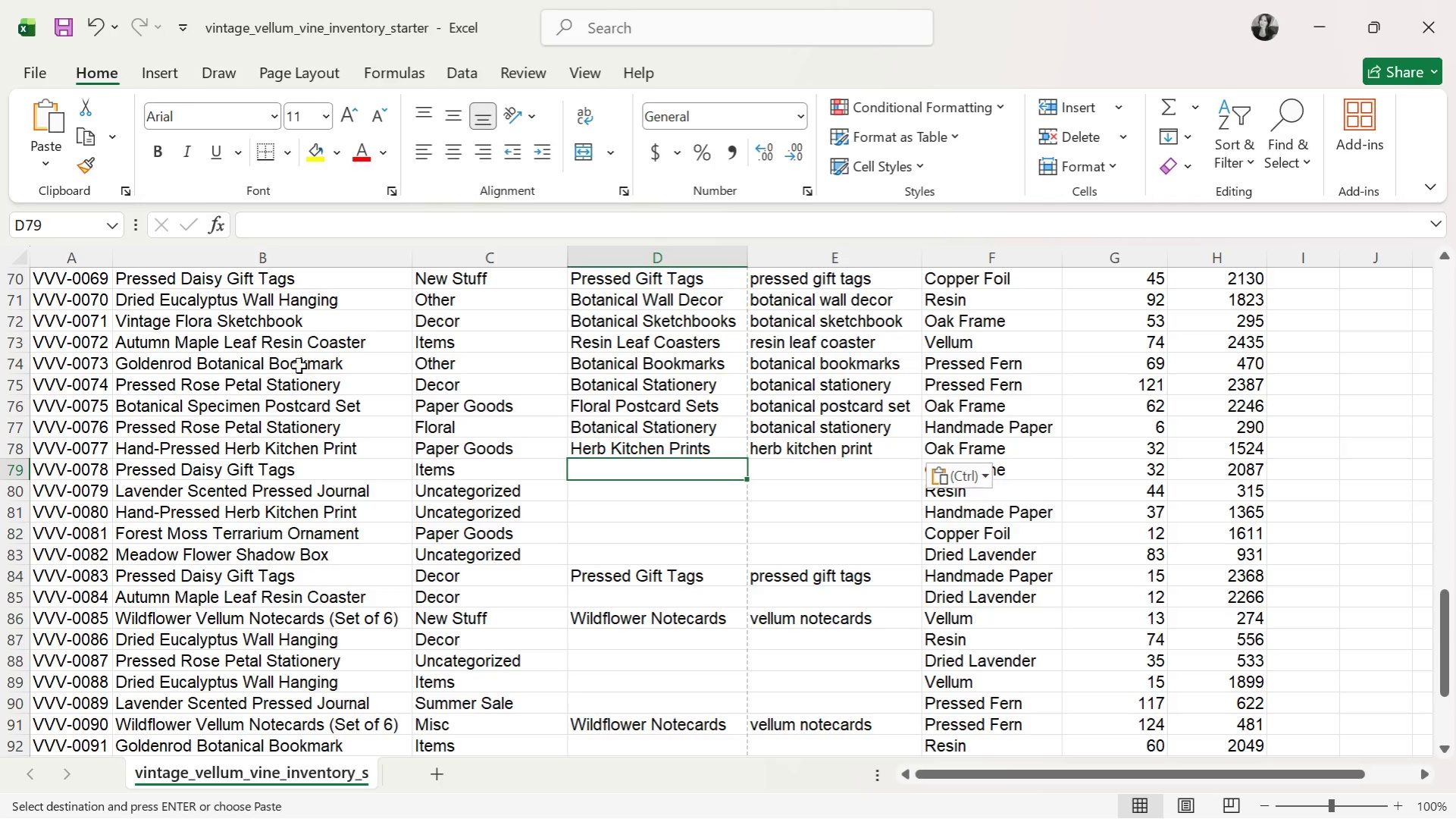 
left_click([625, 287])
 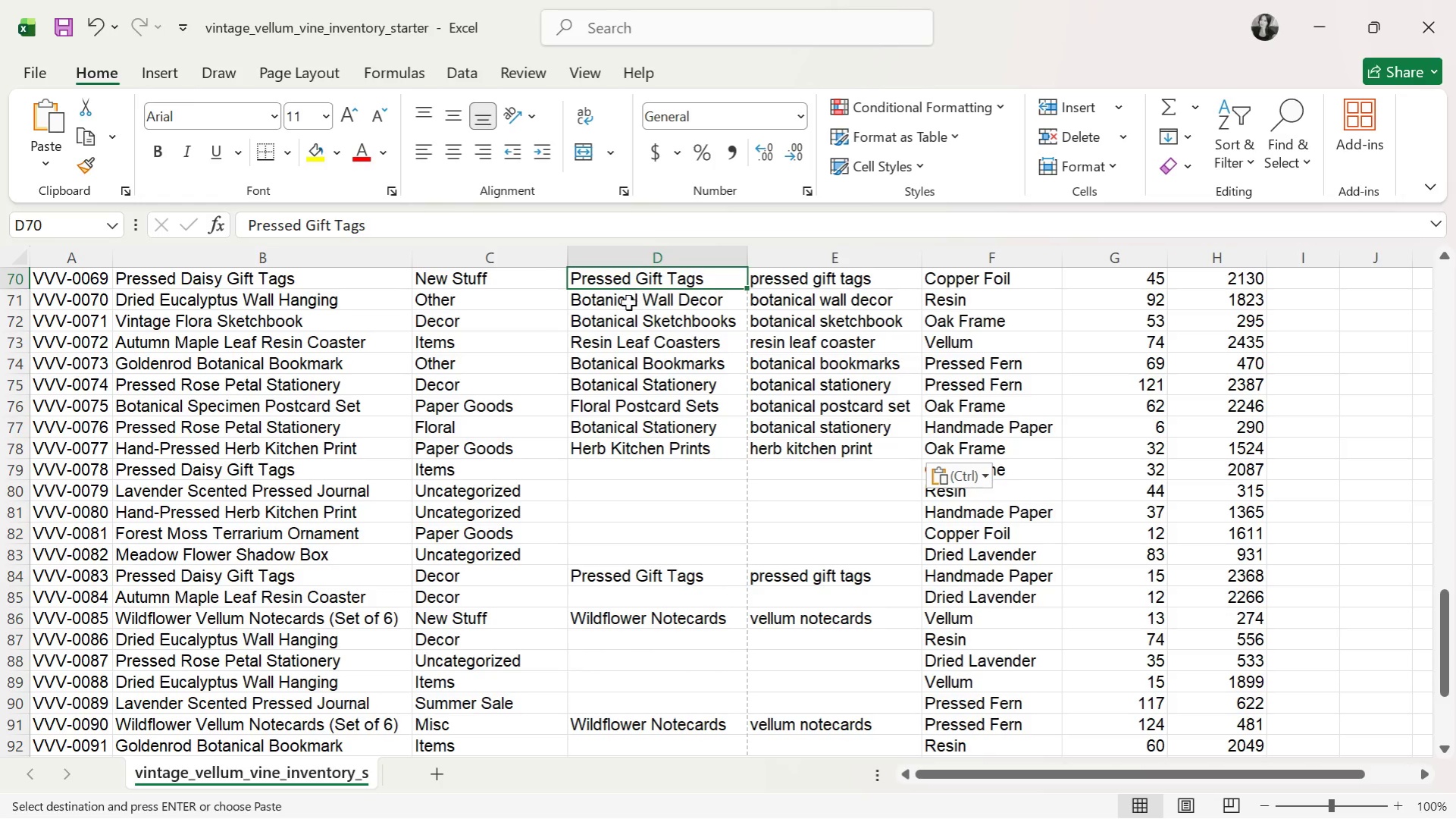 
key(Control+C)
 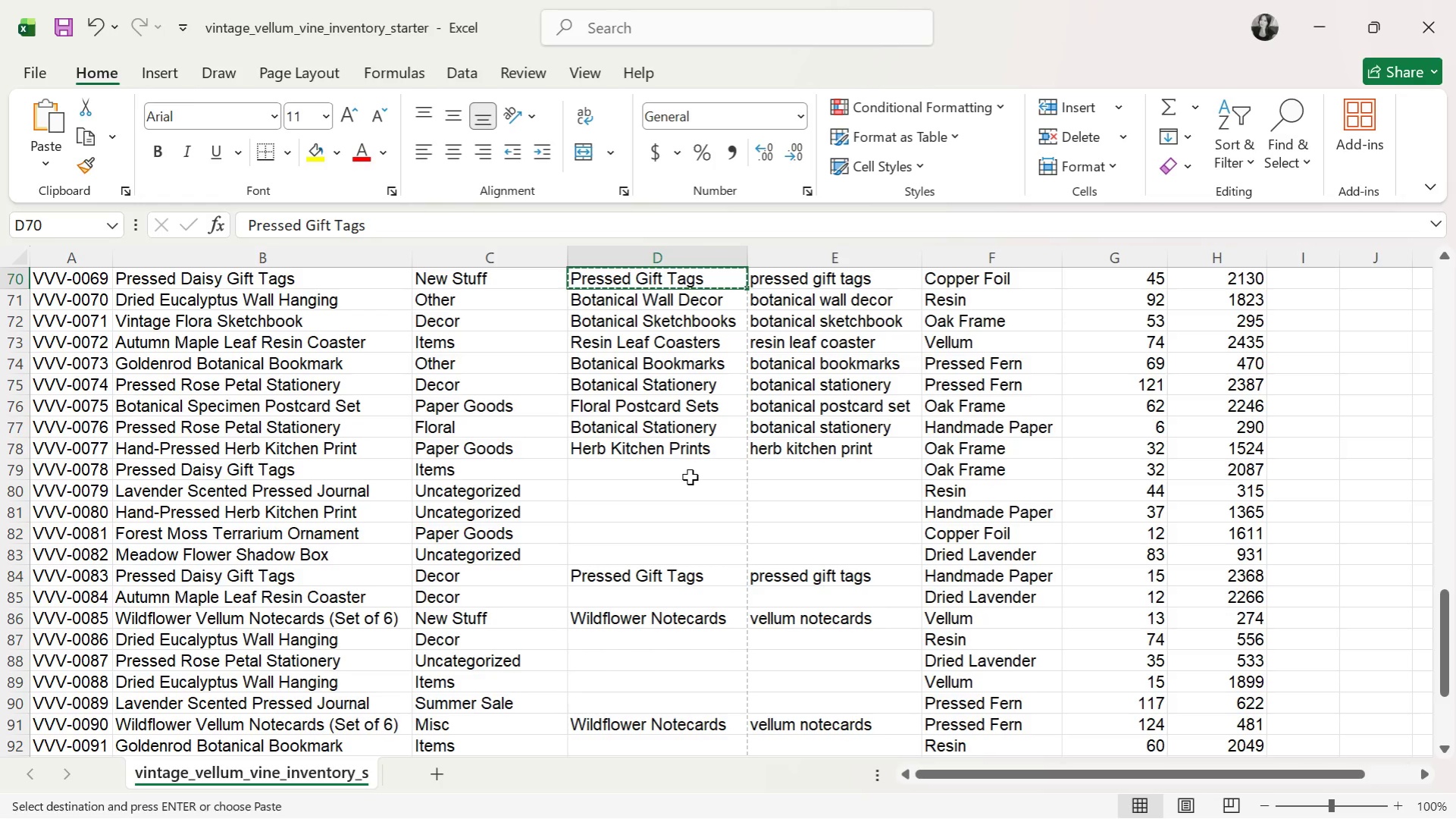 
left_click([690, 477])
 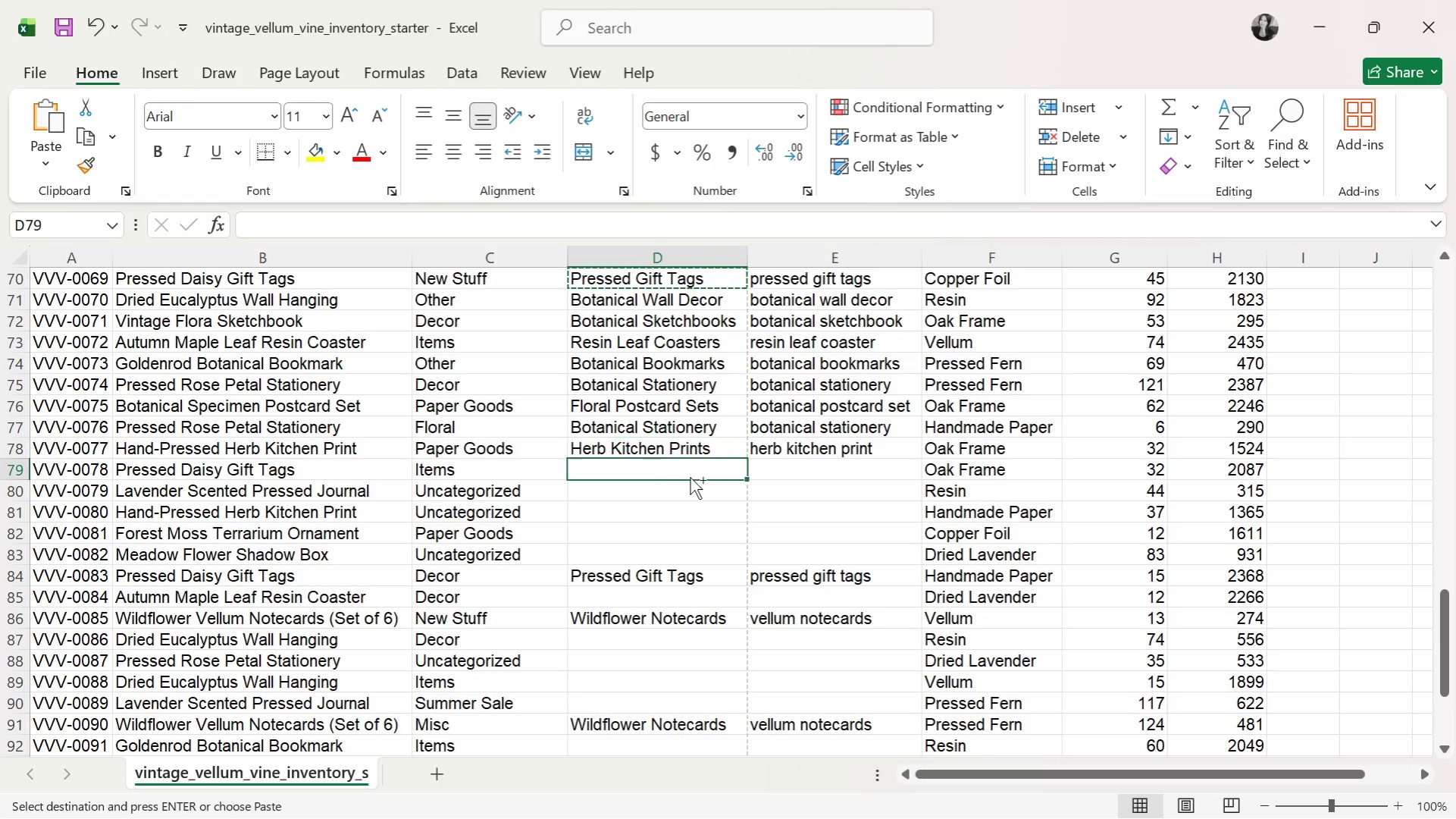 
key(Control+V)
 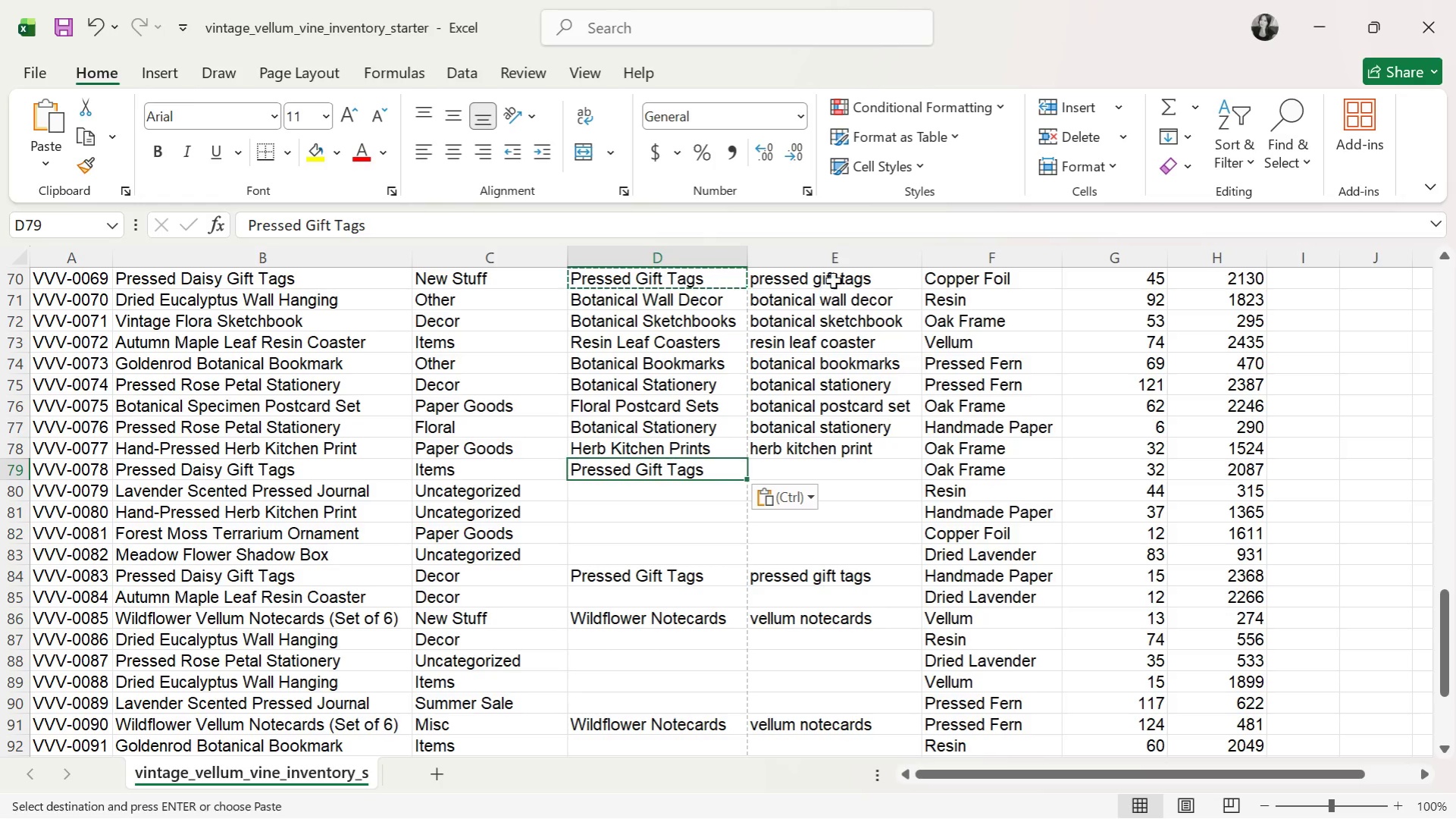 
left_click([834, 277])
 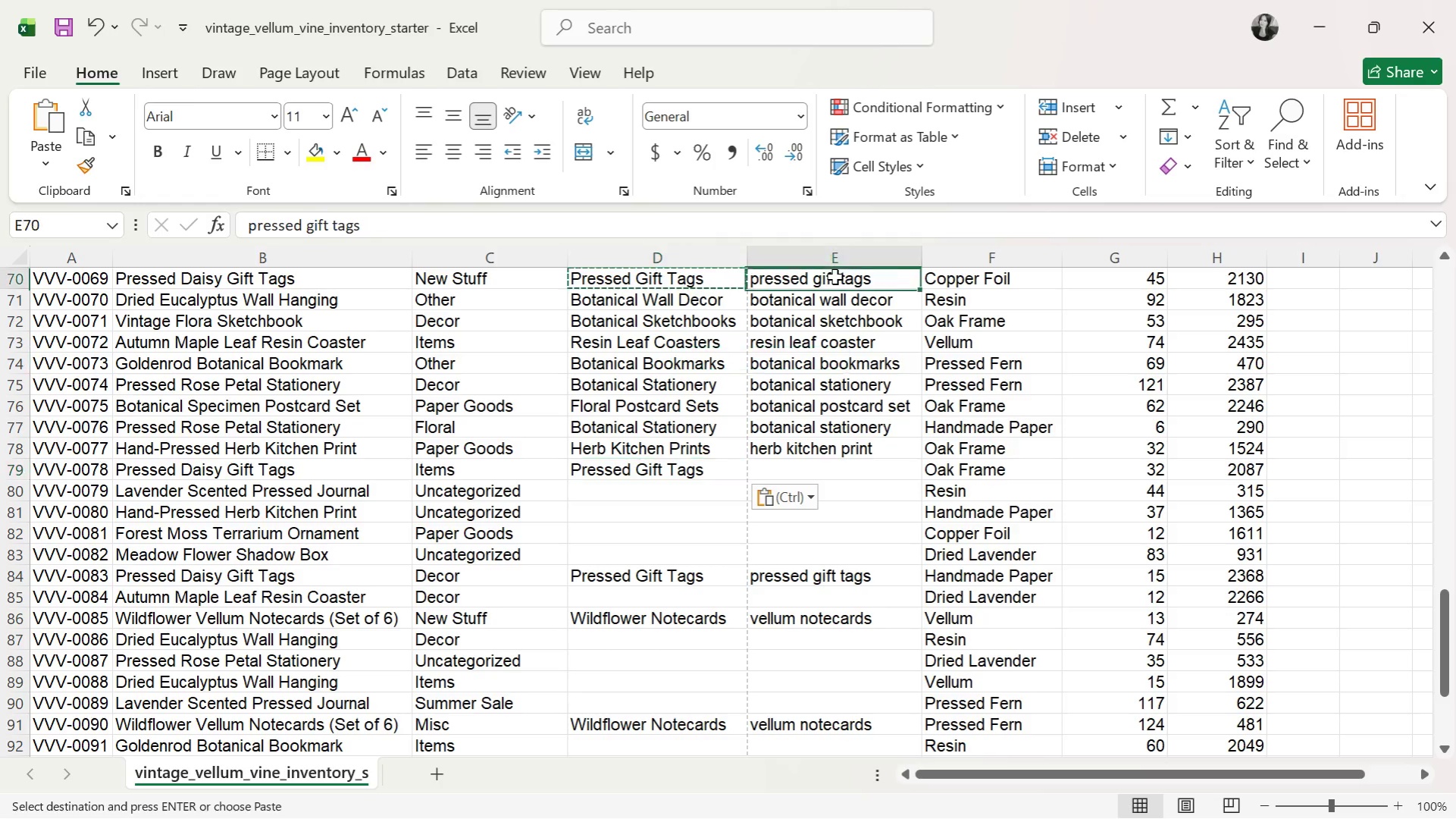 
key(Control+ControlLeft)
 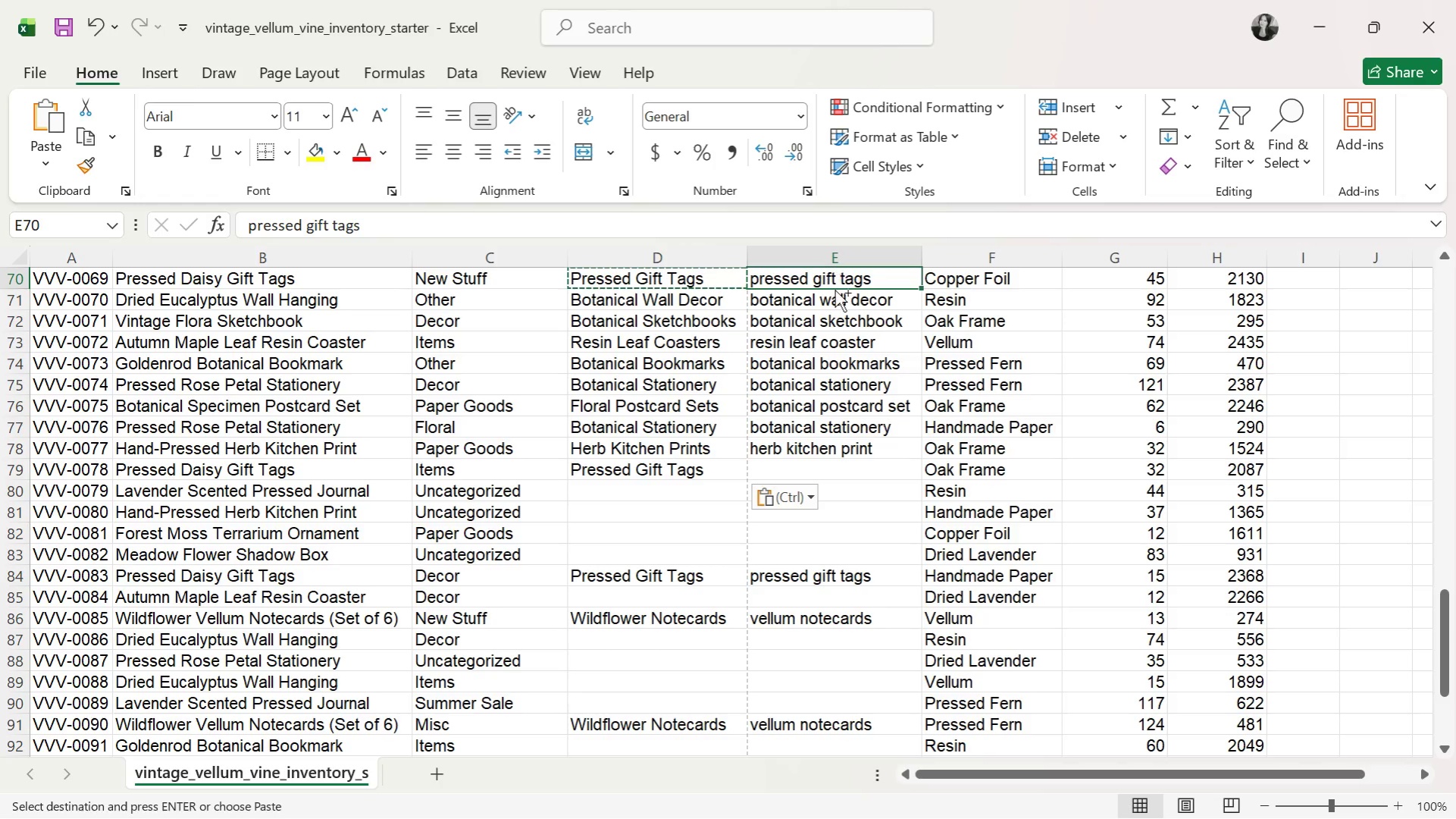 
key(Control+C)
 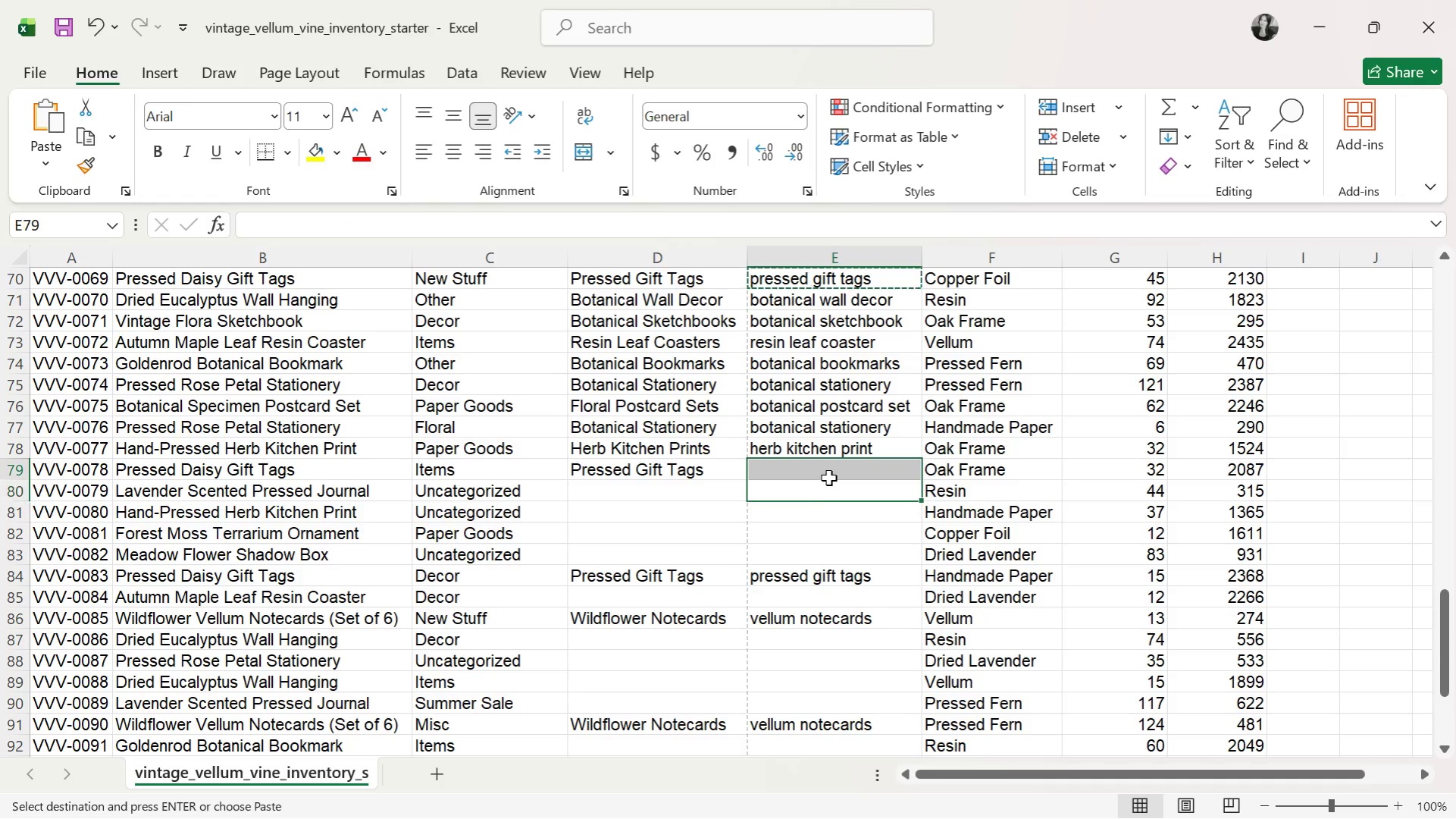 
key(Control+ControlLeft)
 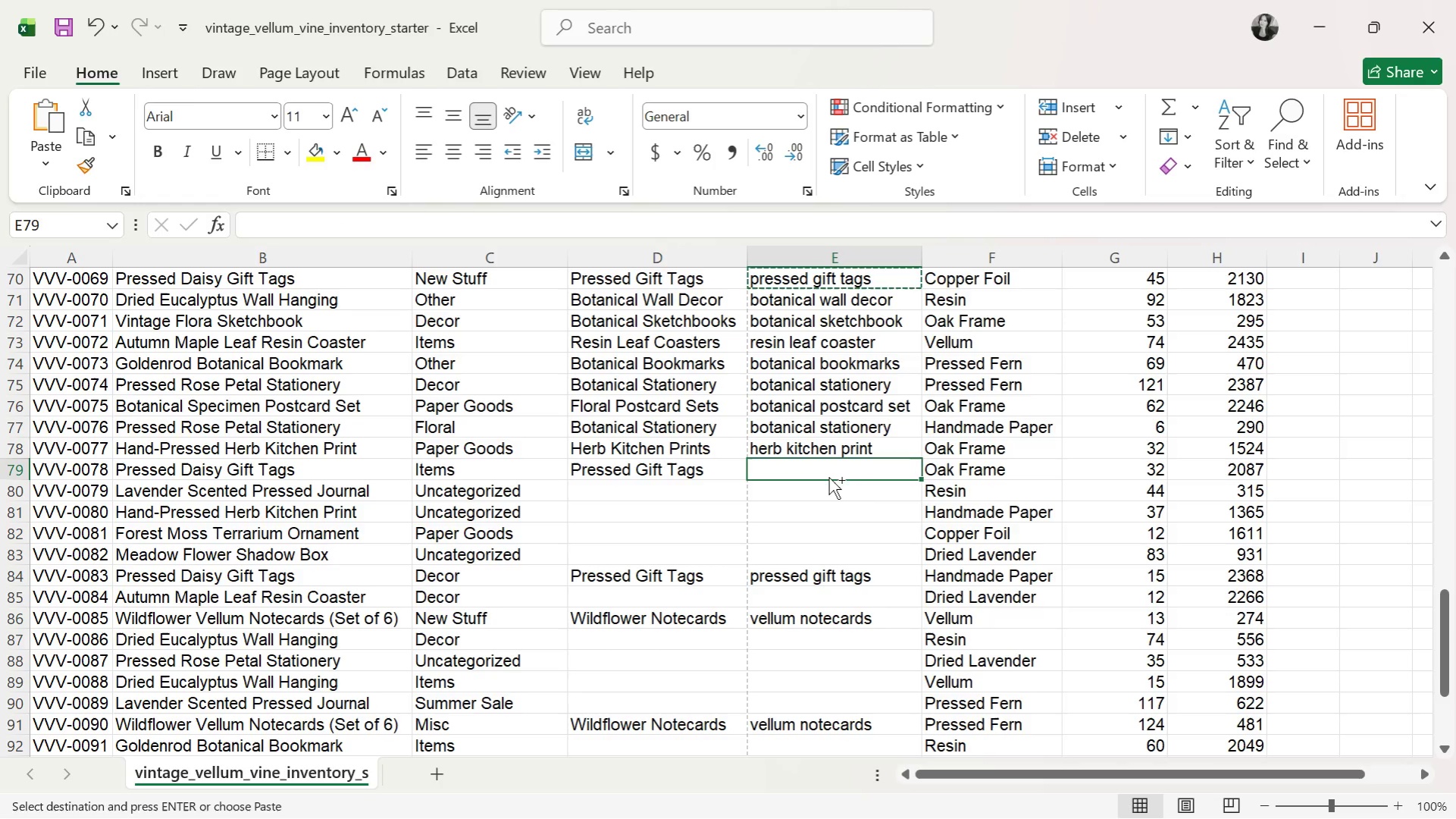 
key(Control+V)
 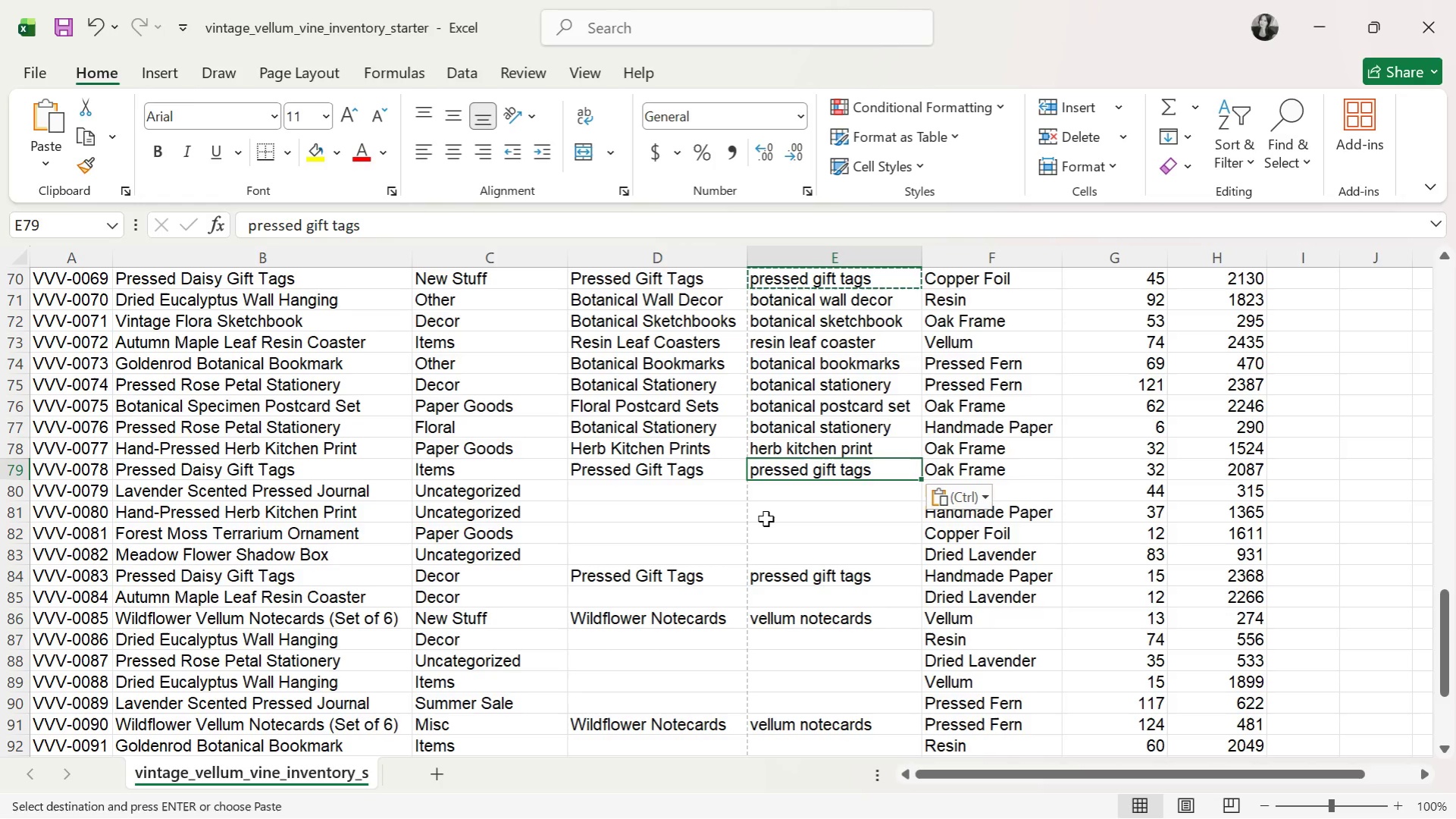 
wait(6.05)
 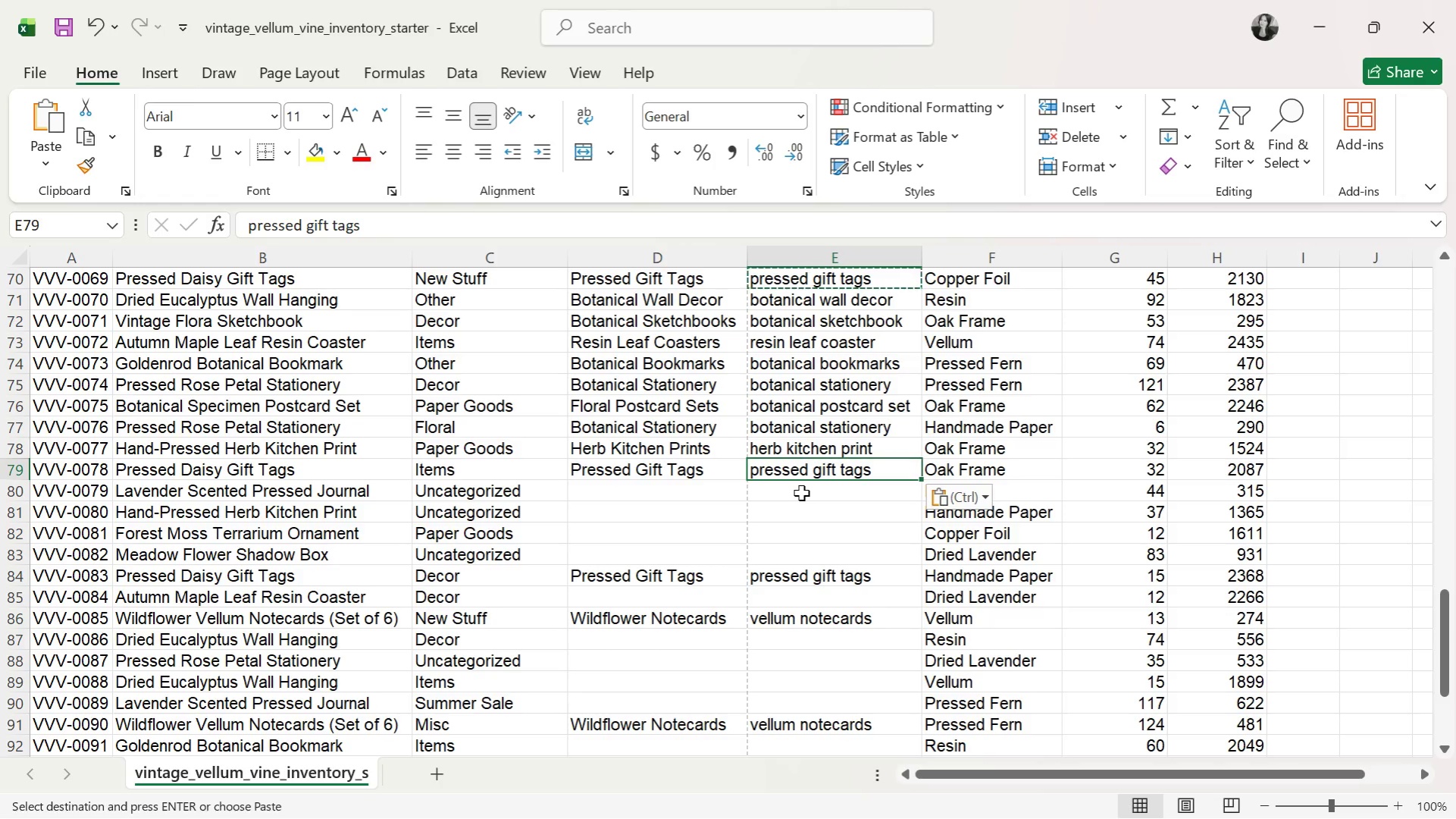 
left_click([686, 507])
 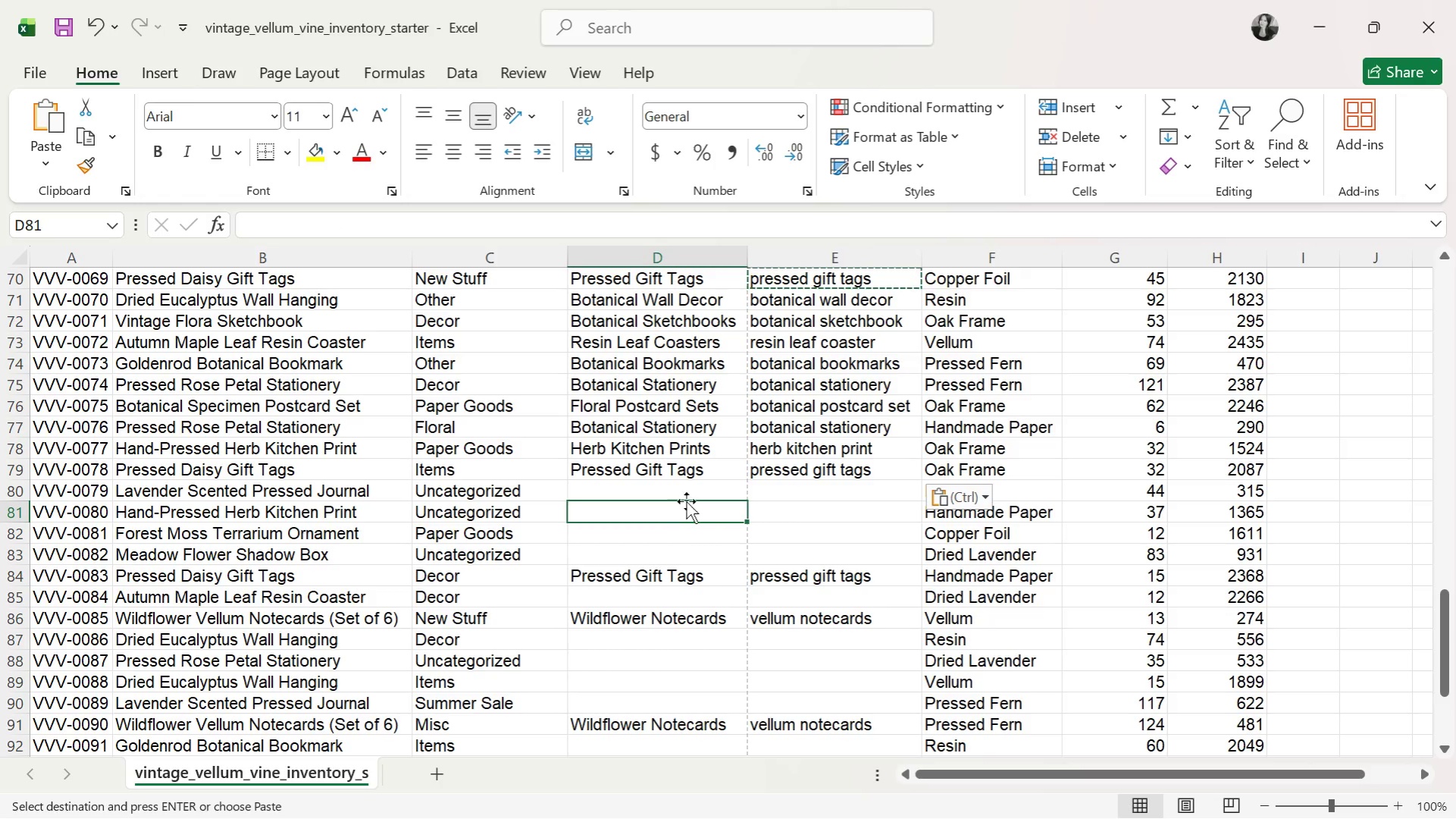 
left_click([687, 497])
 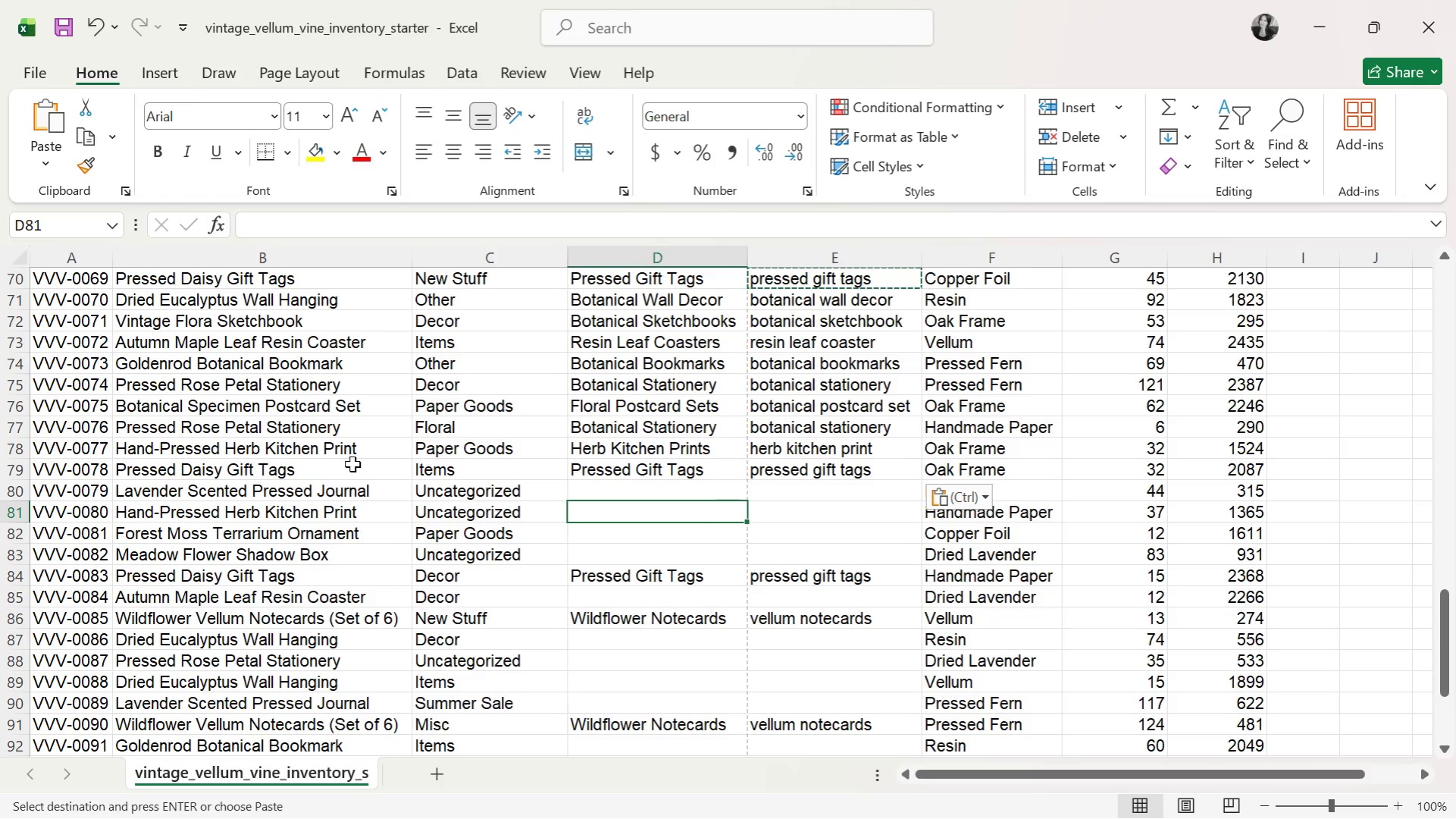 
left_click([662, 450])
 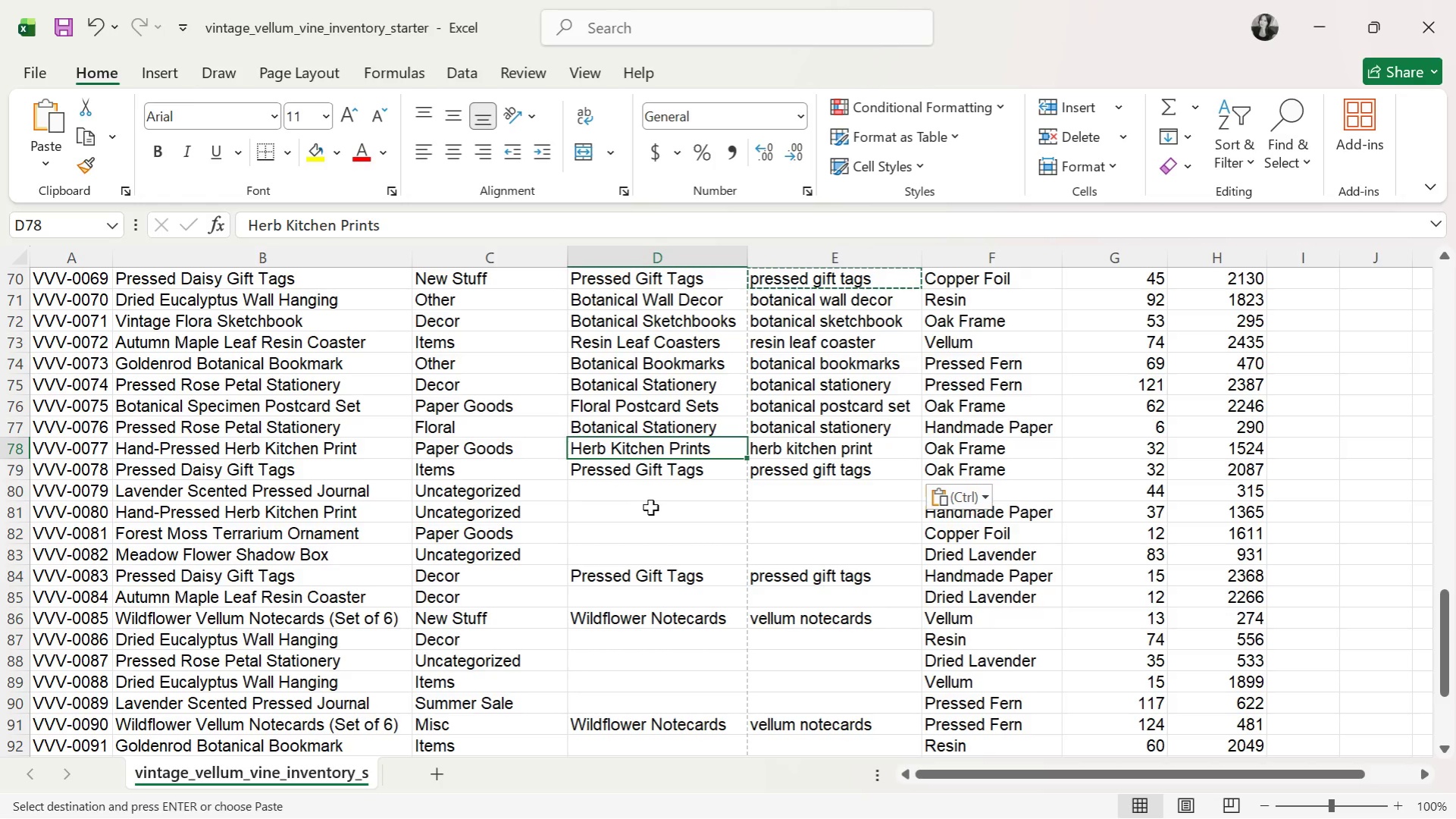 
key(Control+ControlLeft)
 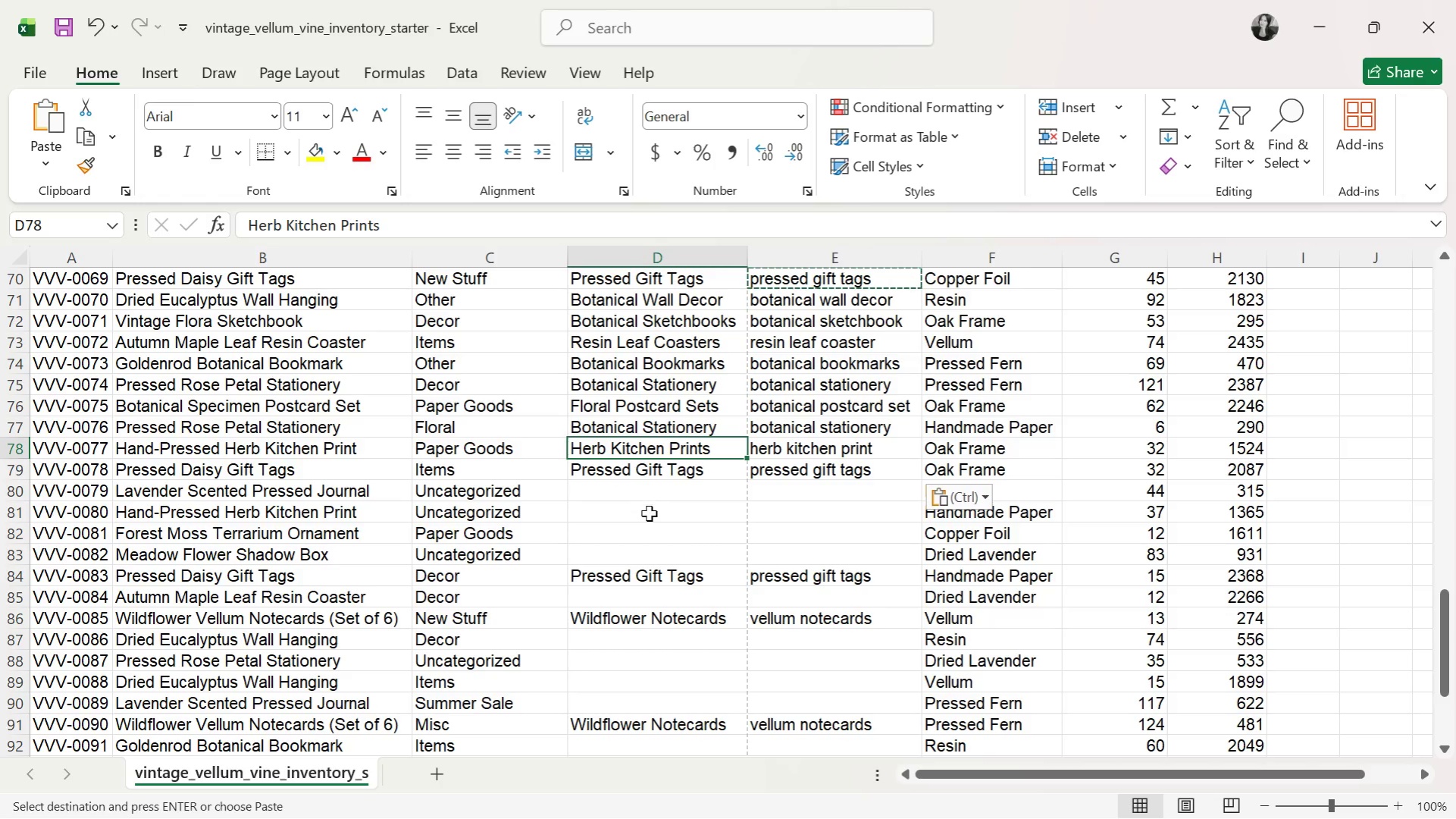 
key(Control+C)
 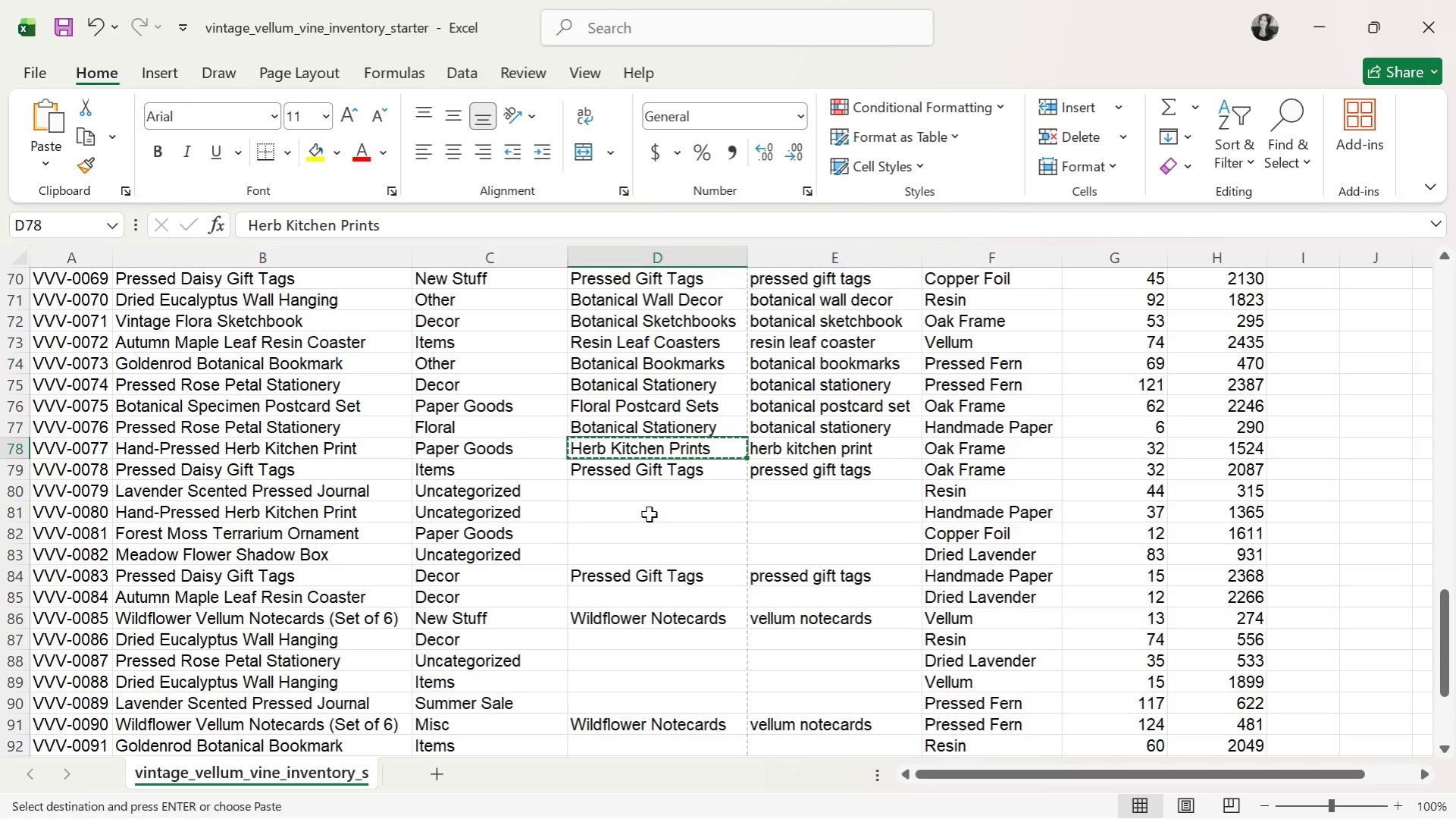 
left_click([649, 514])
 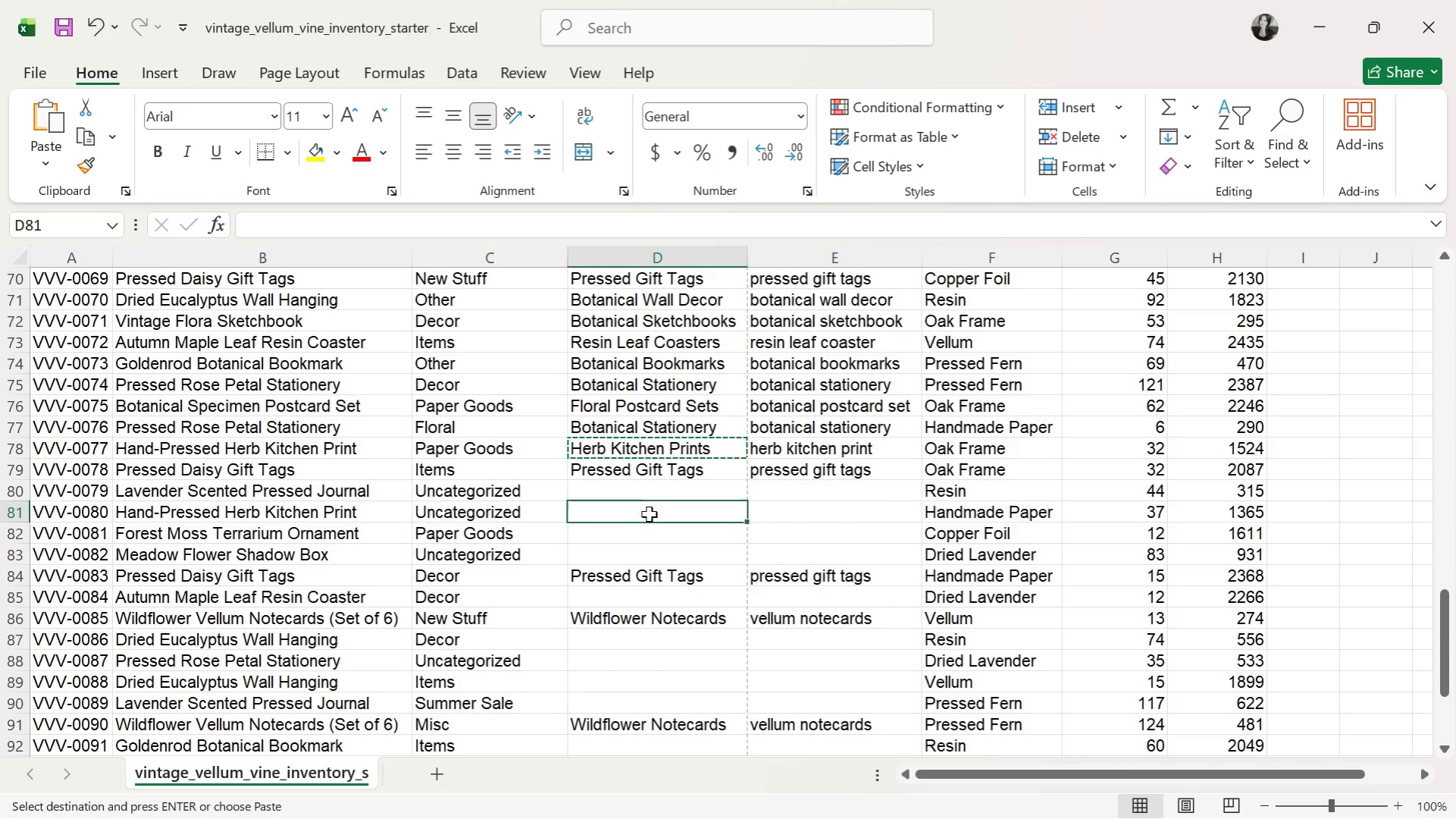 
key(Control+ControlLeft)
 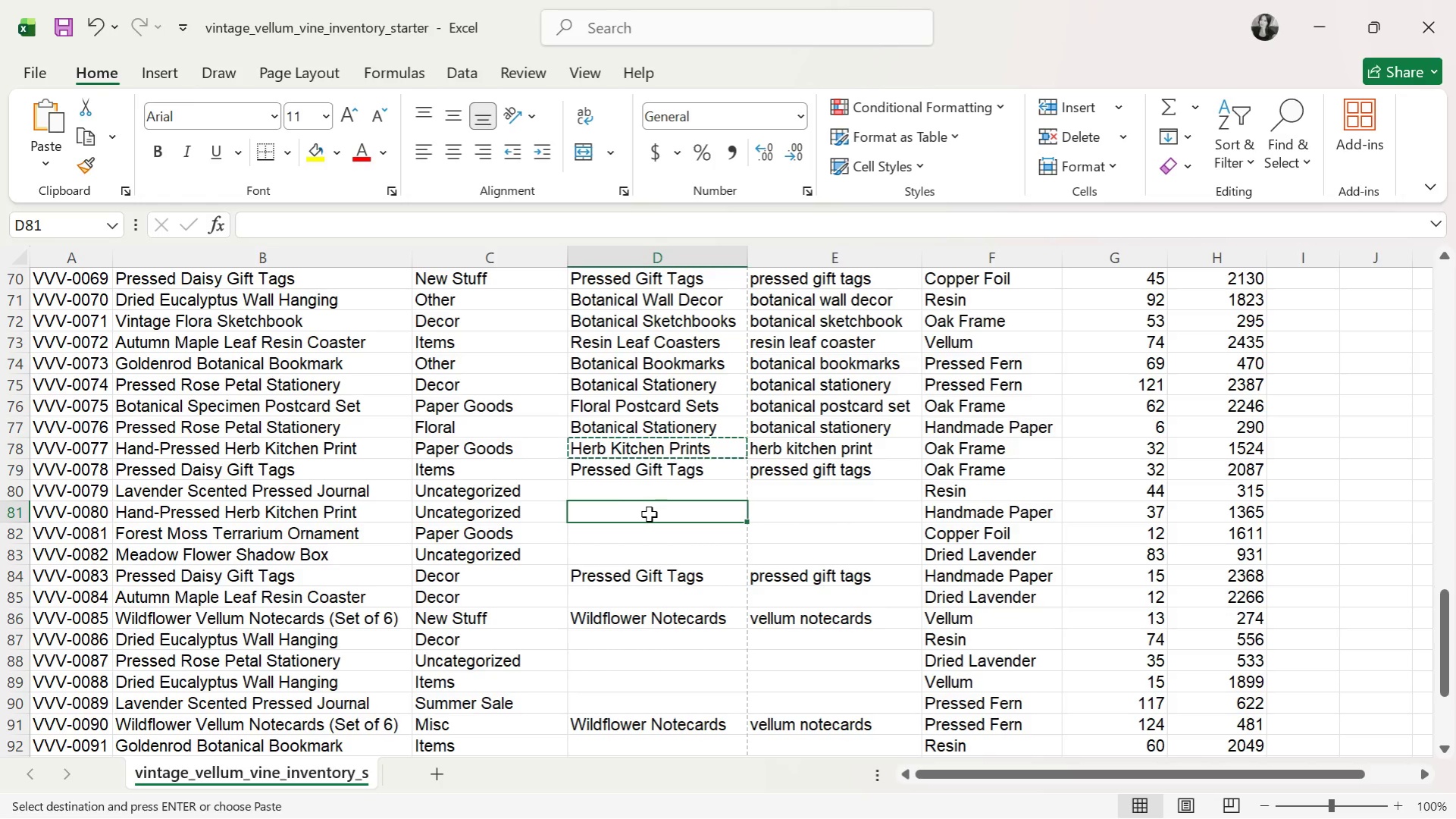 
key(Control+V)
 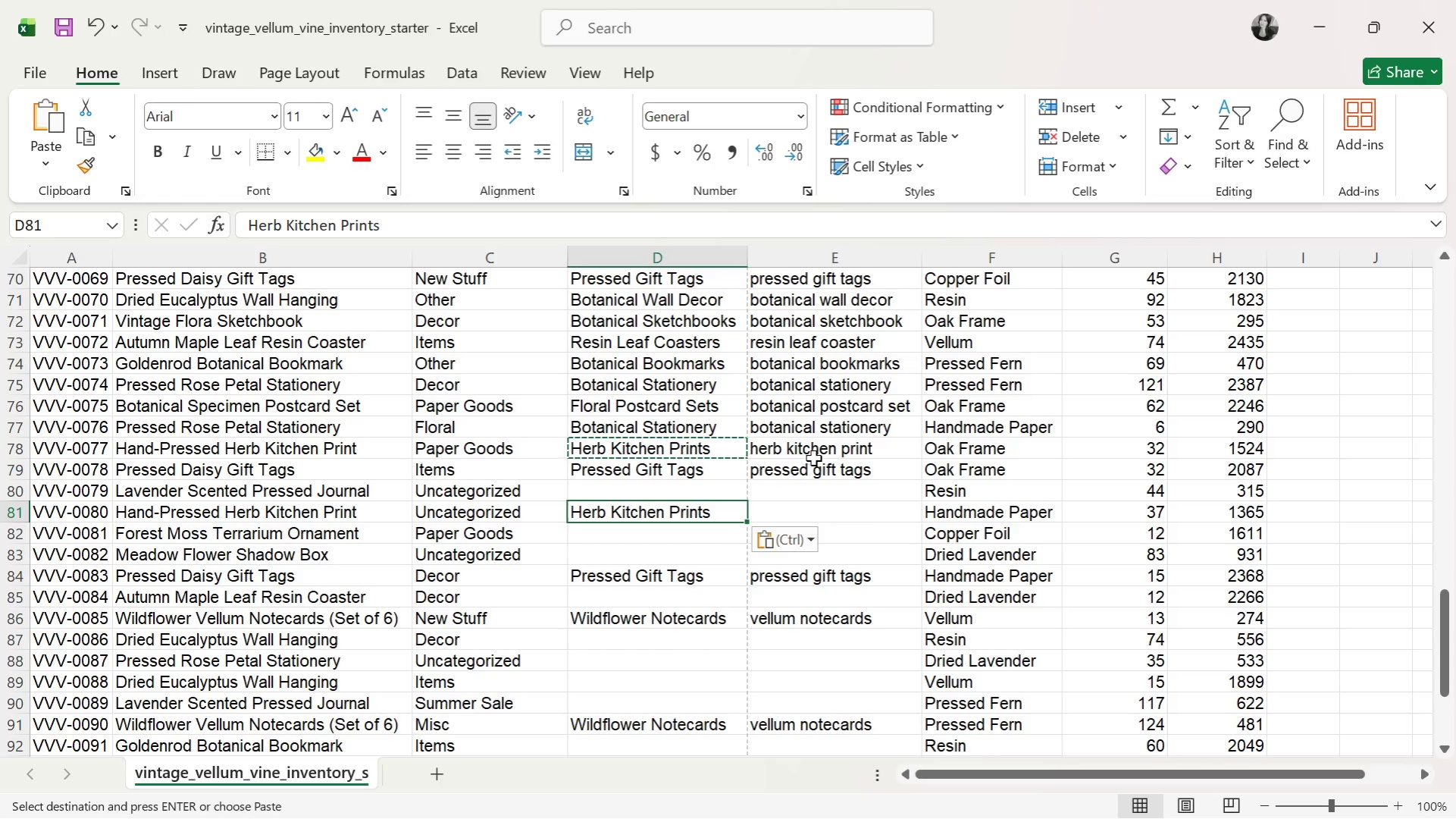 
left_click([827, 448])
 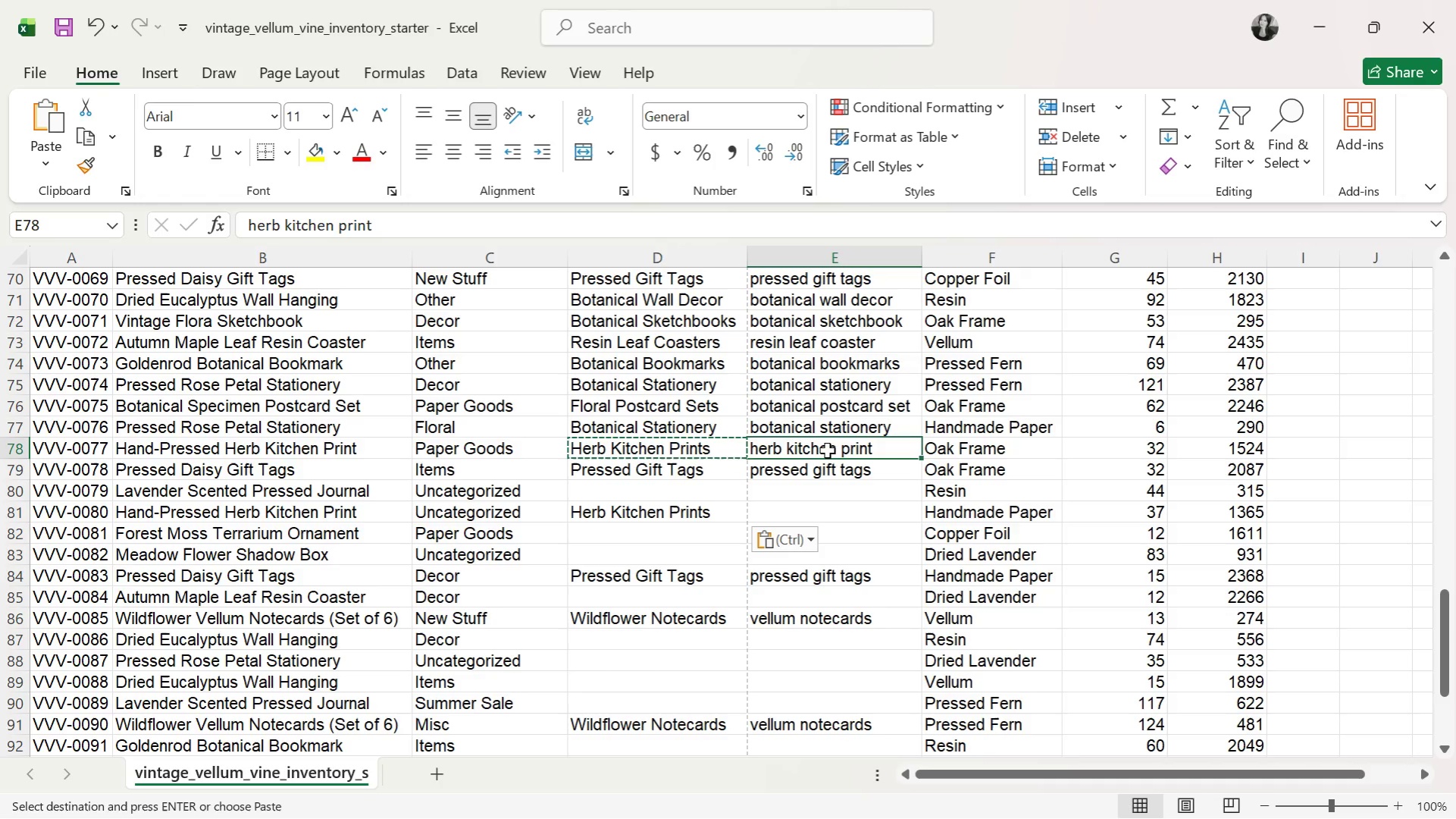 
key(Control+ControlLeft)
 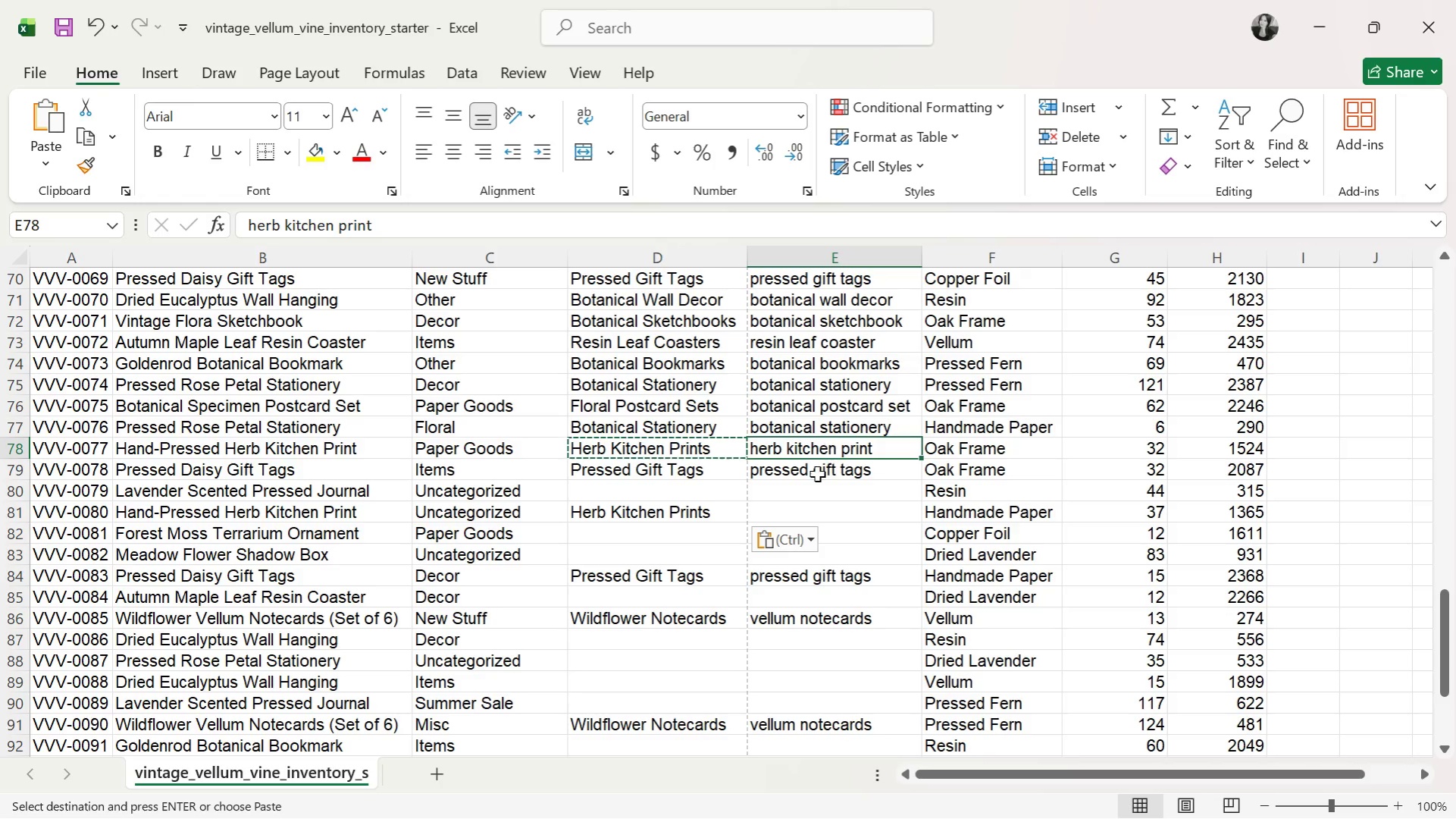 
key(Control+C)
 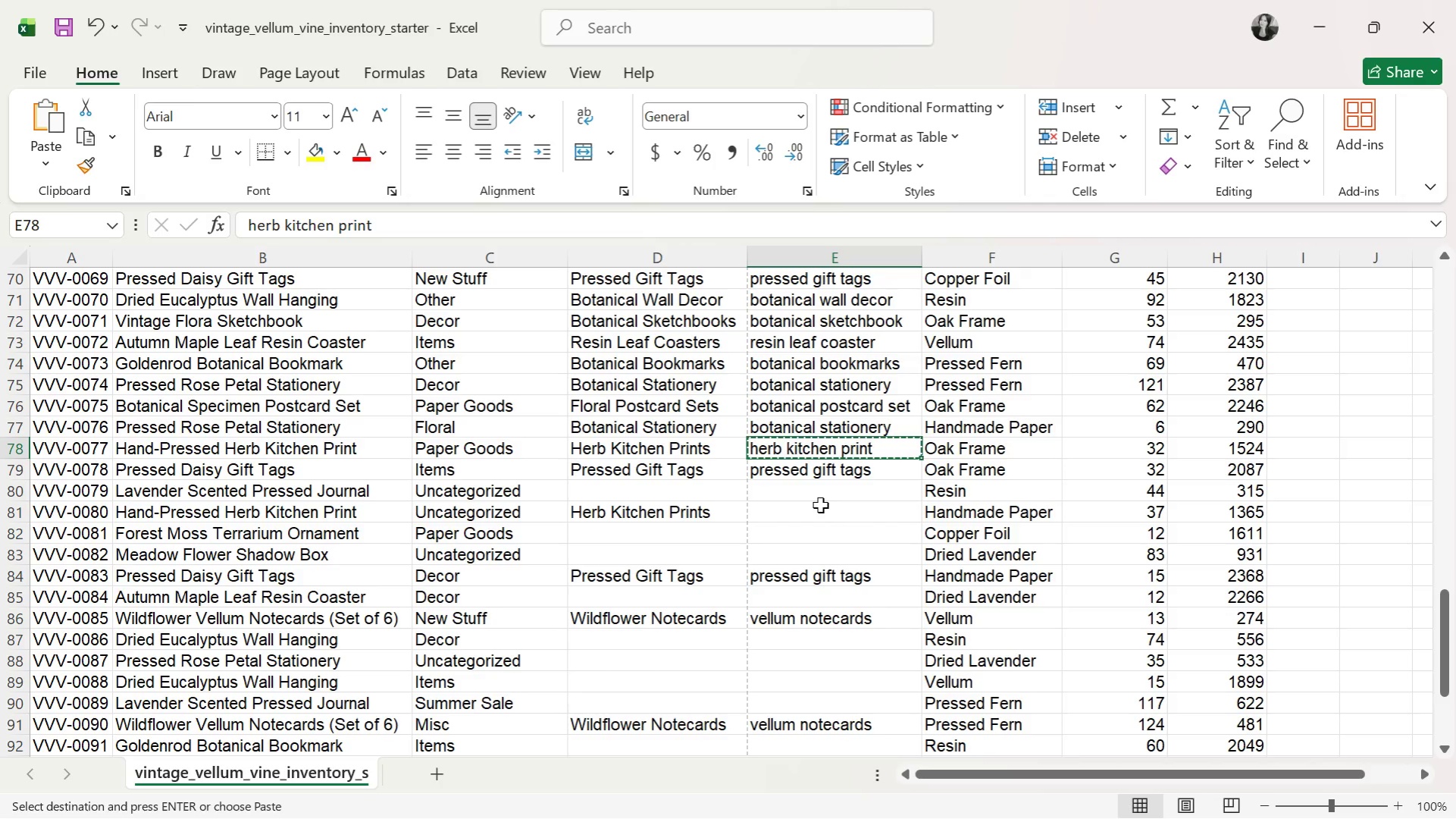 
left_click([820, 505])
 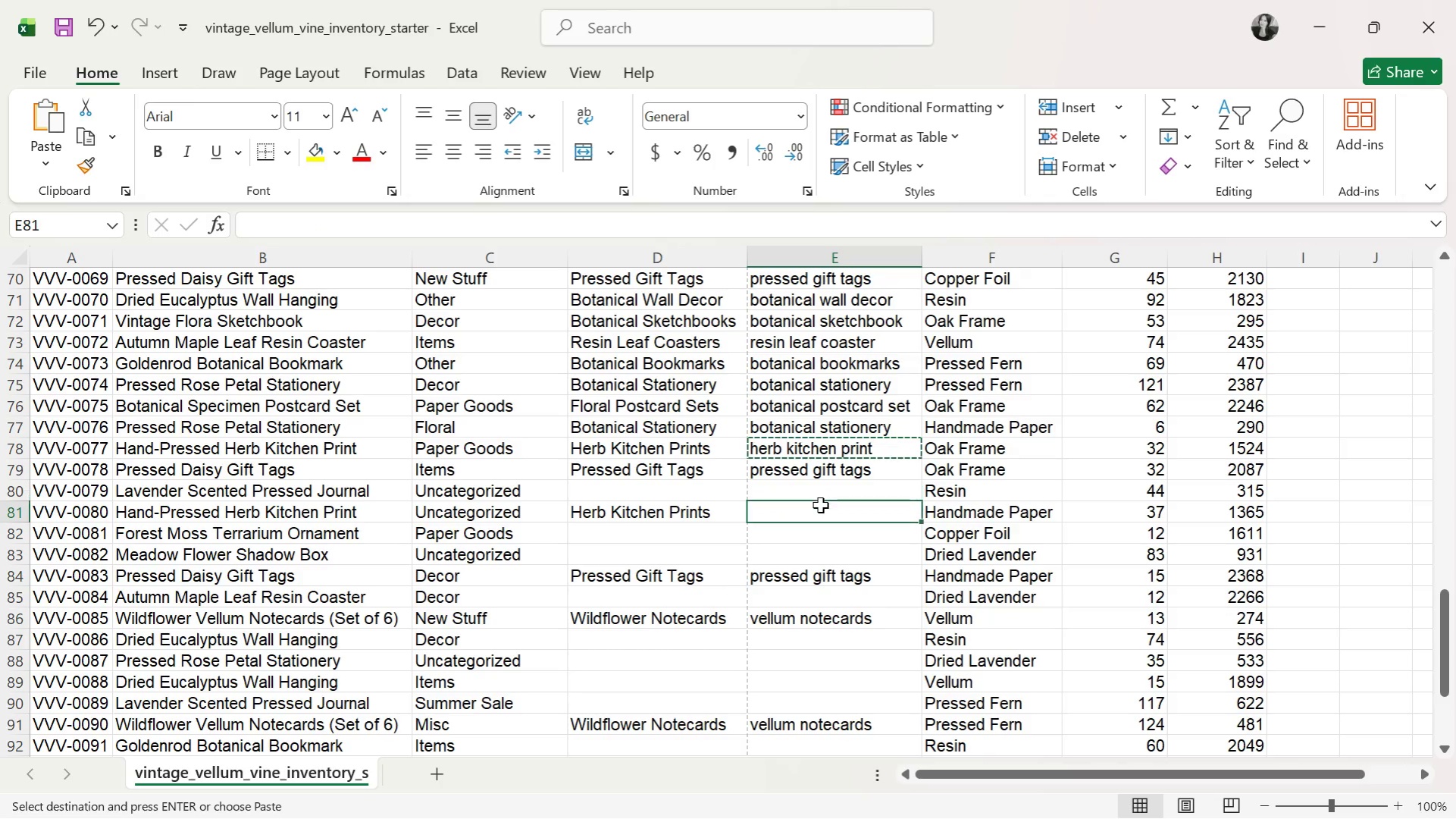 
key(Control+ControlLeft)
 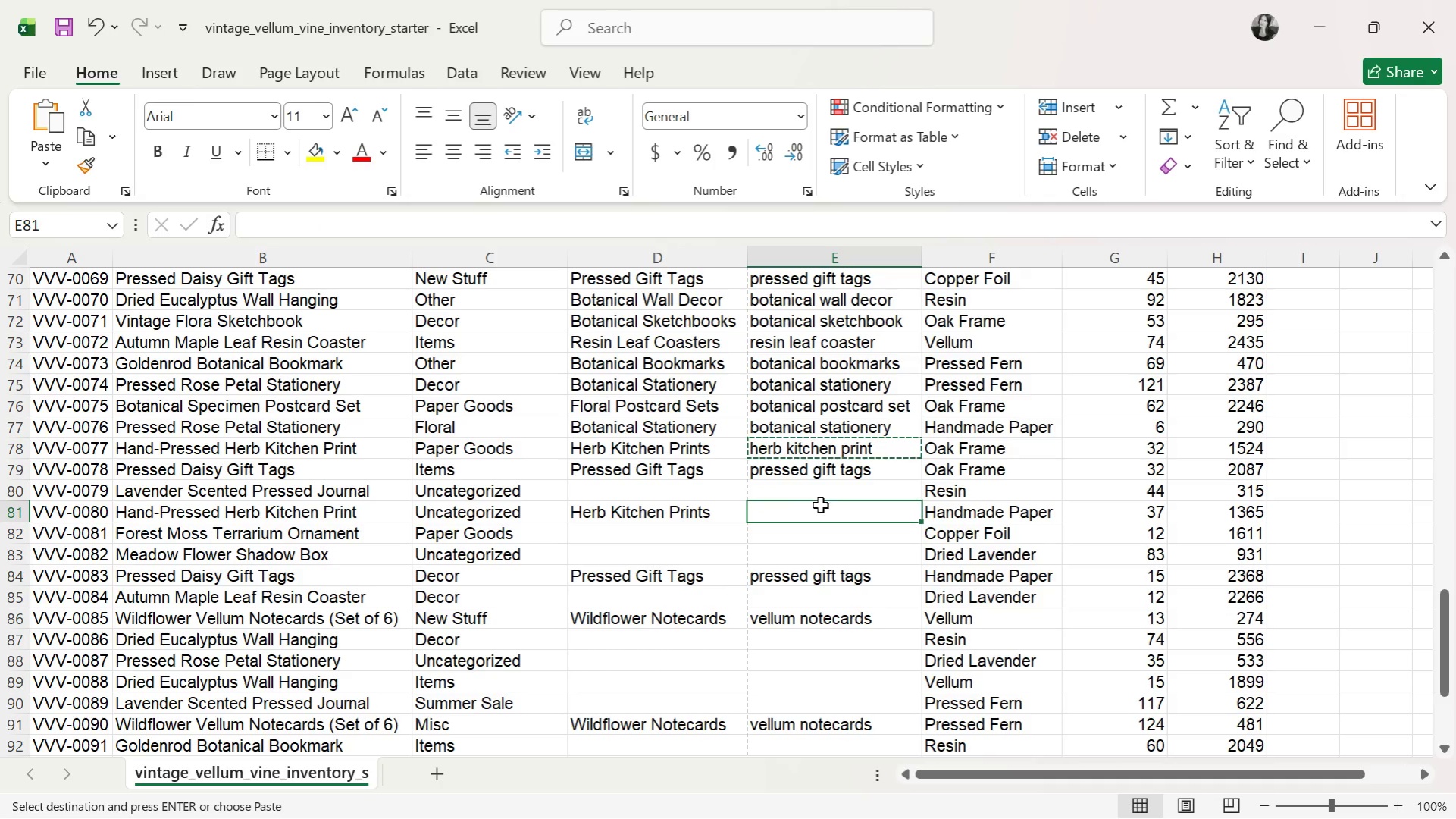 
key(Control+V)
 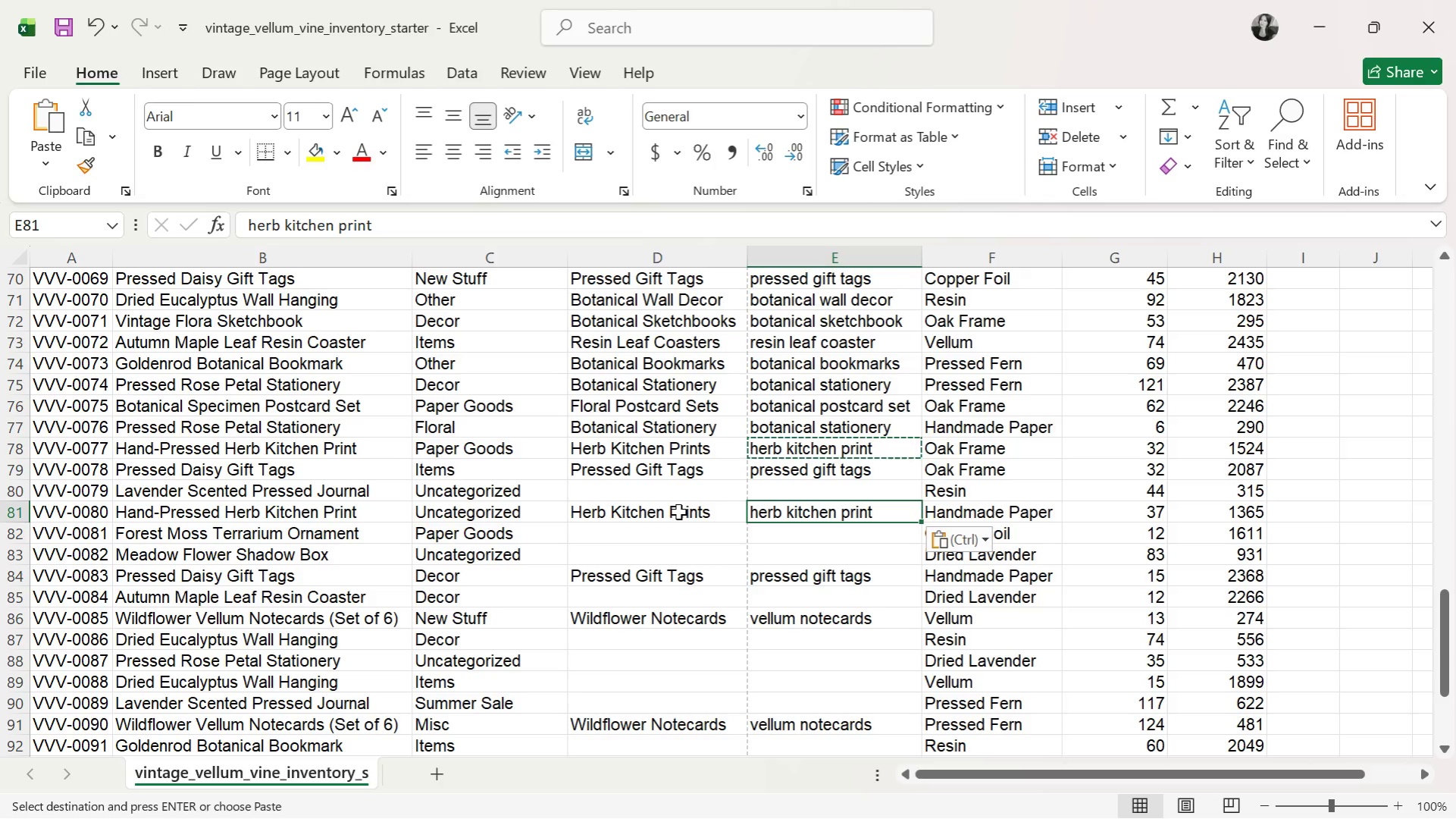 
wait(5.89)
 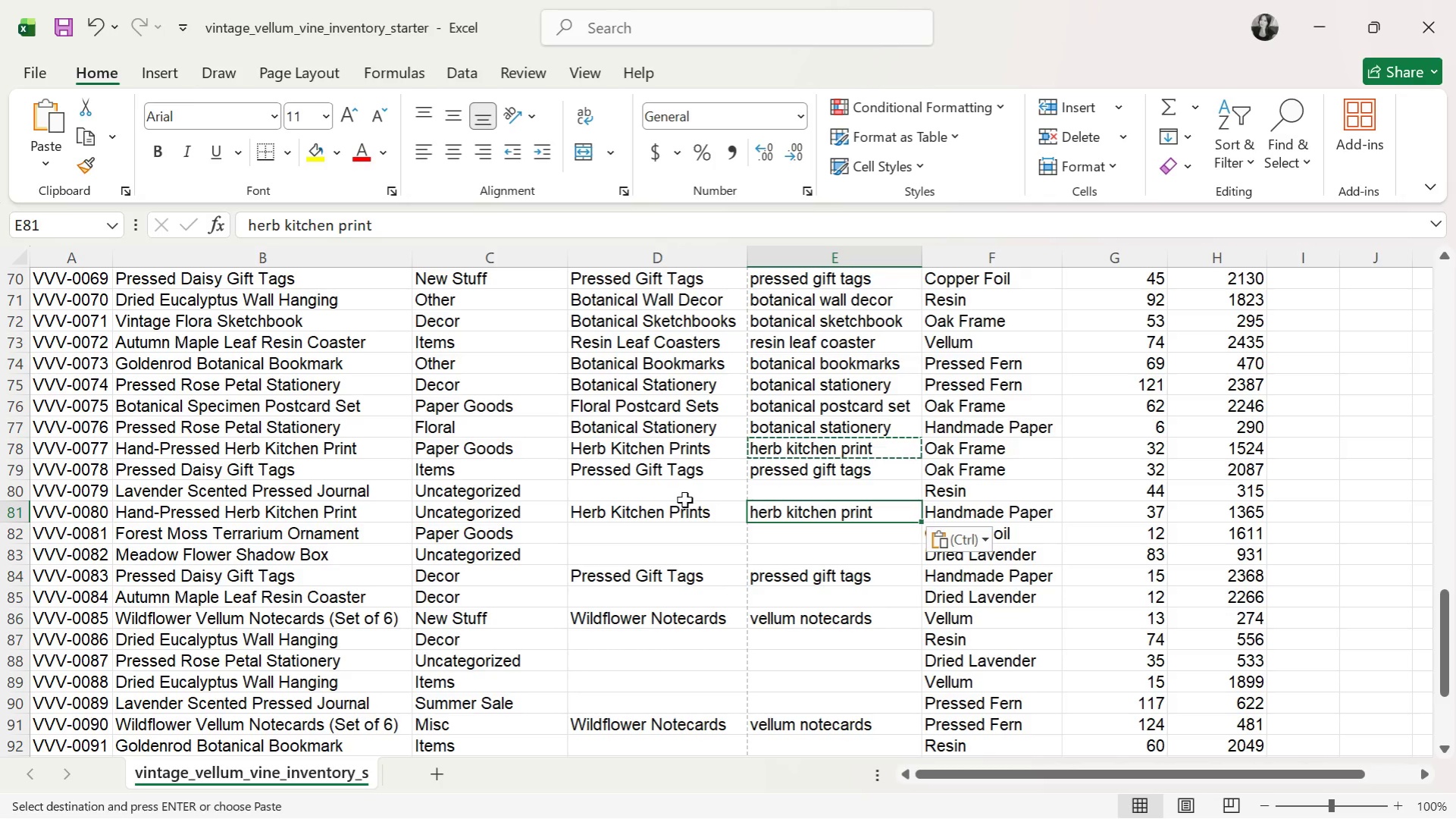 
left_click([678, 490])
 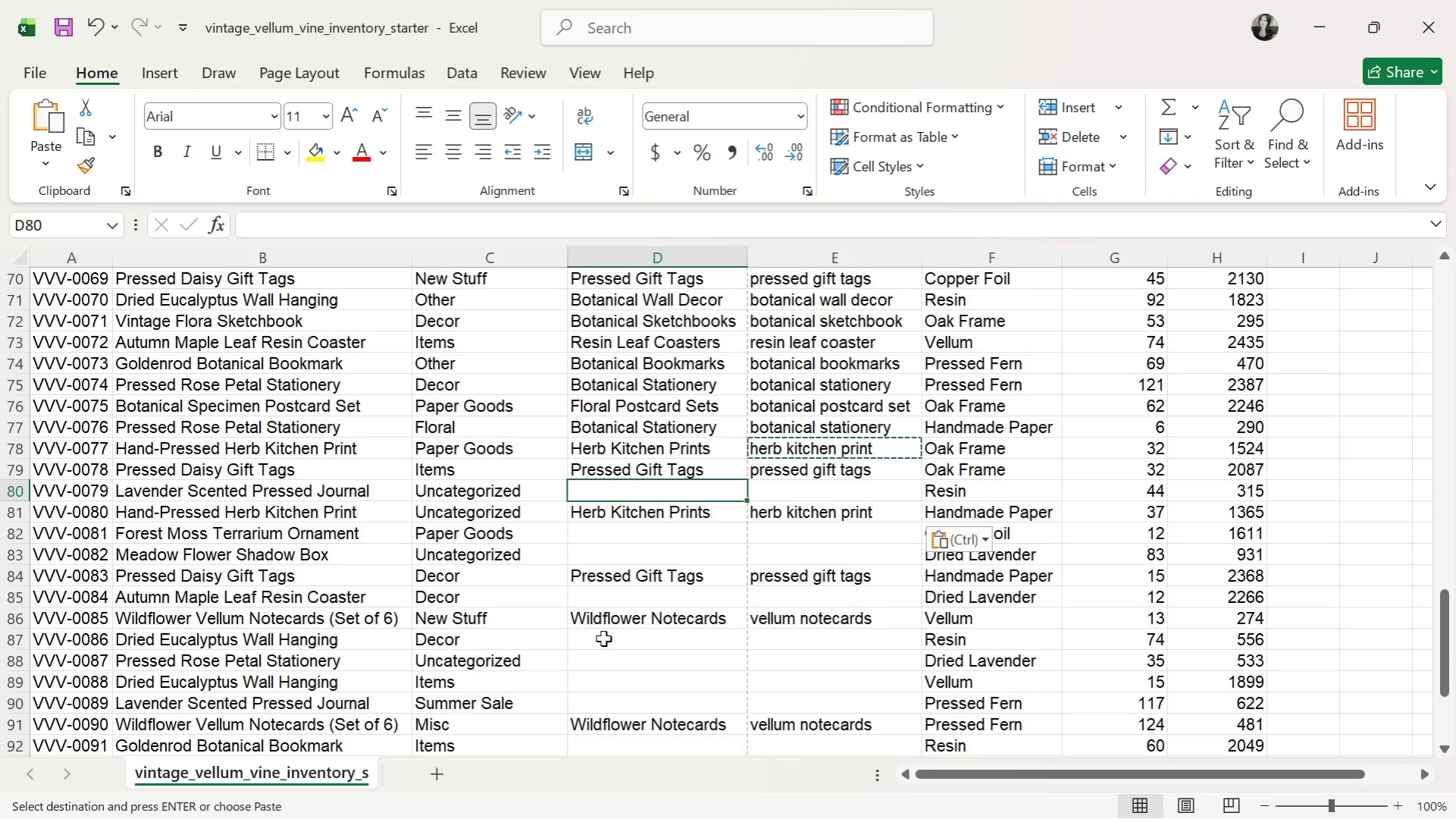 
scroll: coordinate [586, 679], scroll_direction: up, amount: 4.0
 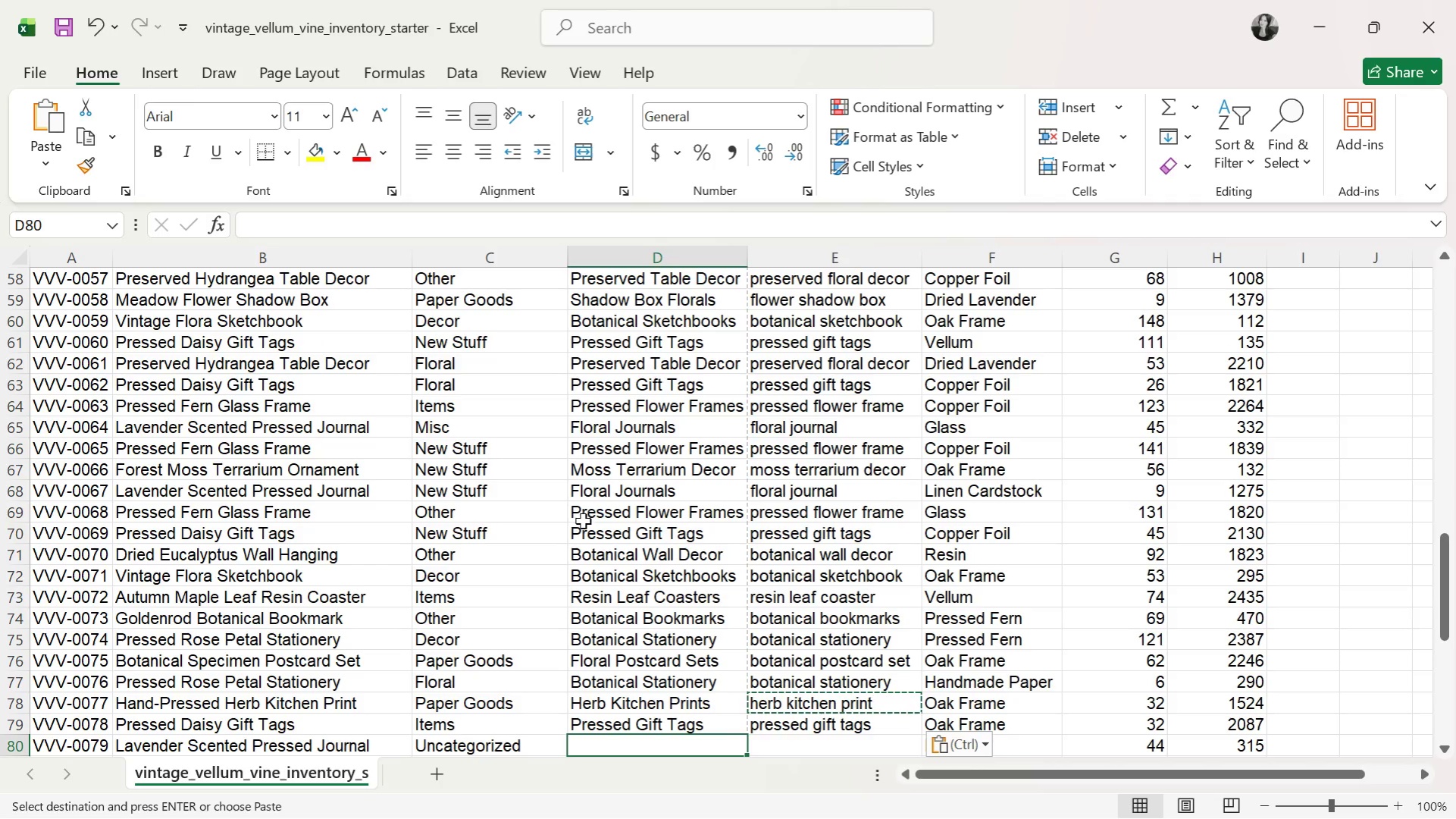 
left_click([640, 494])
 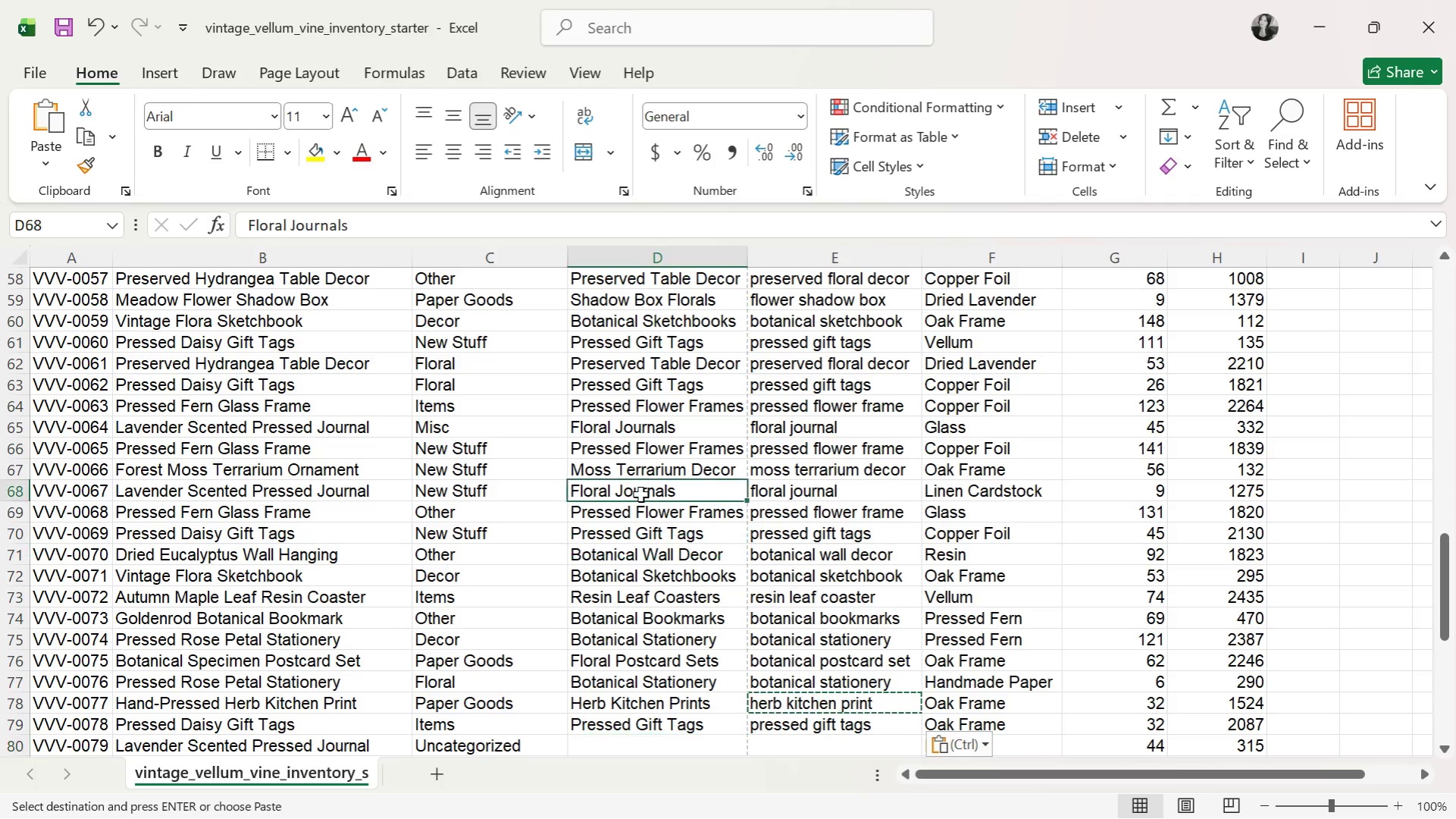 
key(Control+ControlLeft)
 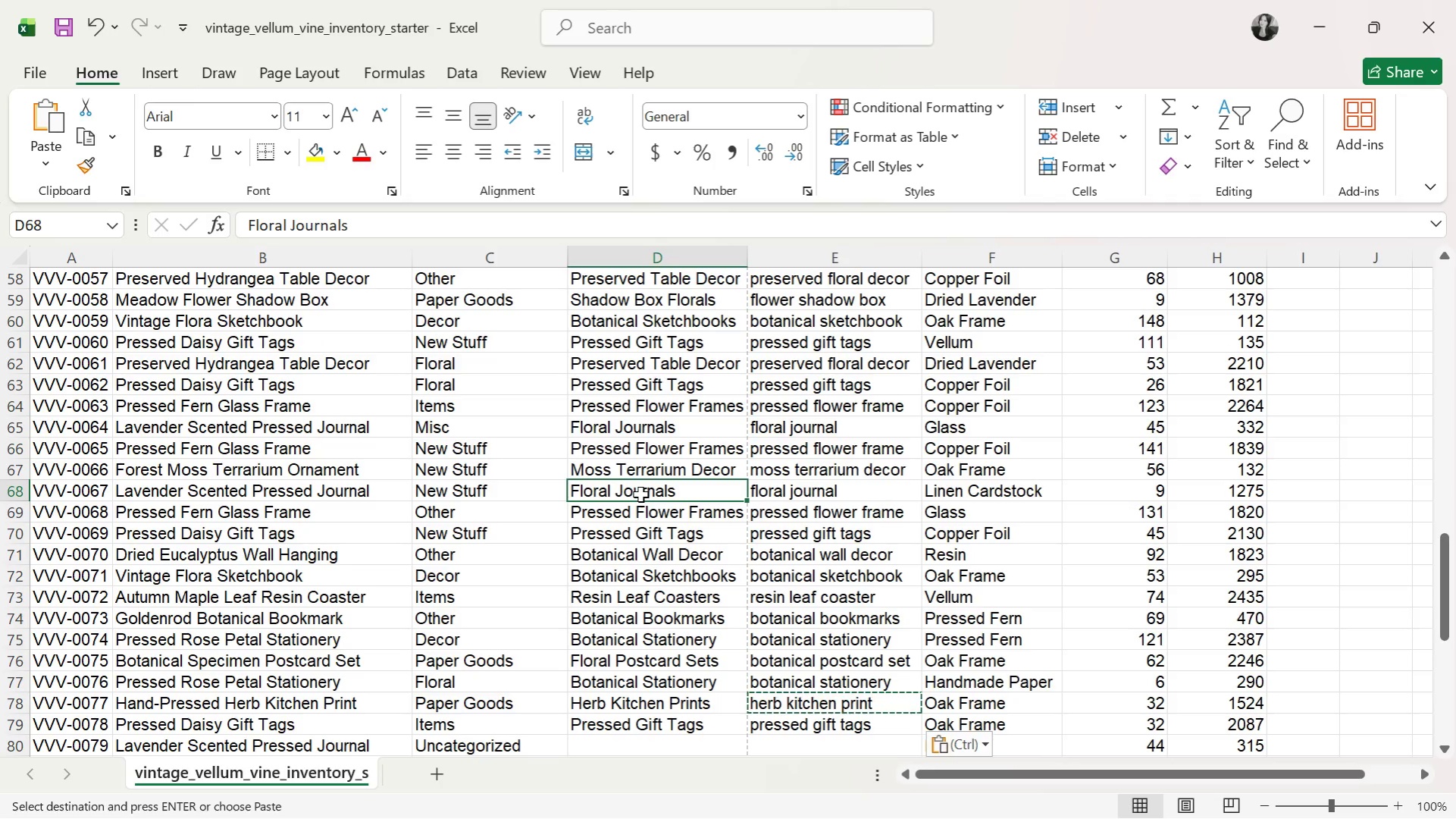 
key(Control+C)
 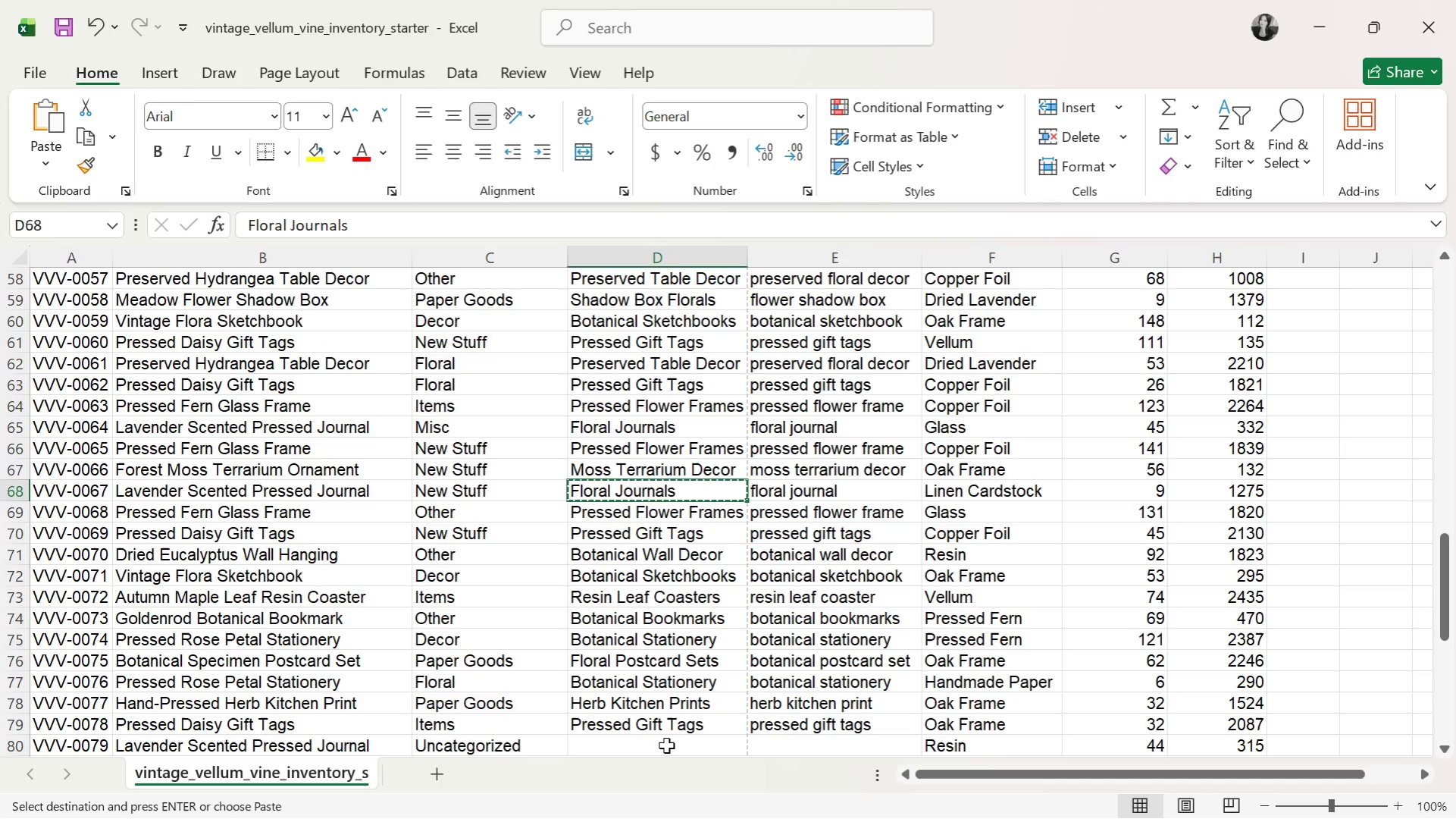 
left_click([666, 745])
 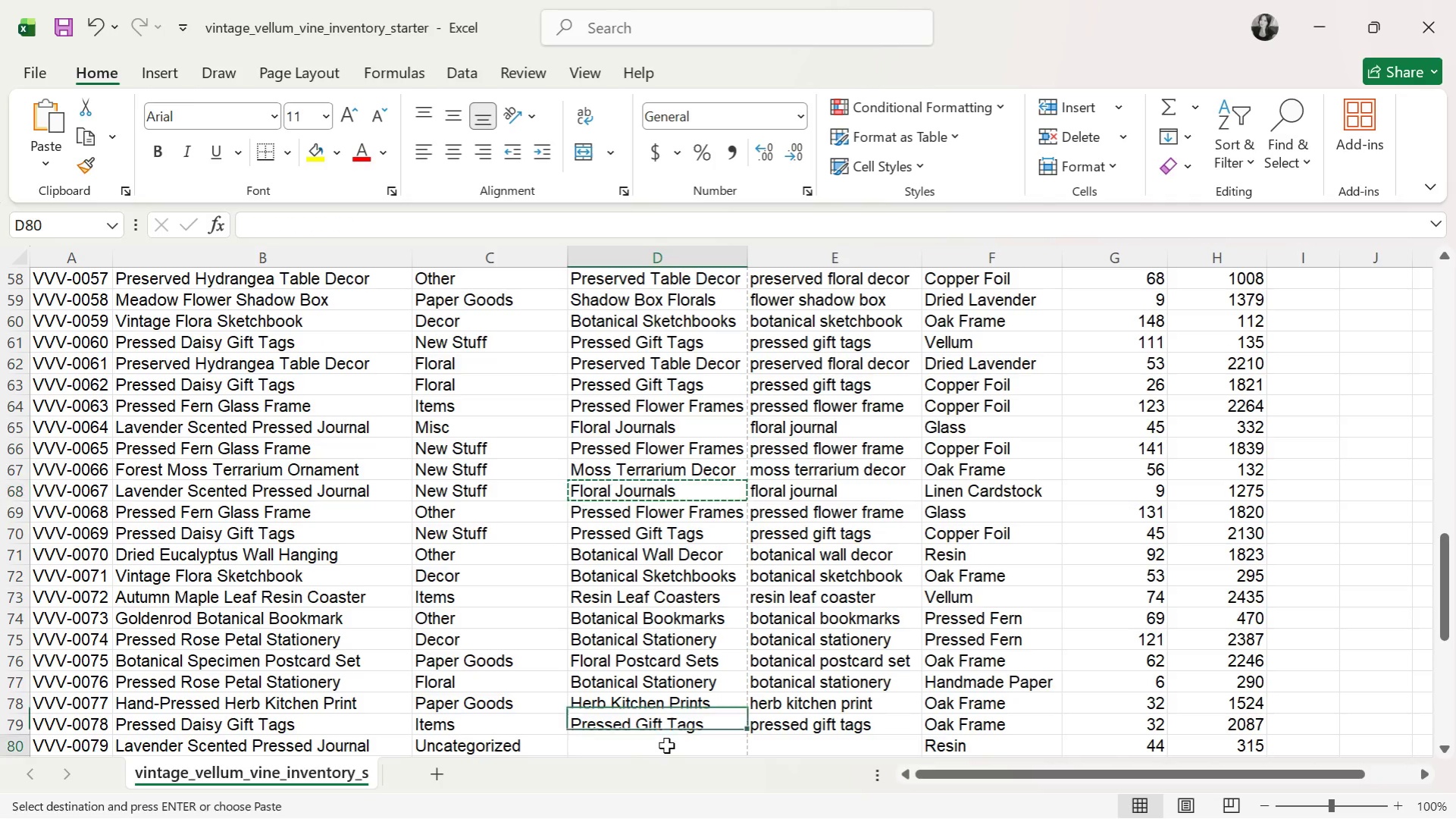 
key(Control+ControlLeft)
 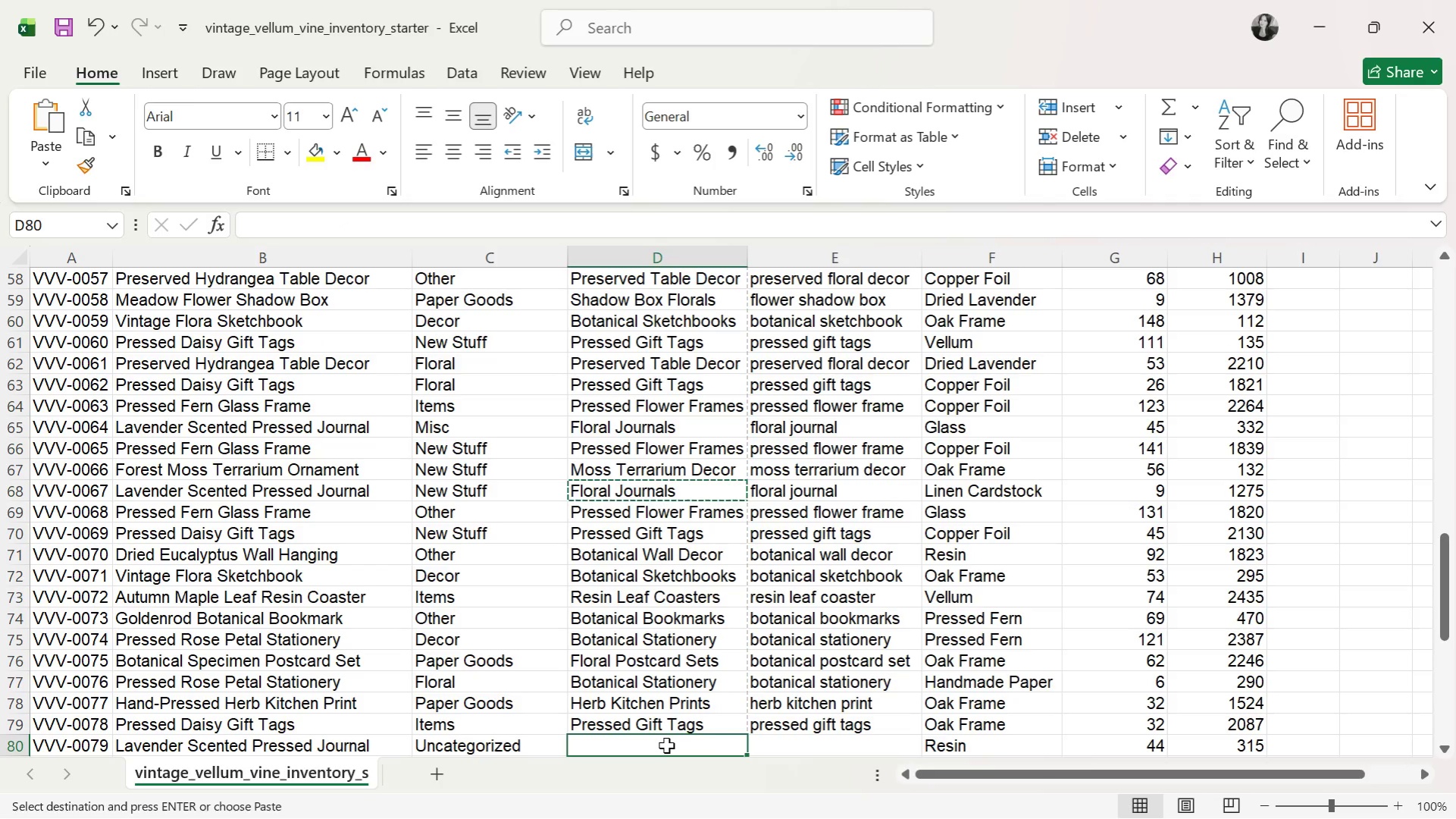 
key(Control+V)
 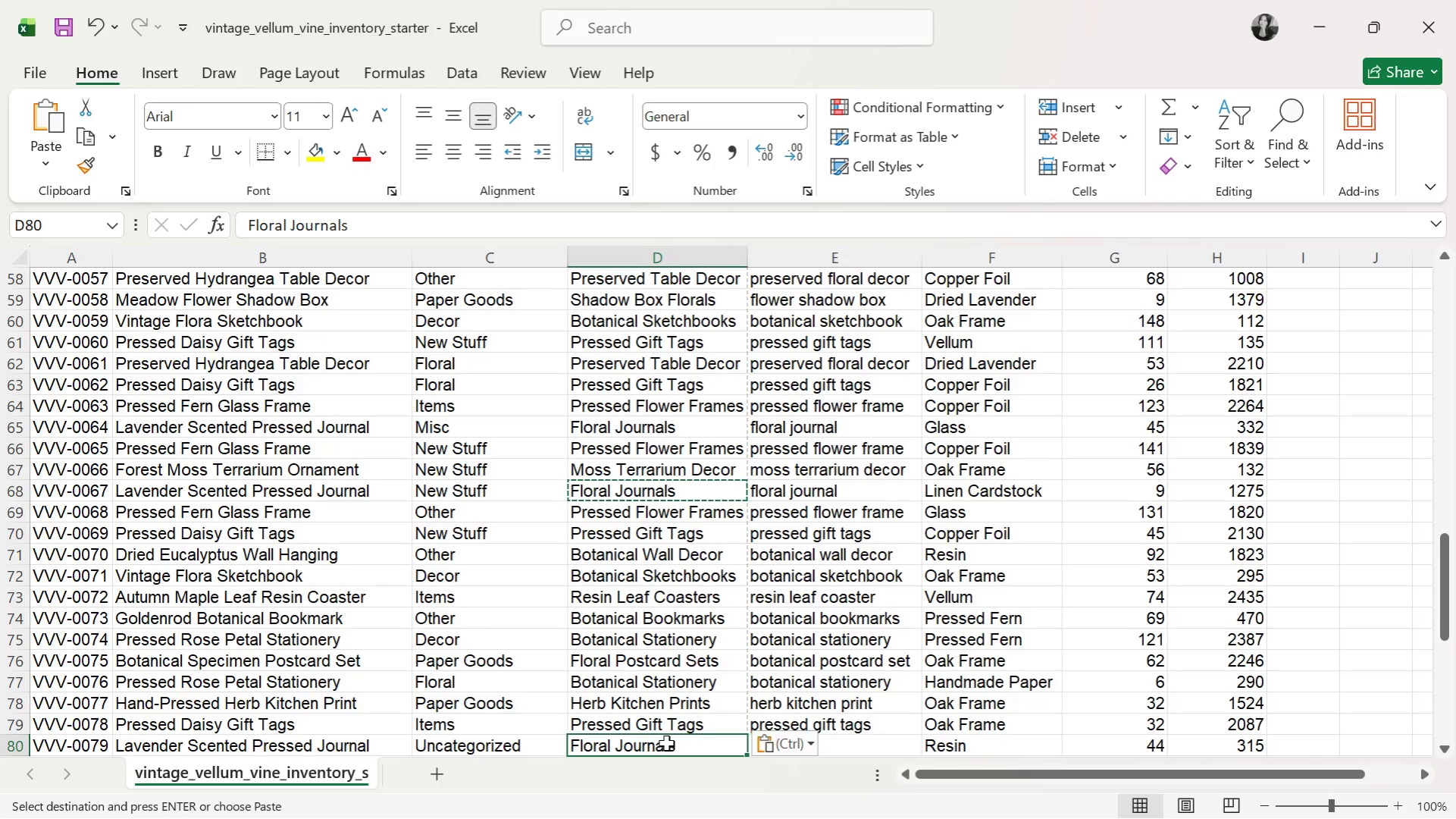 
scroll: coordinate [666, 743], scroll_direction: down, amount: 4.0
 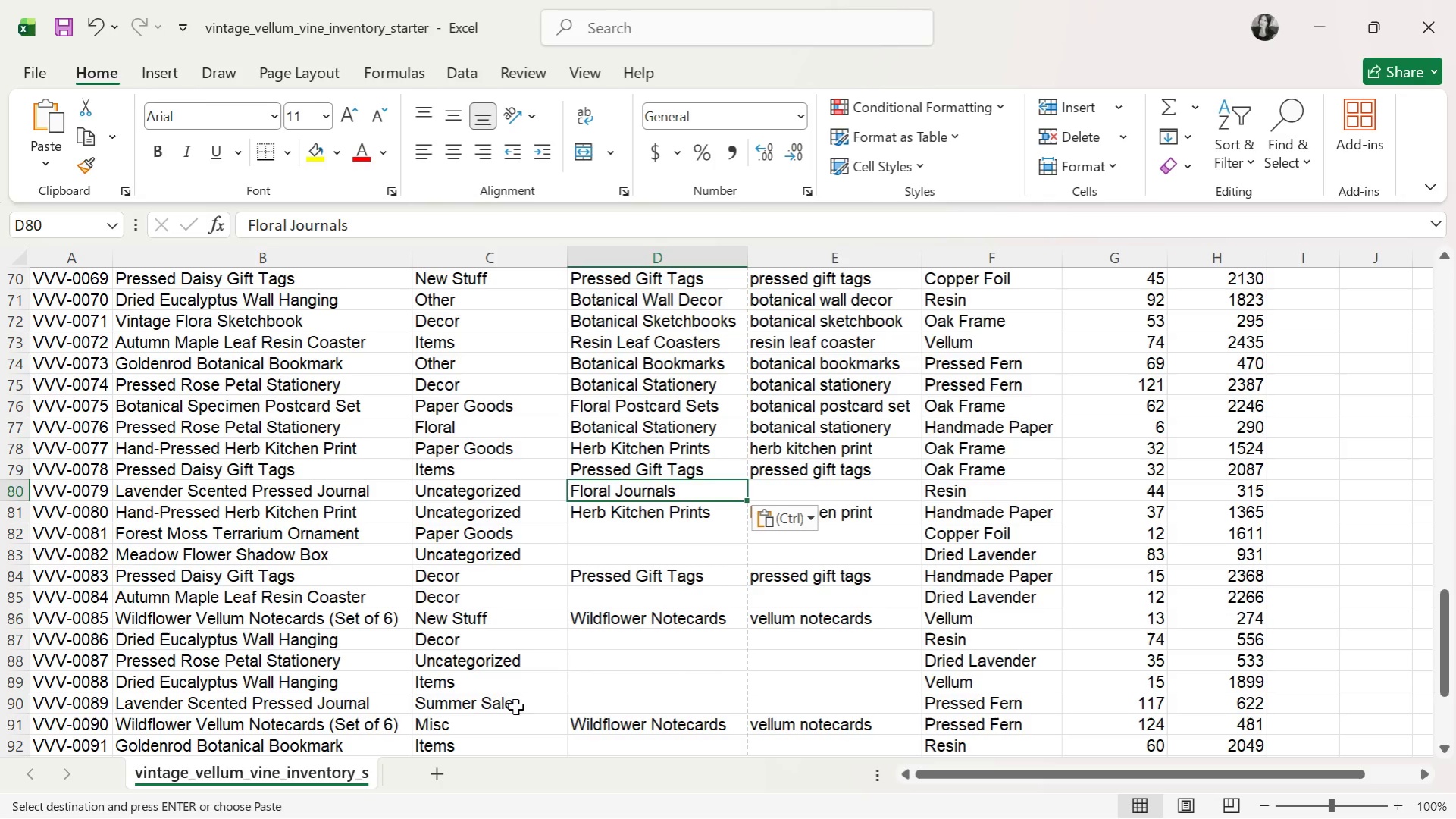 
left_click([645, 701])
 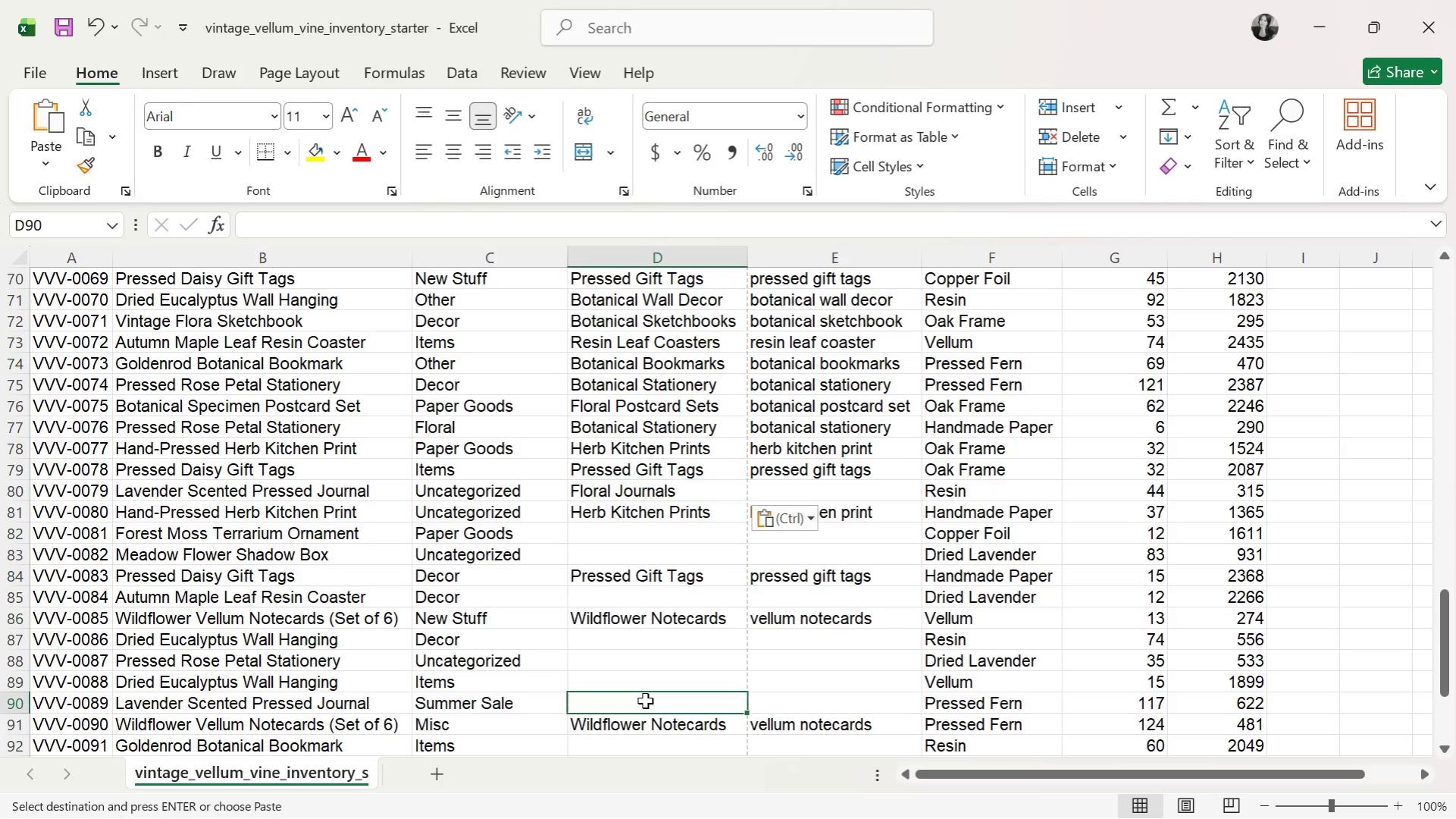 
key(Control+ControlLeft)
 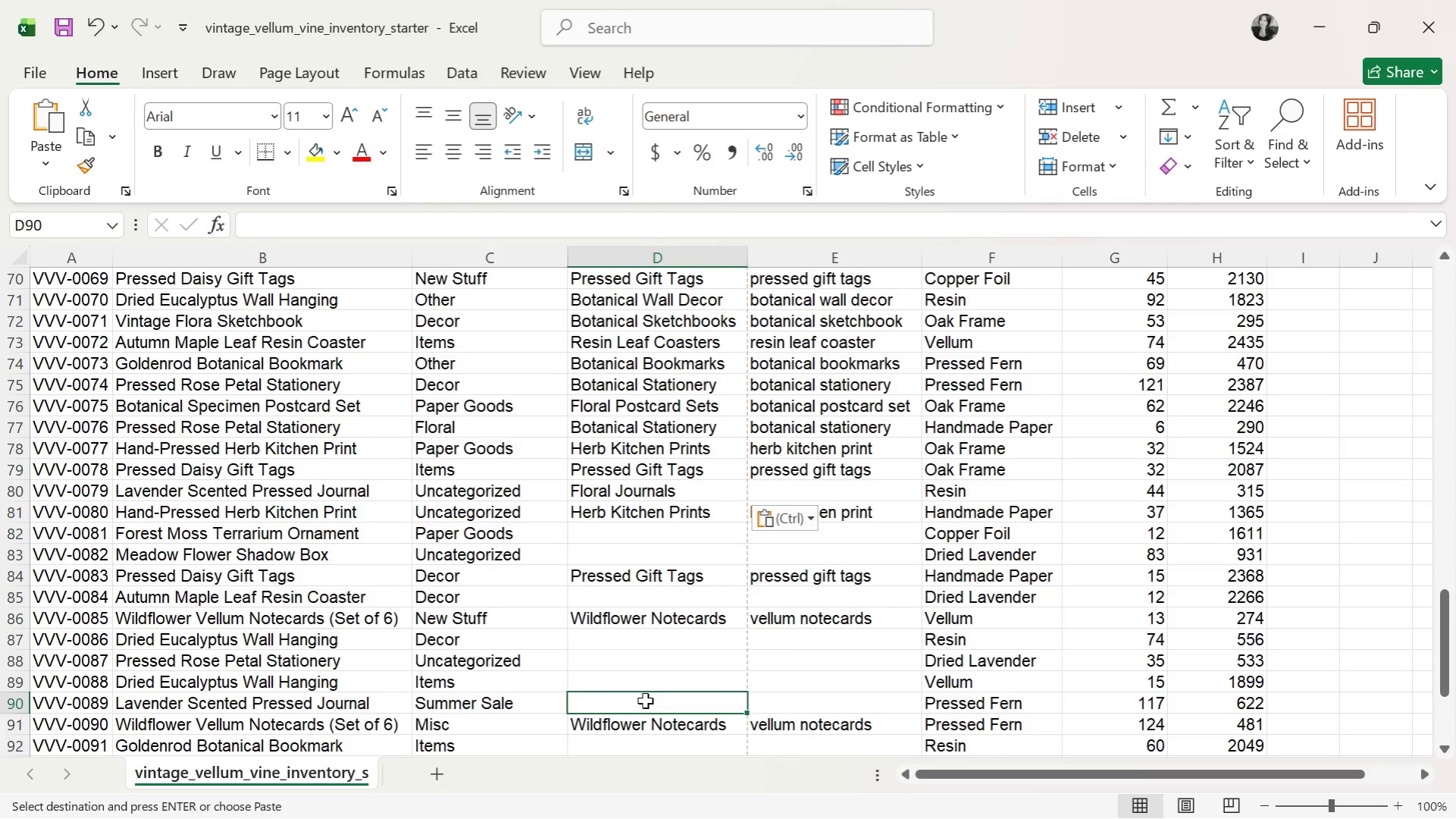 
key(Control+V)
 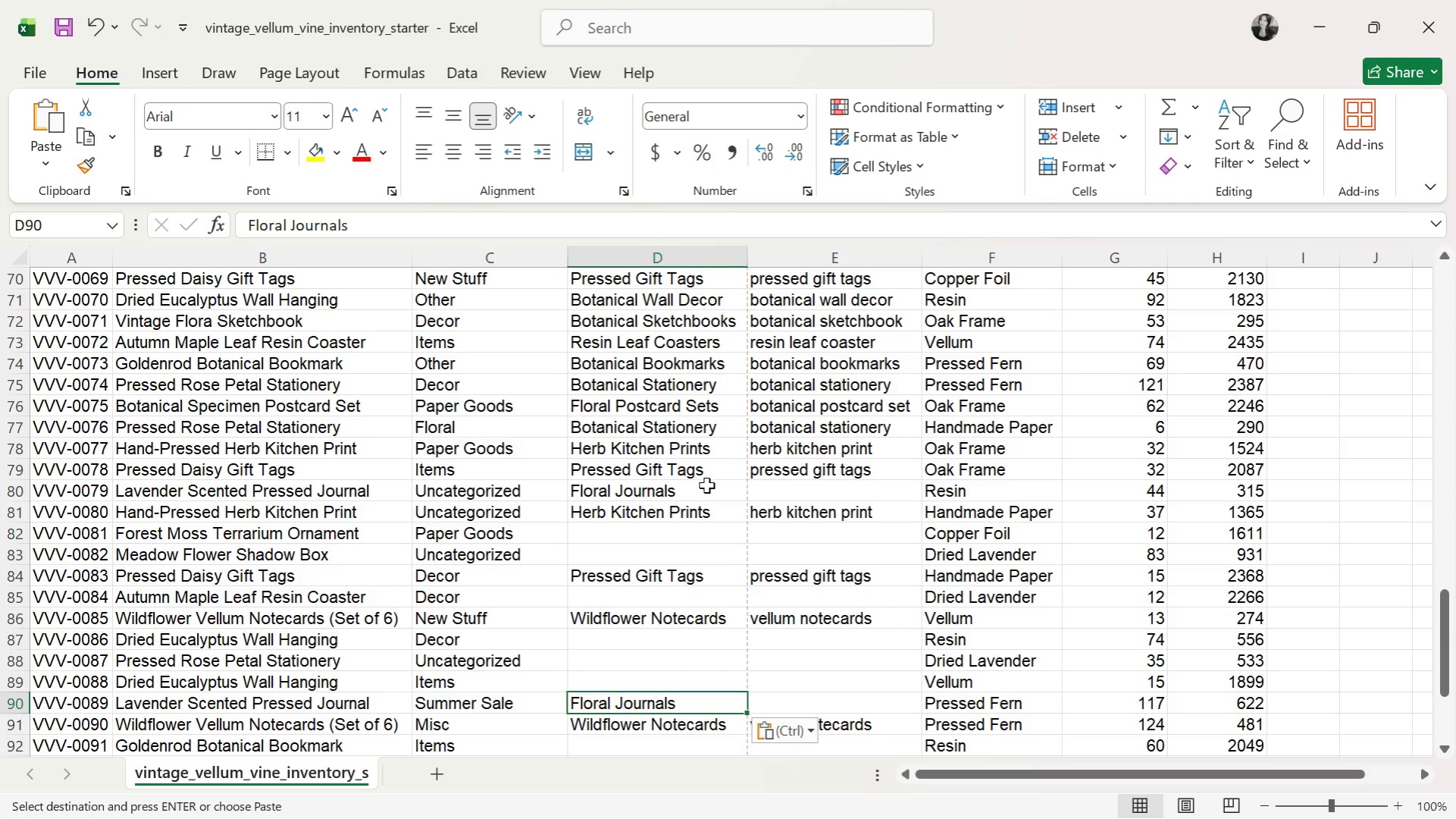 
scroll: coordinate [713, 486], scroll_direction: up, amount: 3.0
 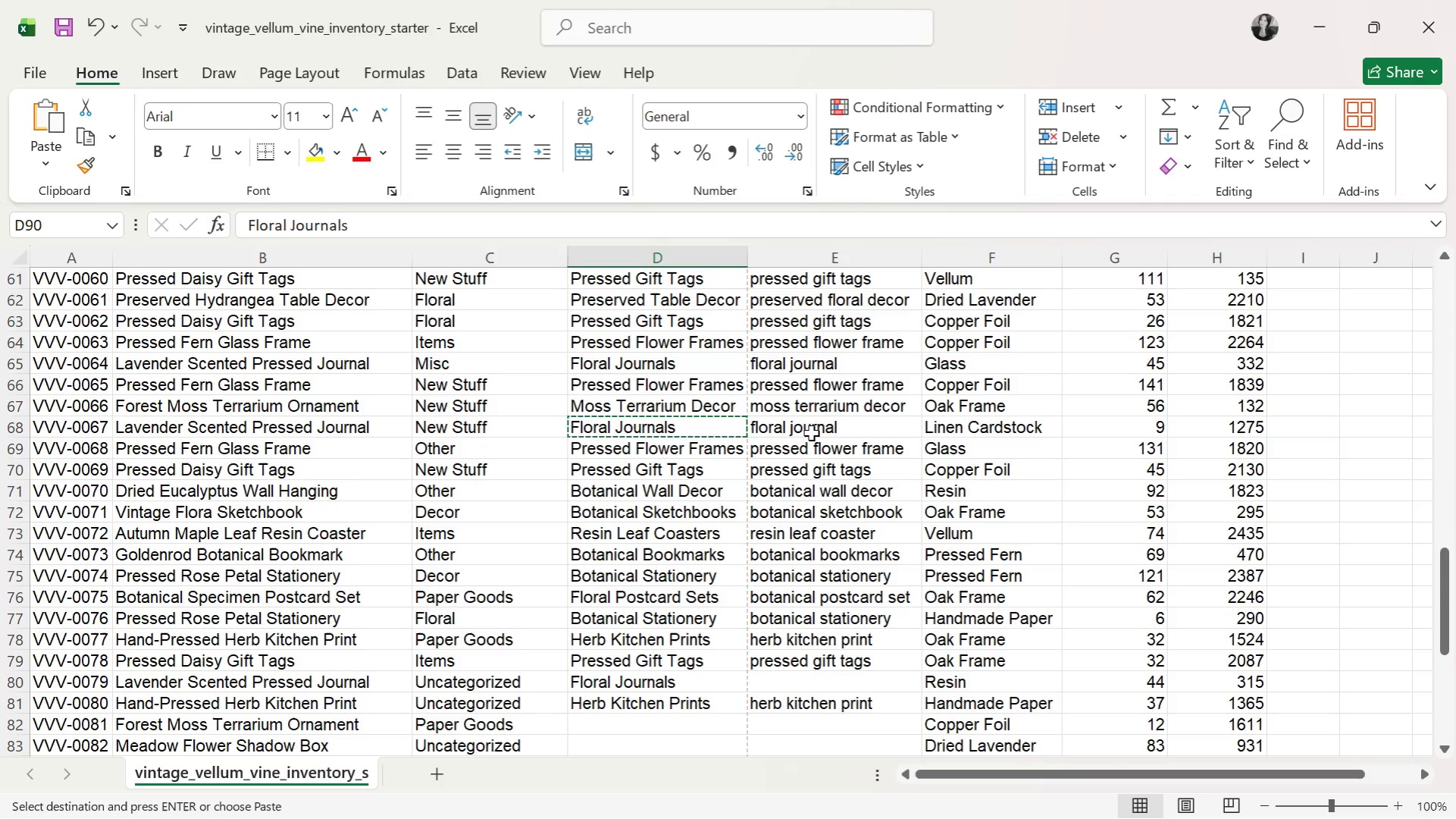 
left_click([822, 429])
 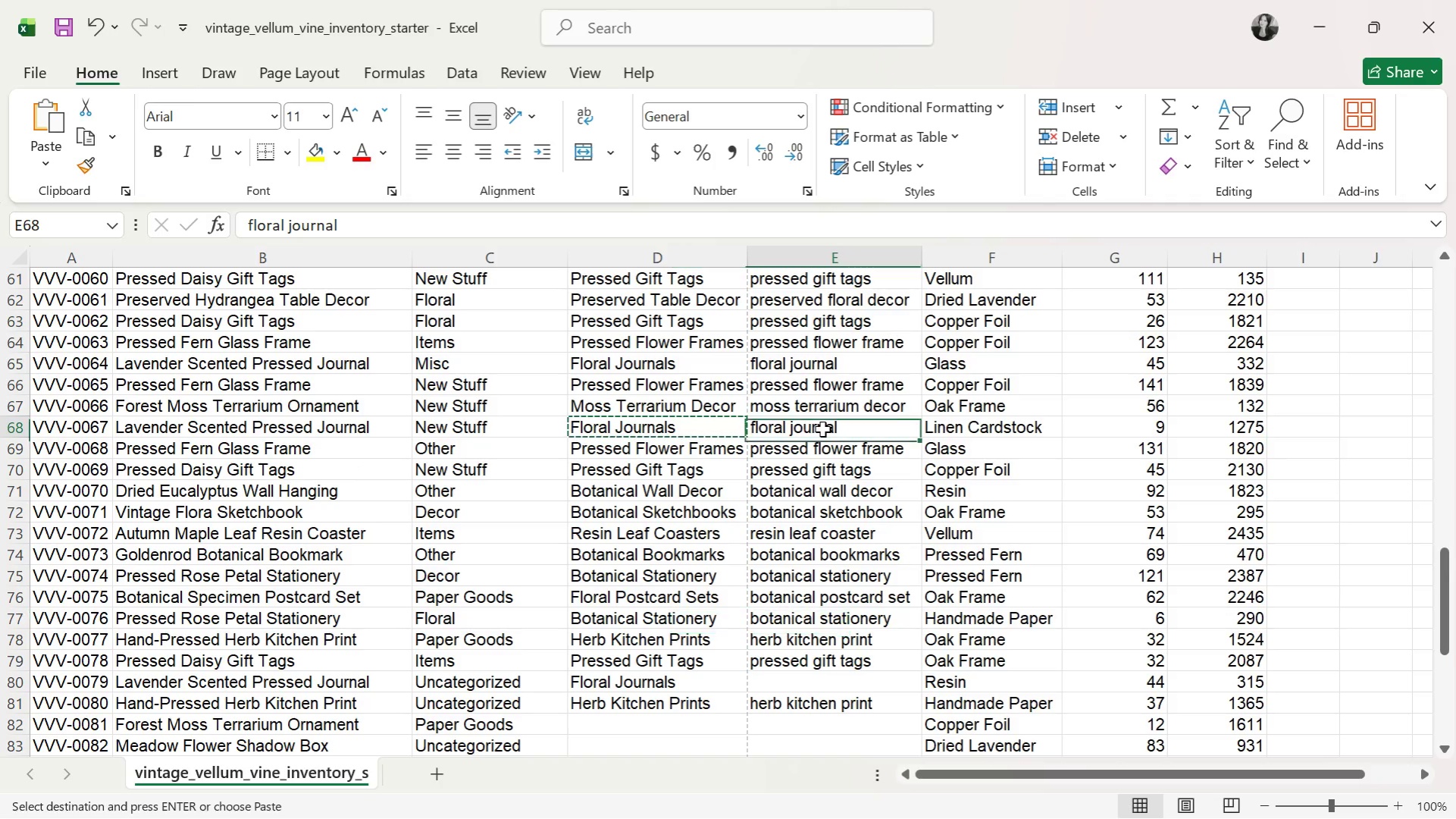 
key(Control+ControlLeft)
 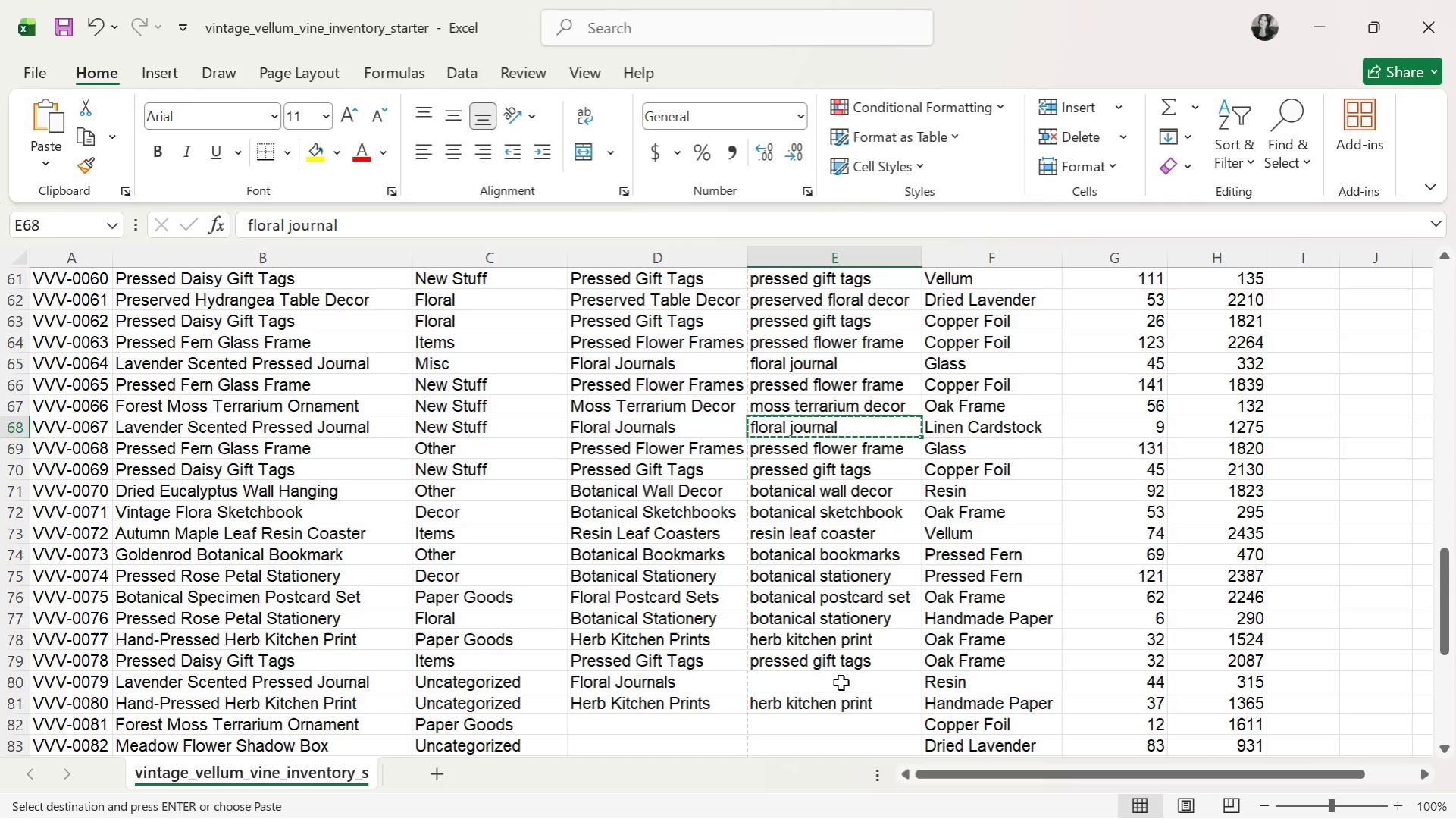 
left_click([841, 682])
 